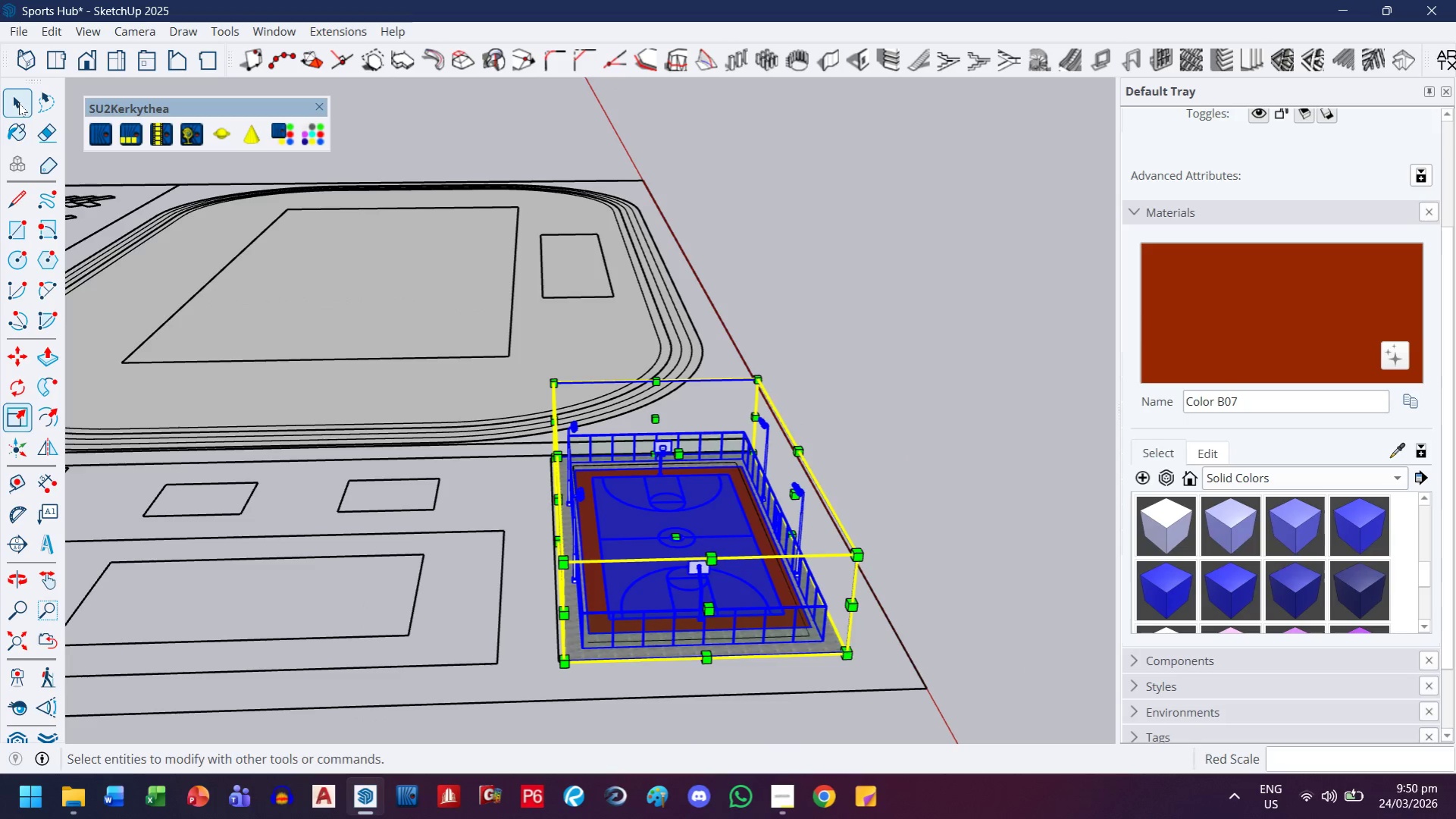 
double_click([838, 362])
 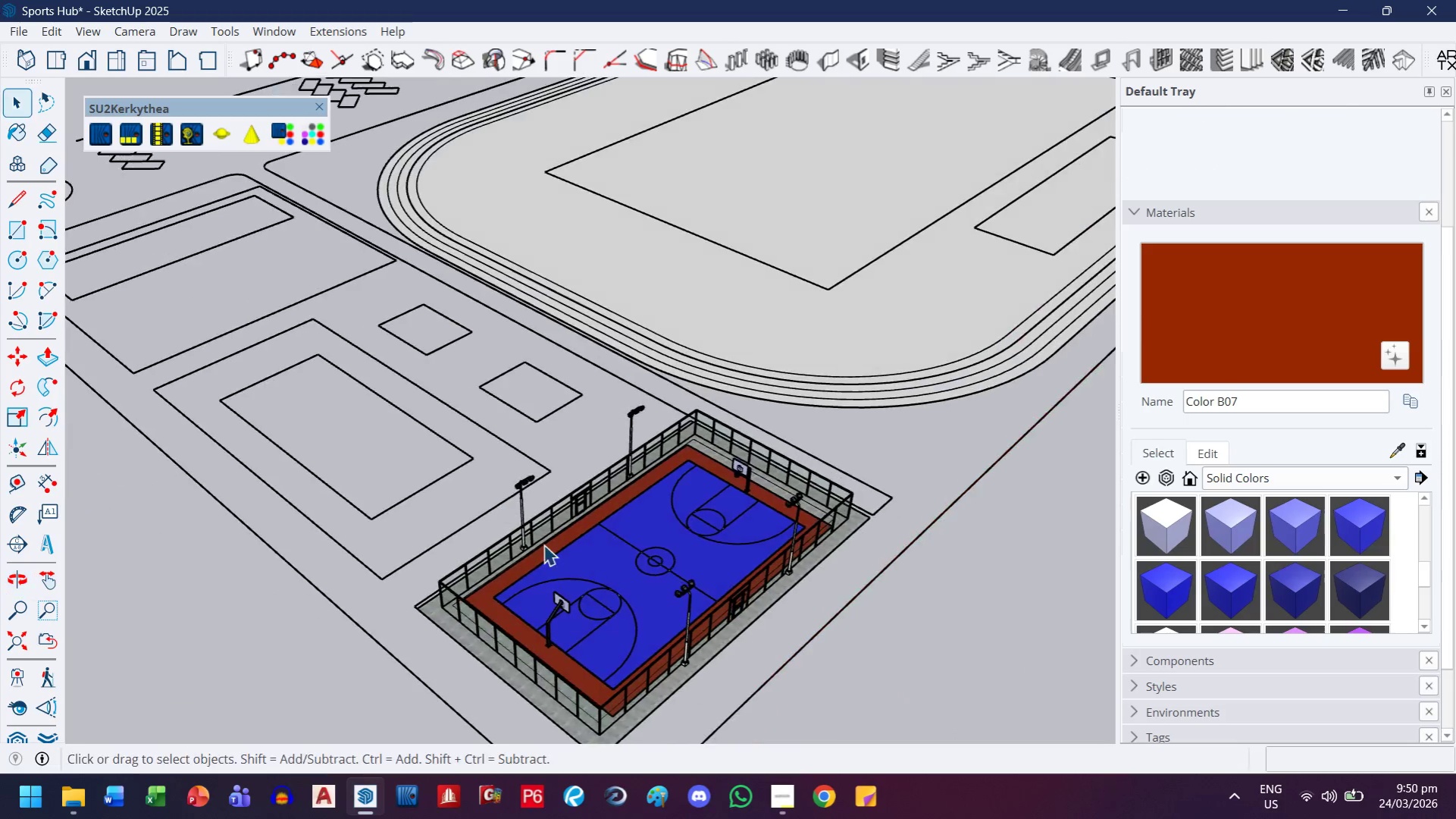 
scroll: coordinate [375, 593], scroll_direction: up, amount: 11.0
 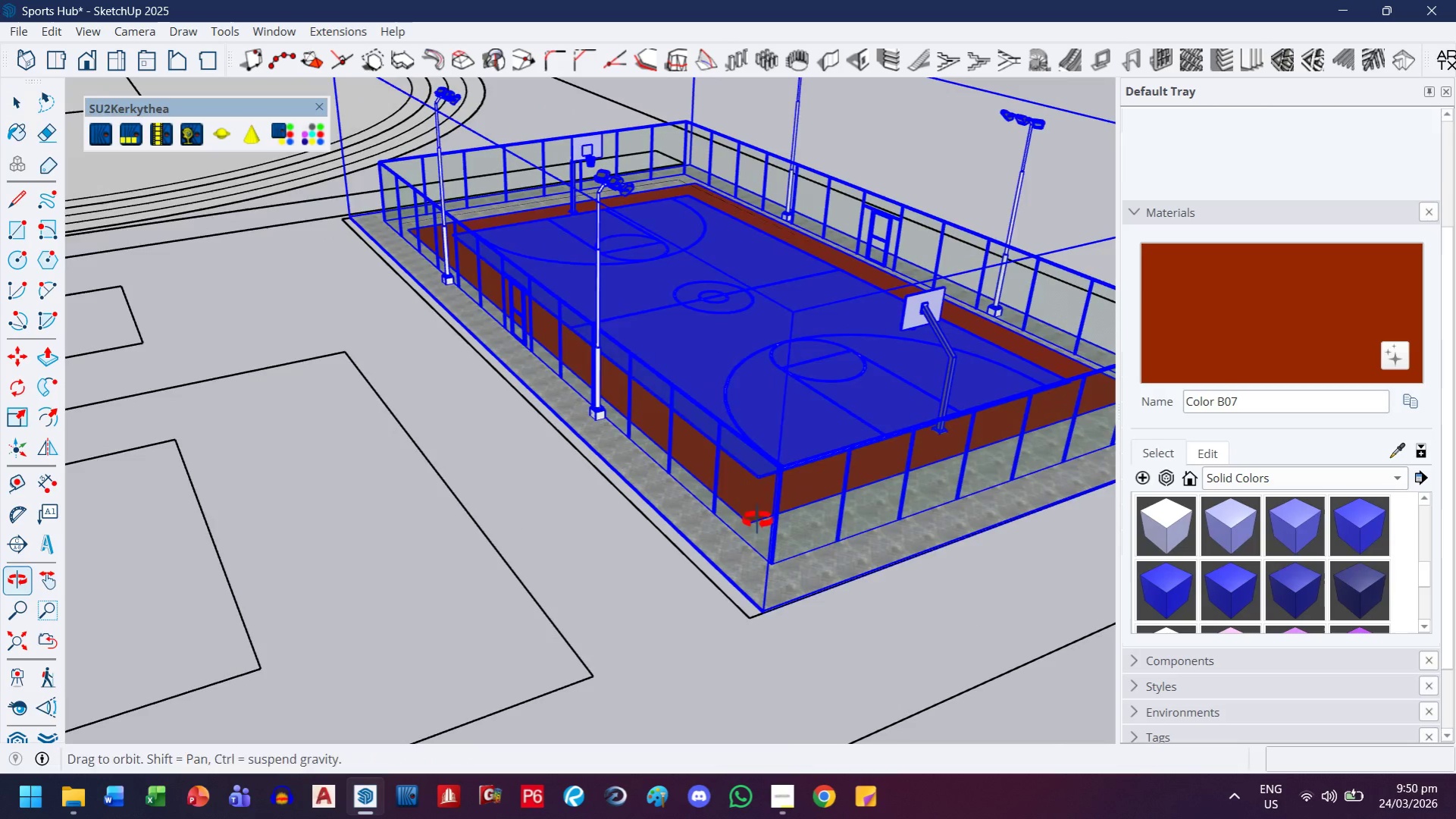 
key(S)
 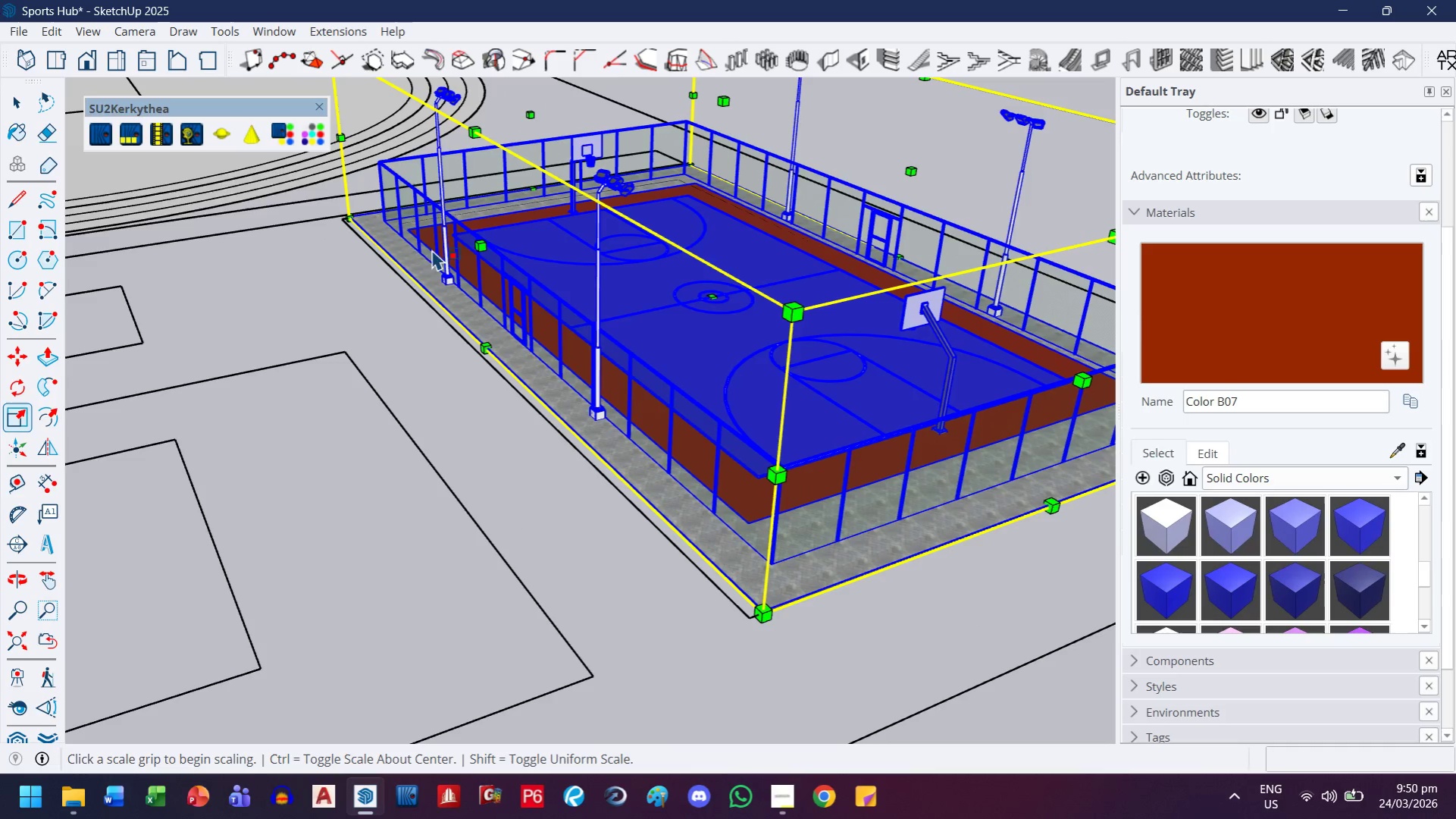 
left_click([476, 240])
 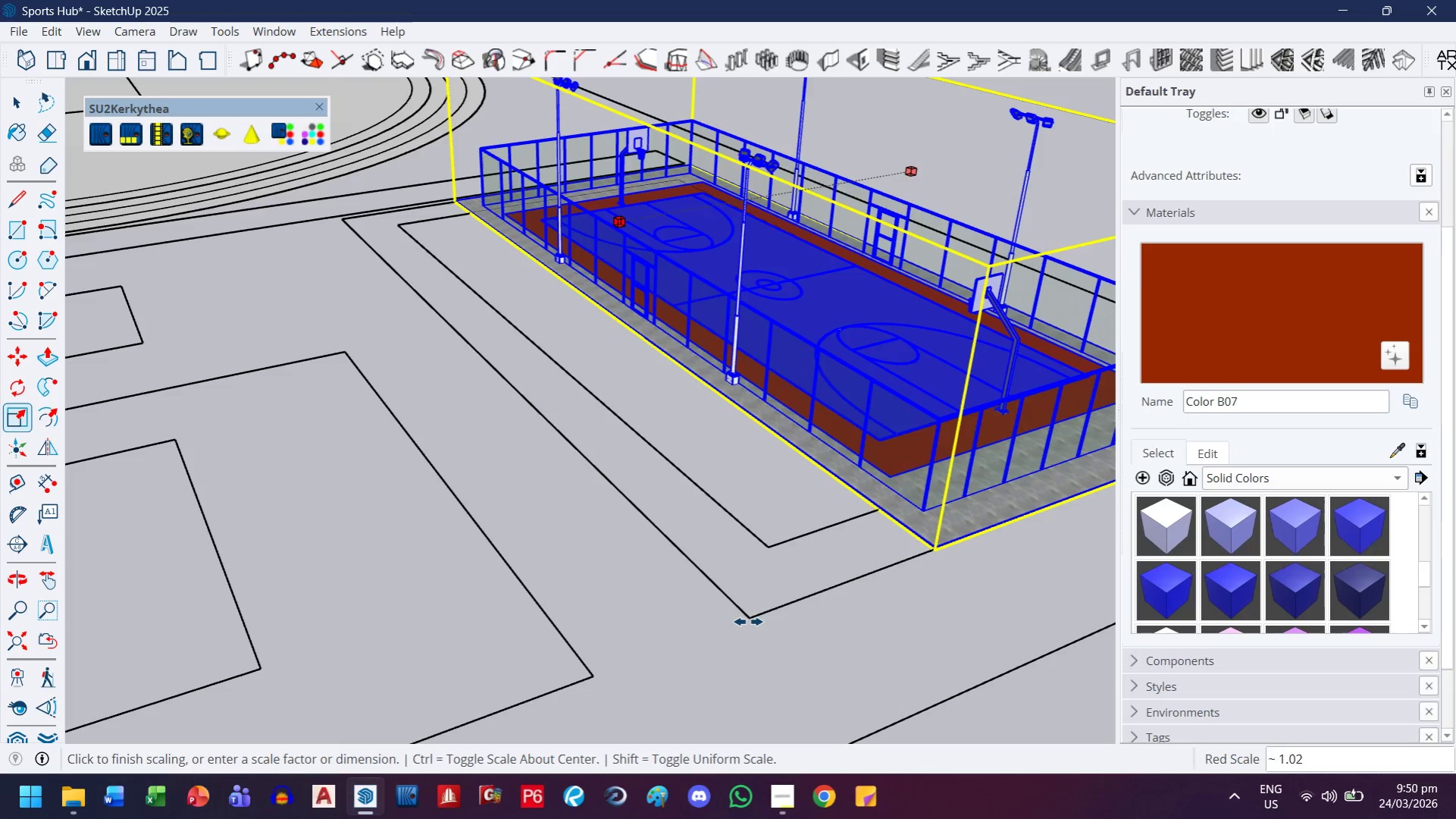 
left_click([749, 622])
 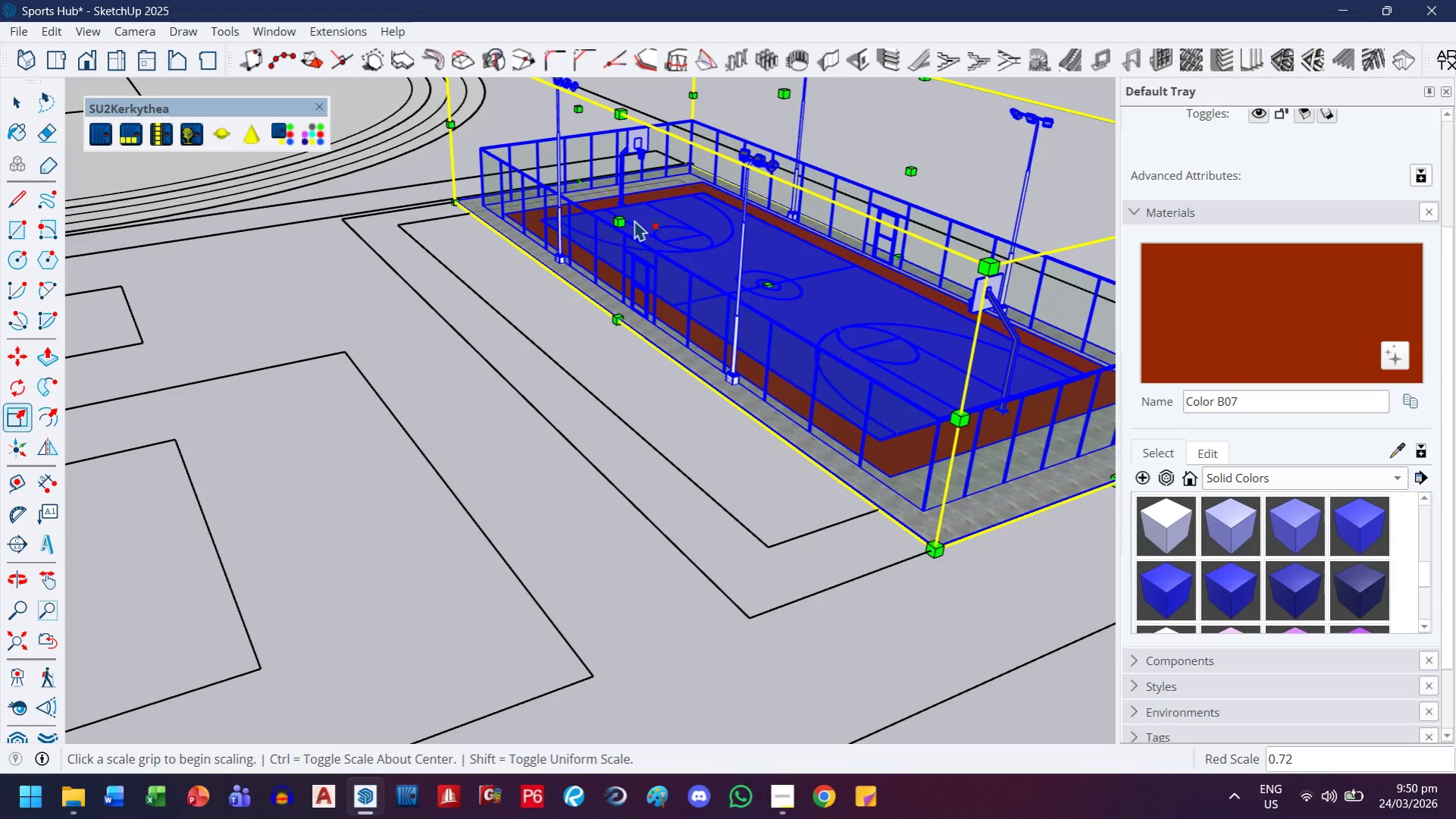 
left_click([622, 223])
 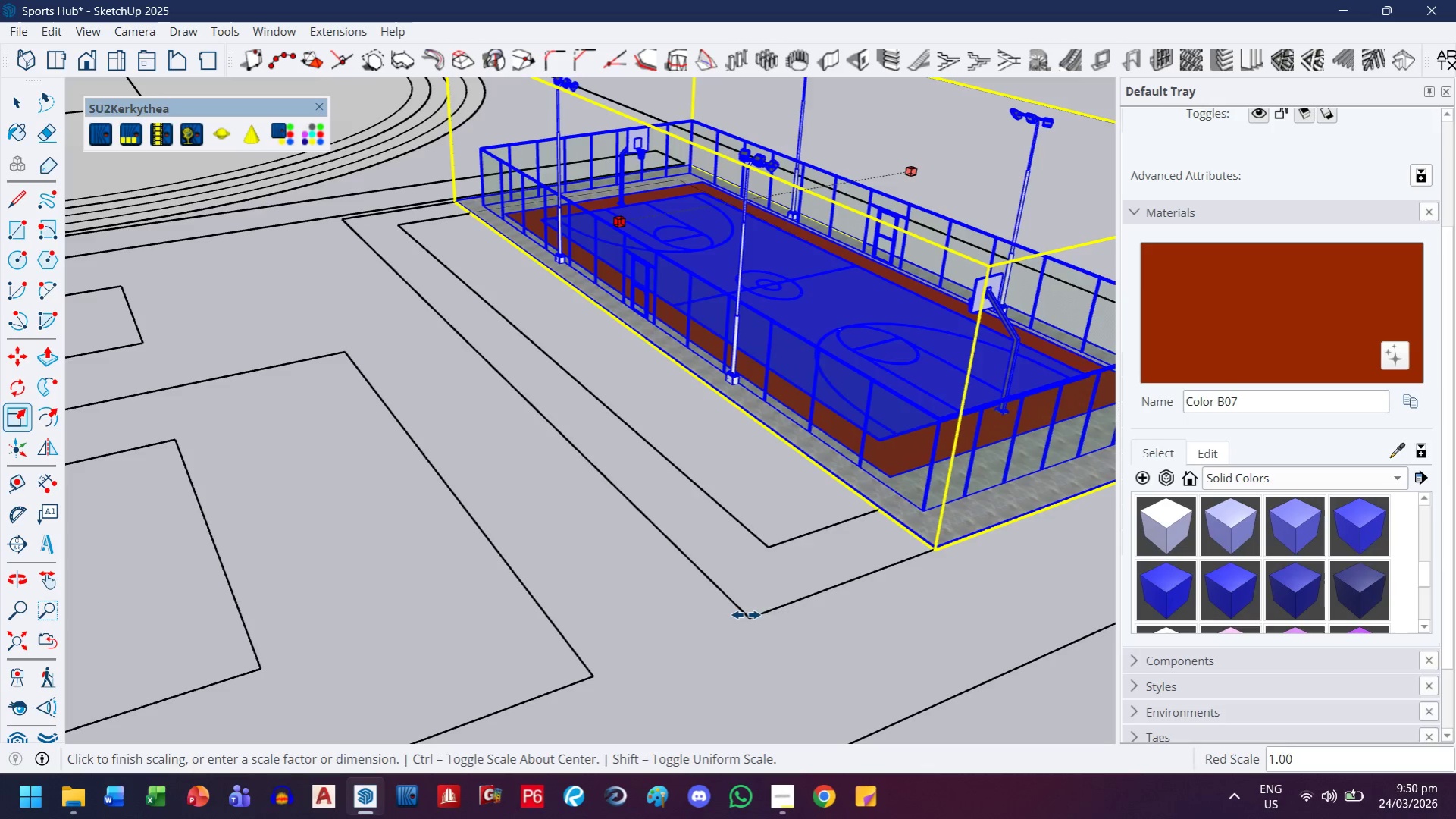 
left_click([747, 615])
 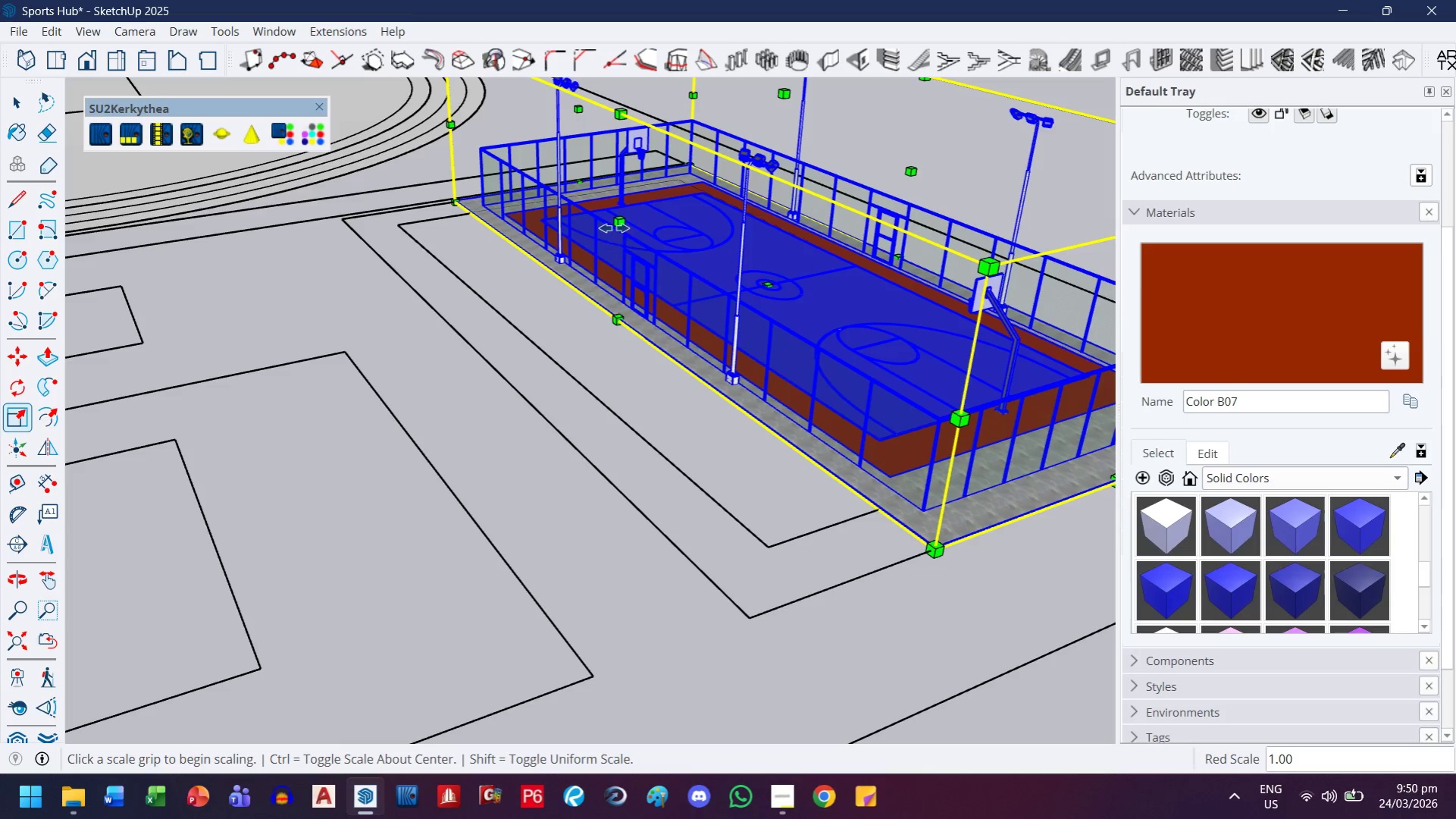 
left_click([616, 225])
 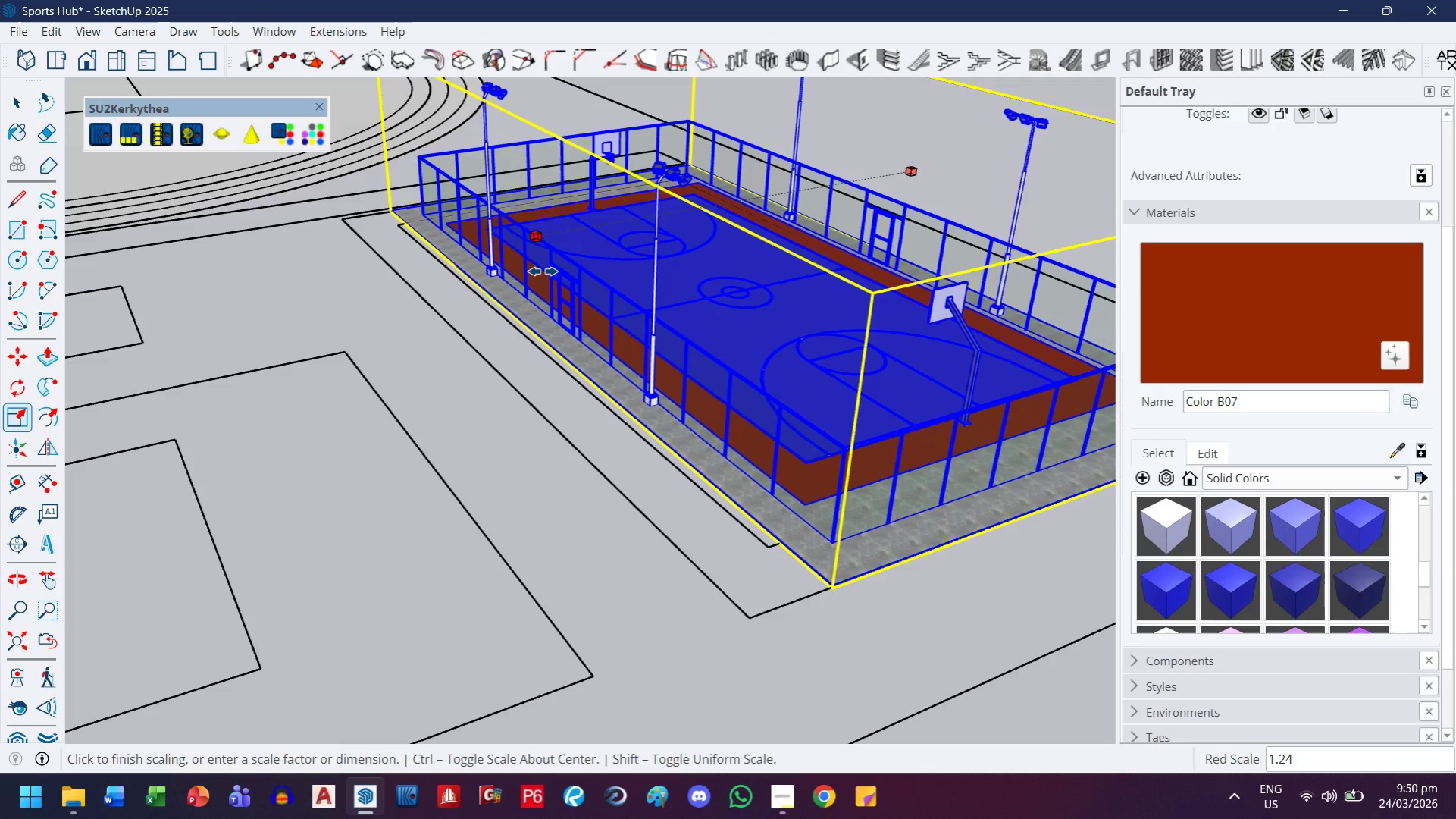 
key(Escape)
 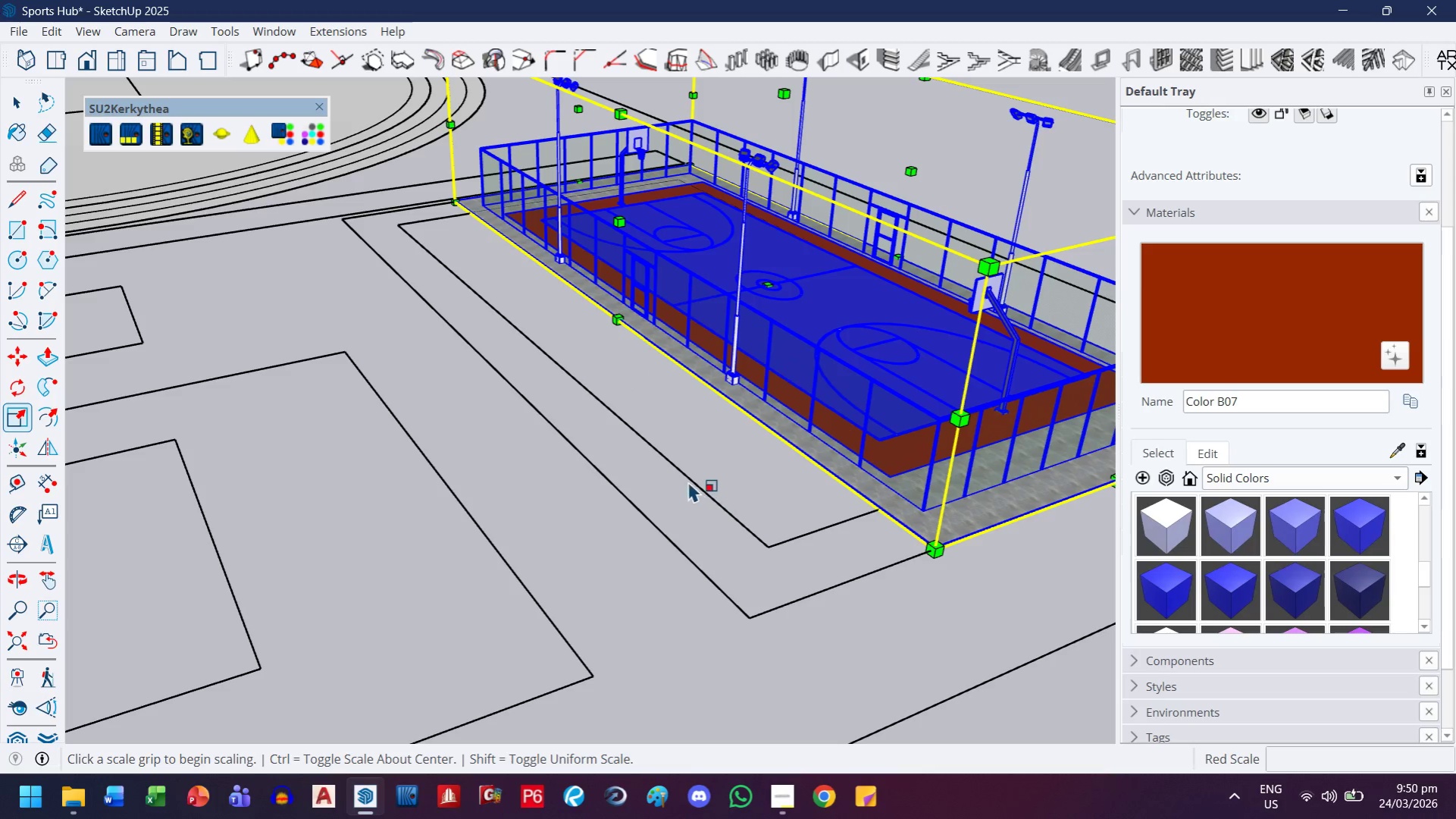 
key(T)
 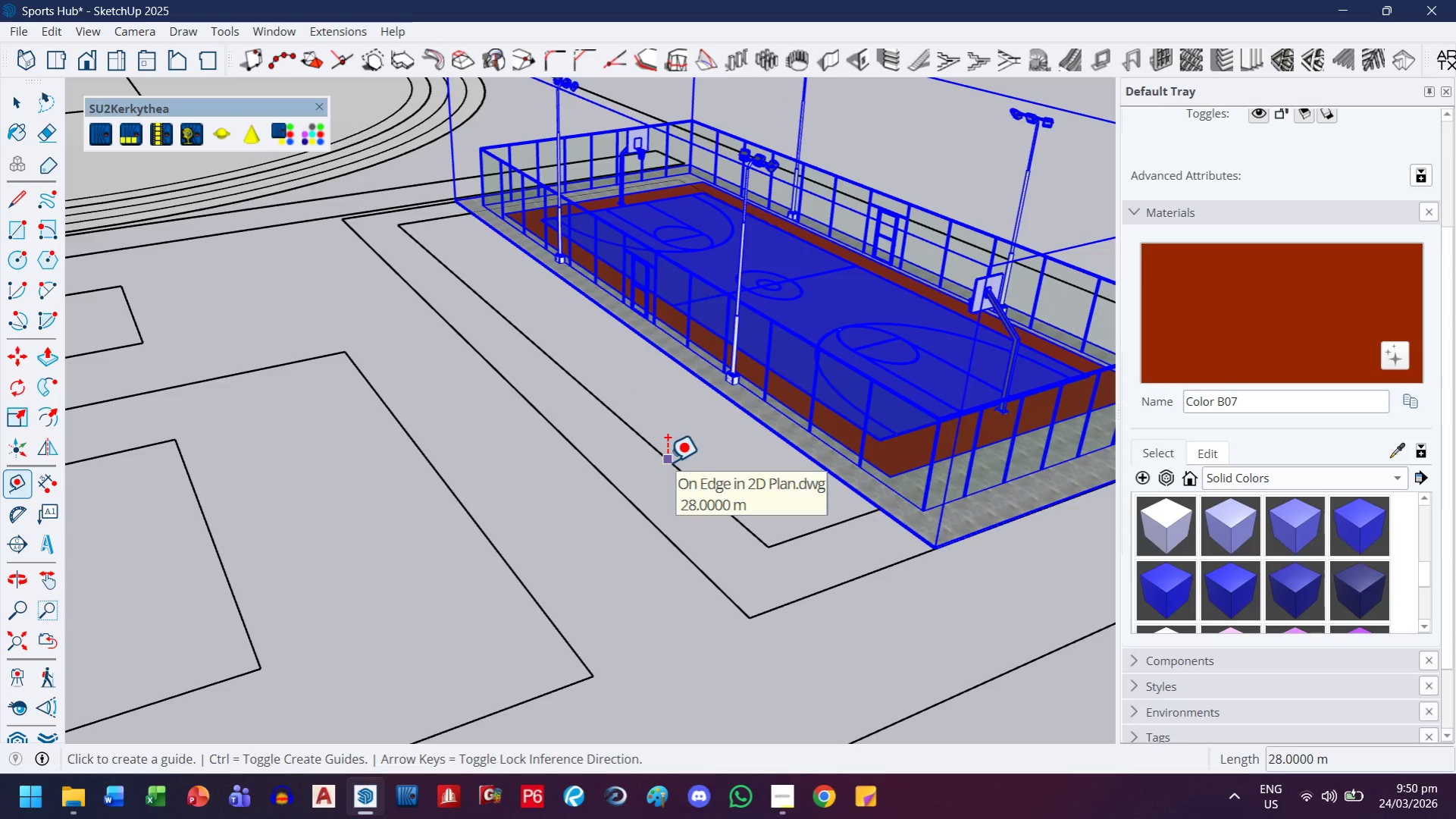 
left_click([666, 462])
 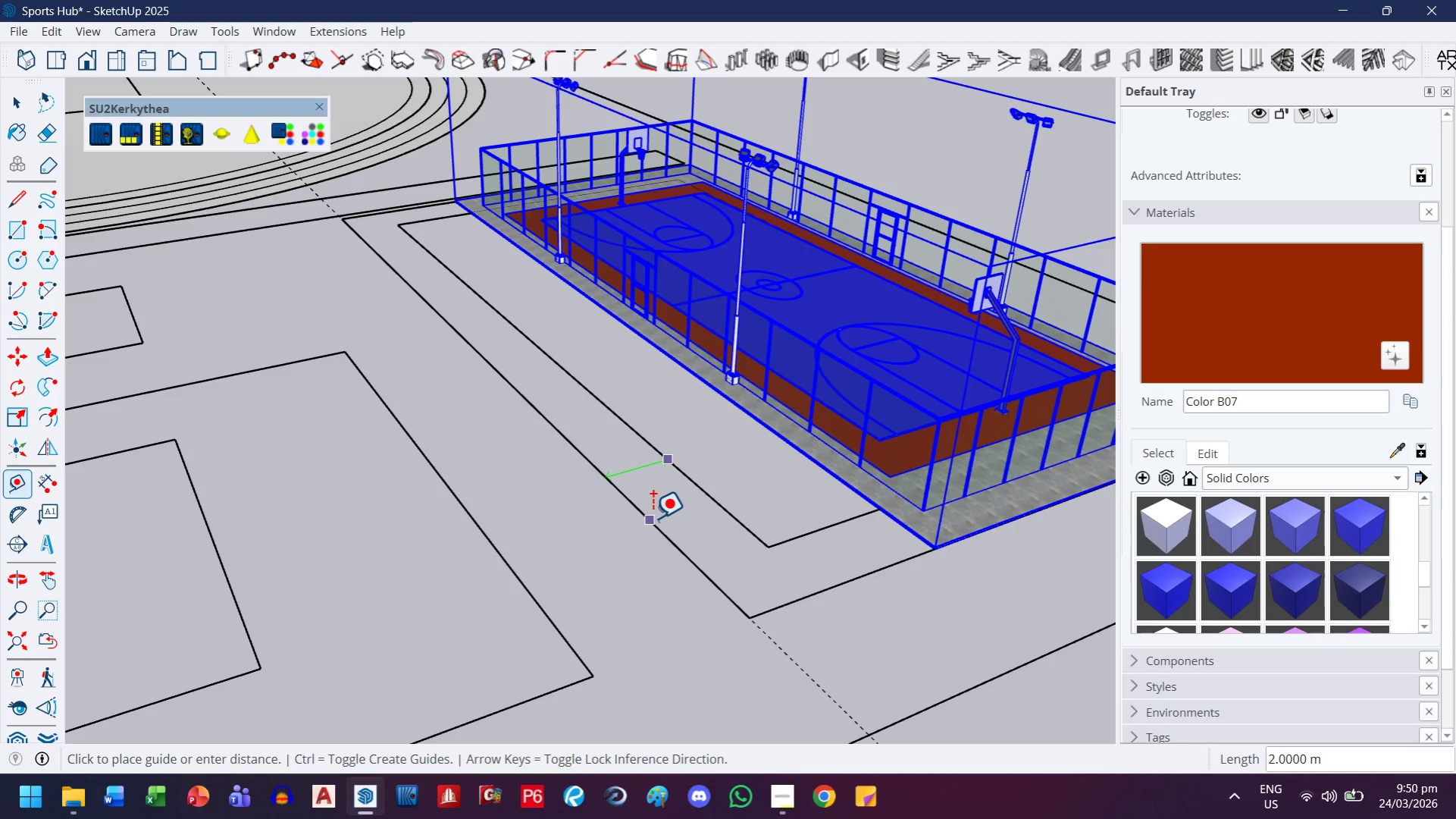 
left_click([652, 518])
 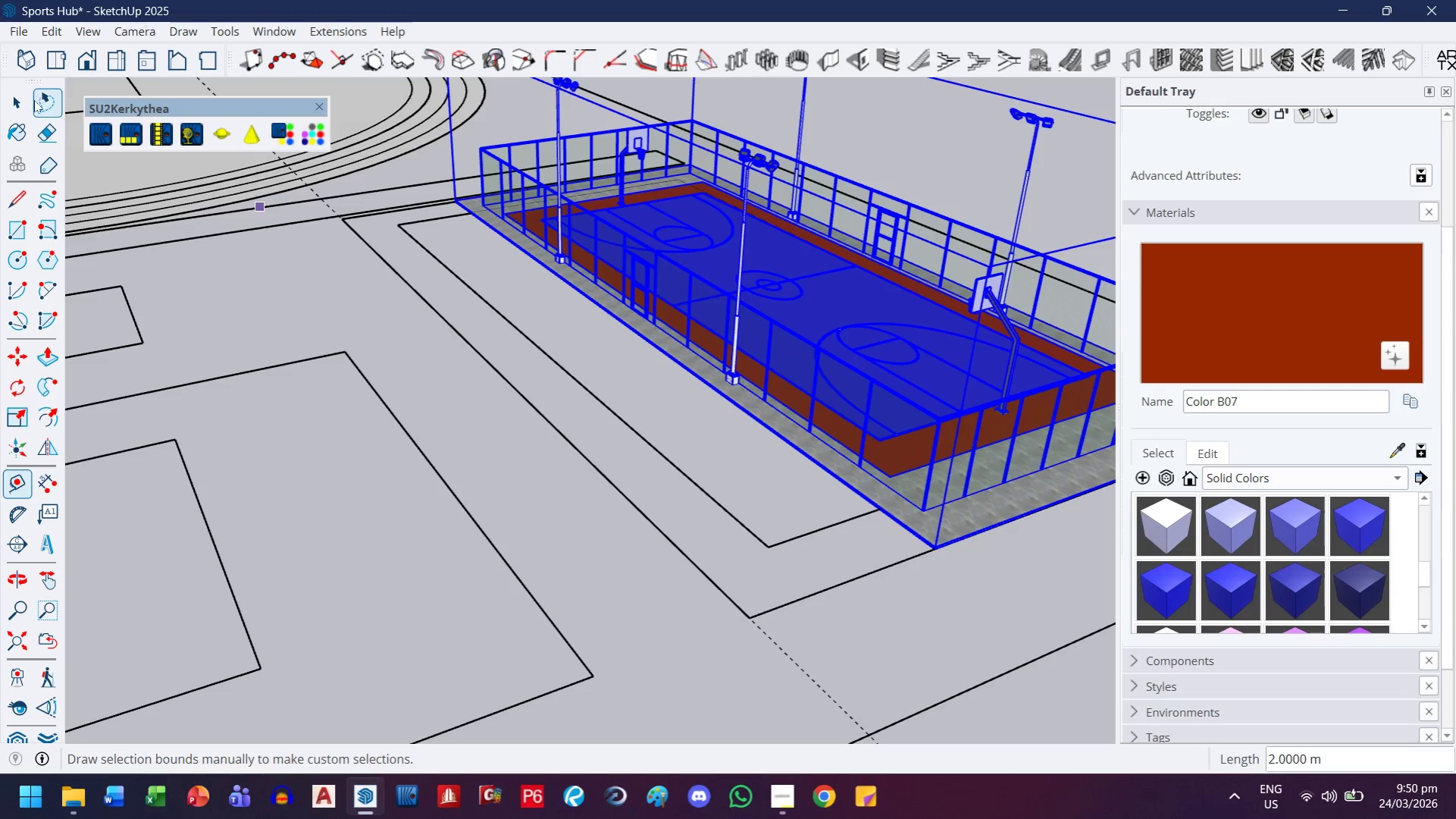 
left_click([28, 100])
 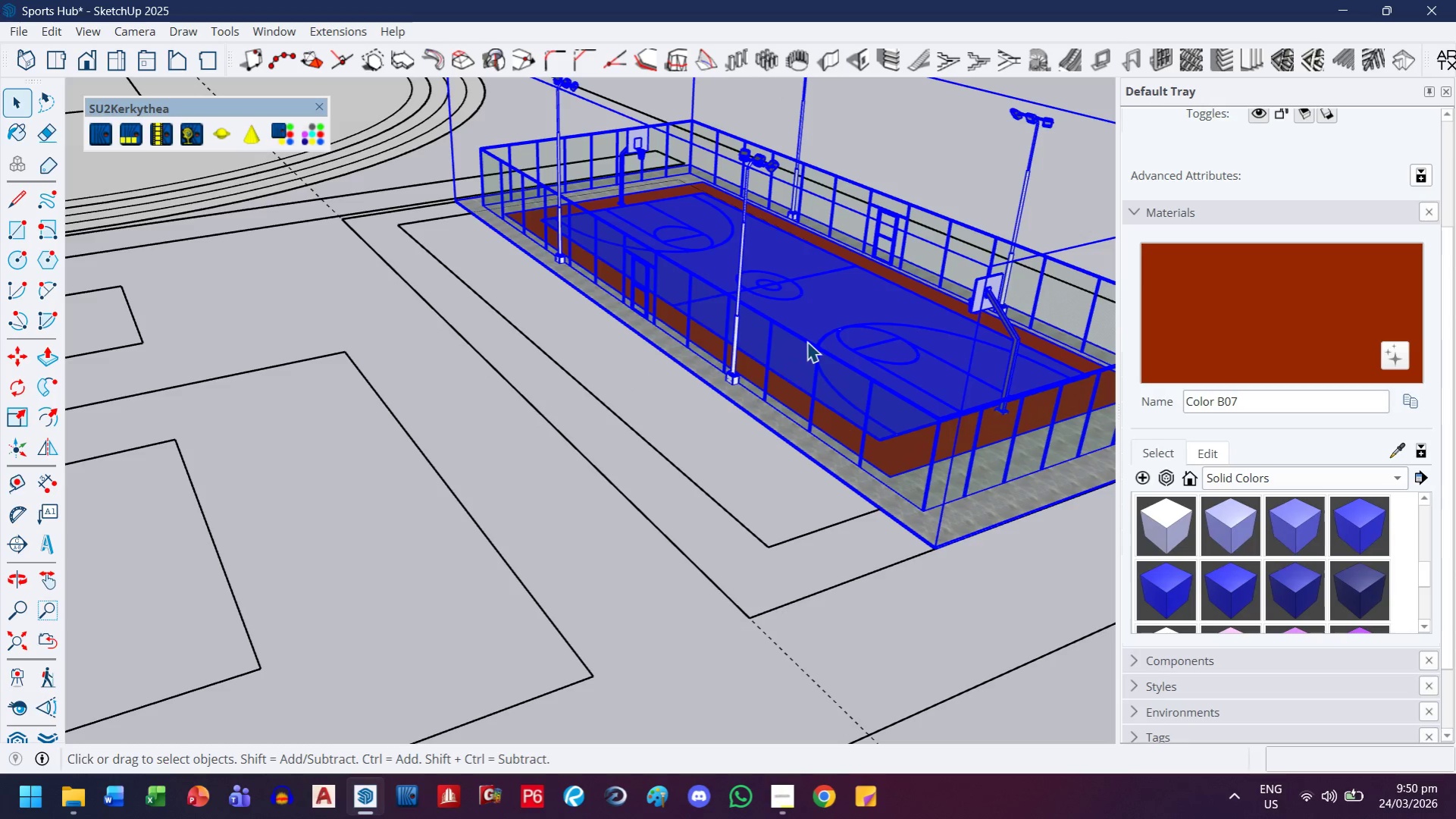 
key(S)
 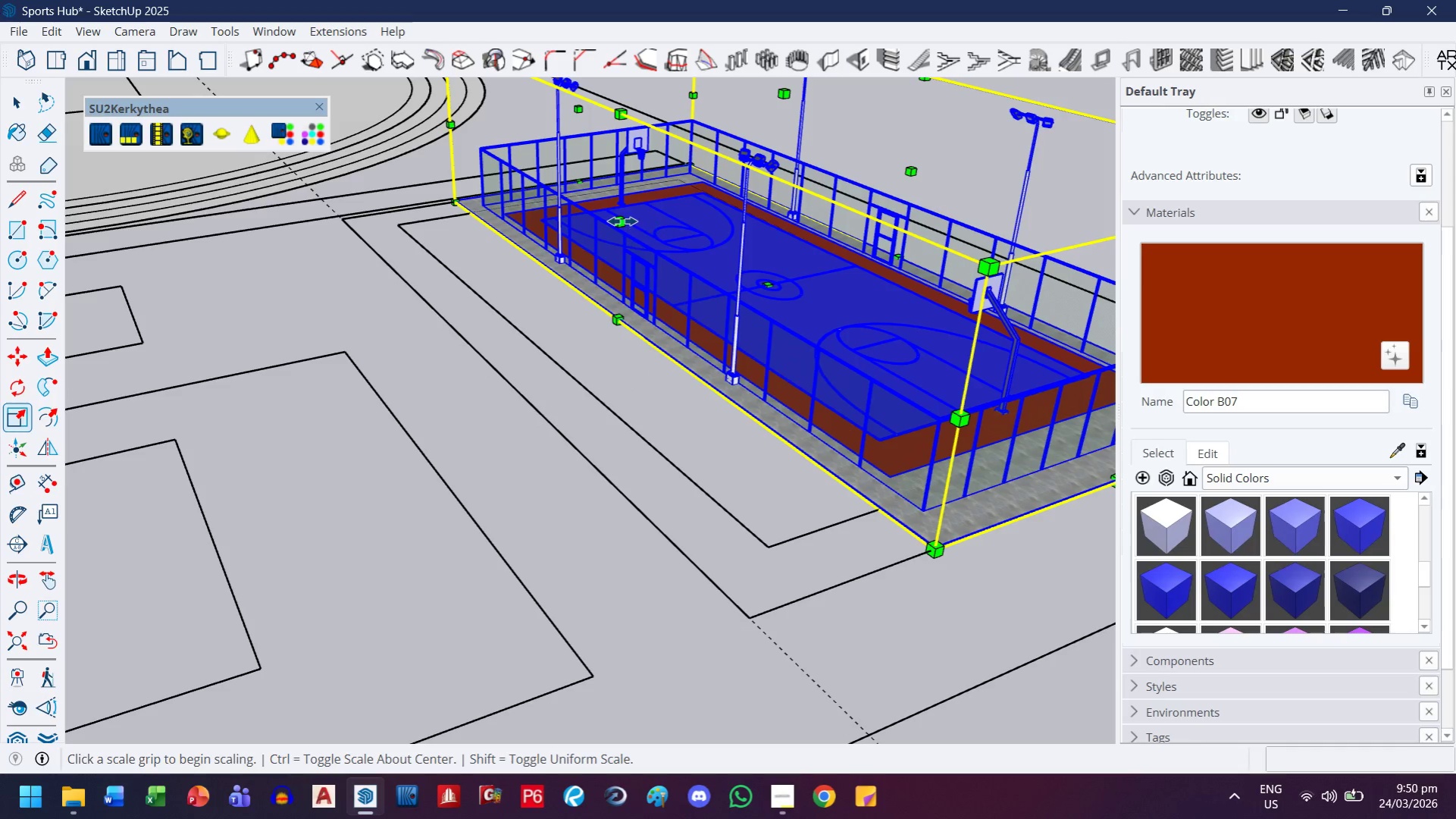 
left_click([622, 221])
 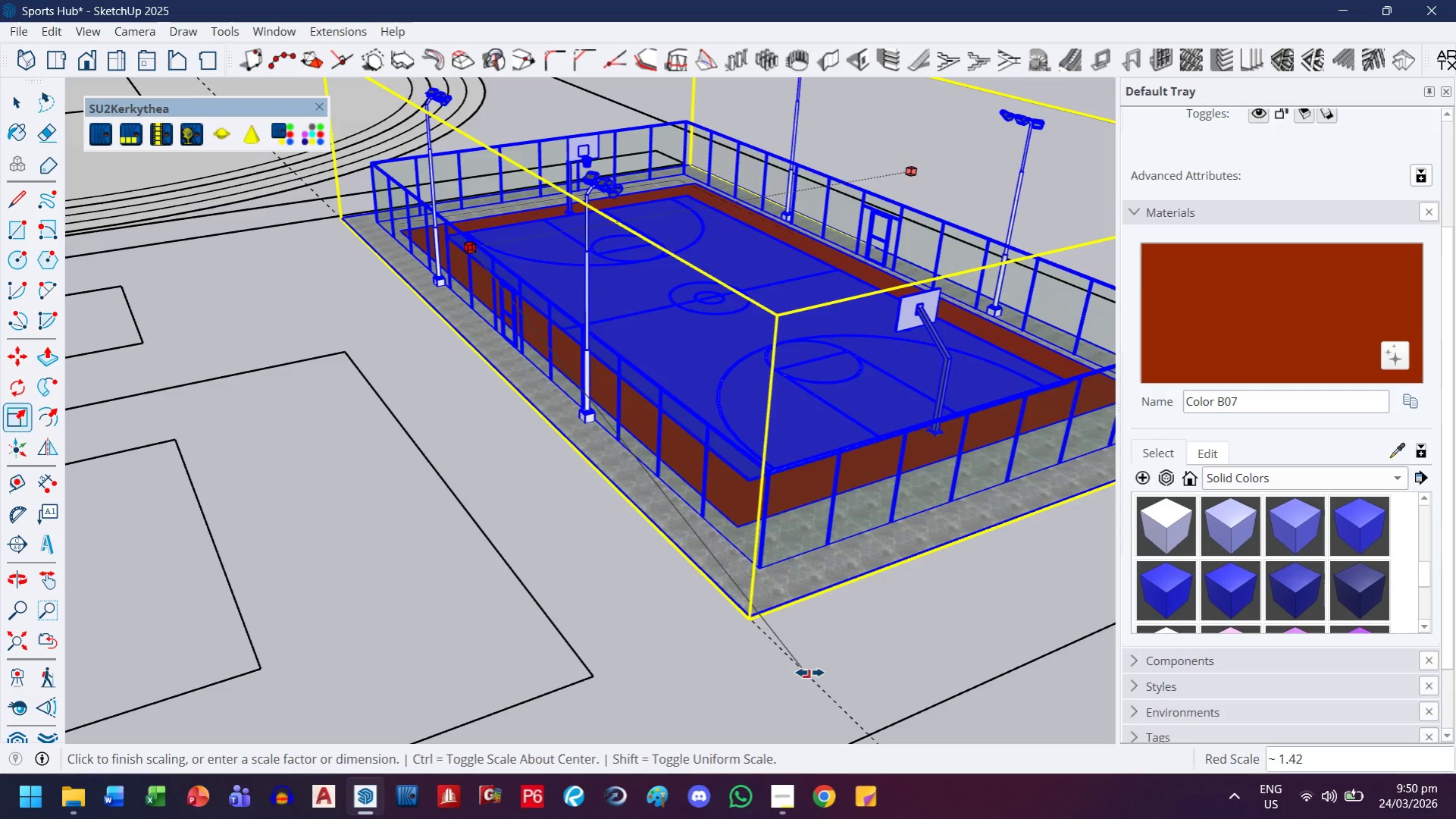 
left_click([809, 673])
 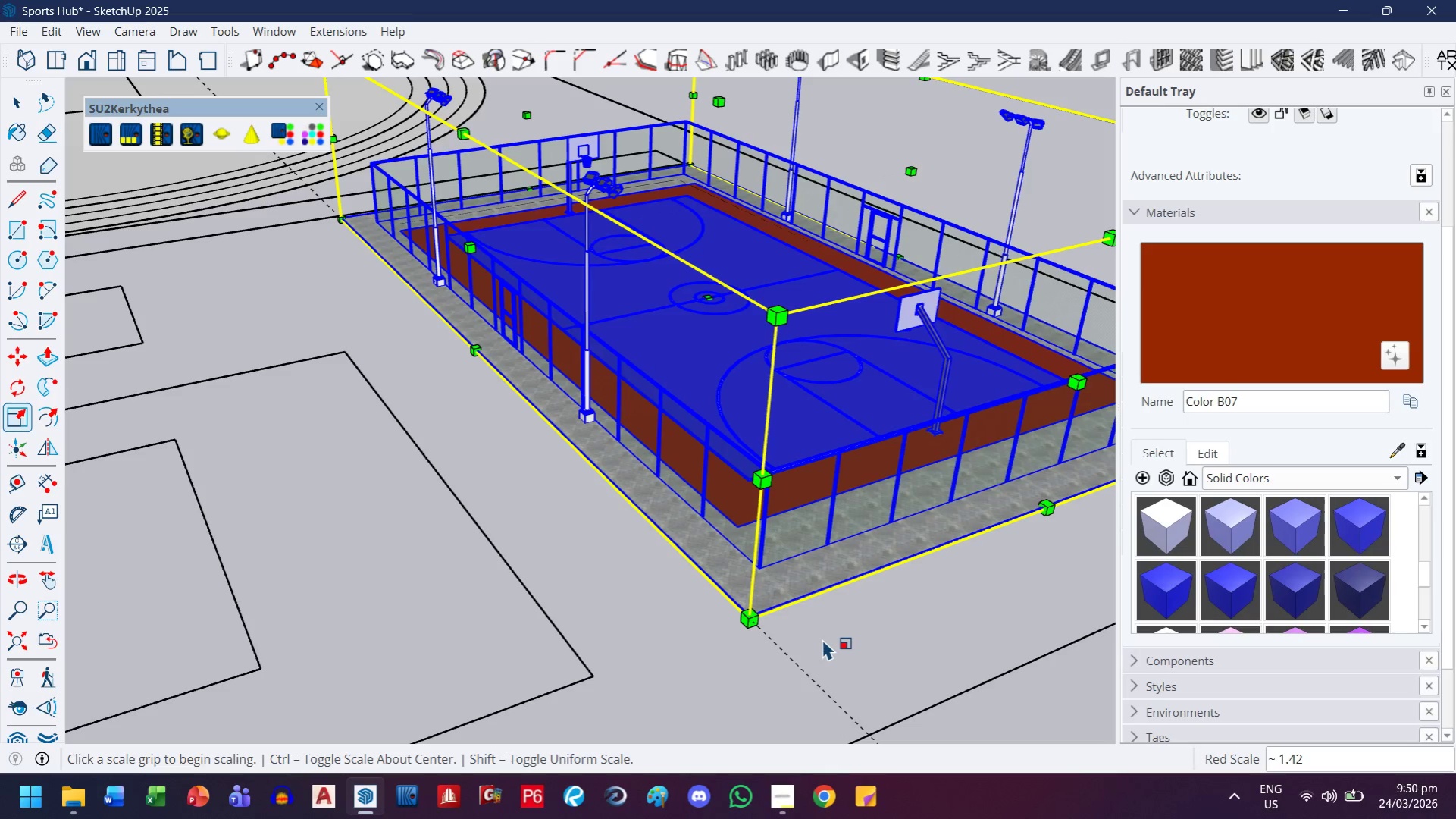 
key(E)
 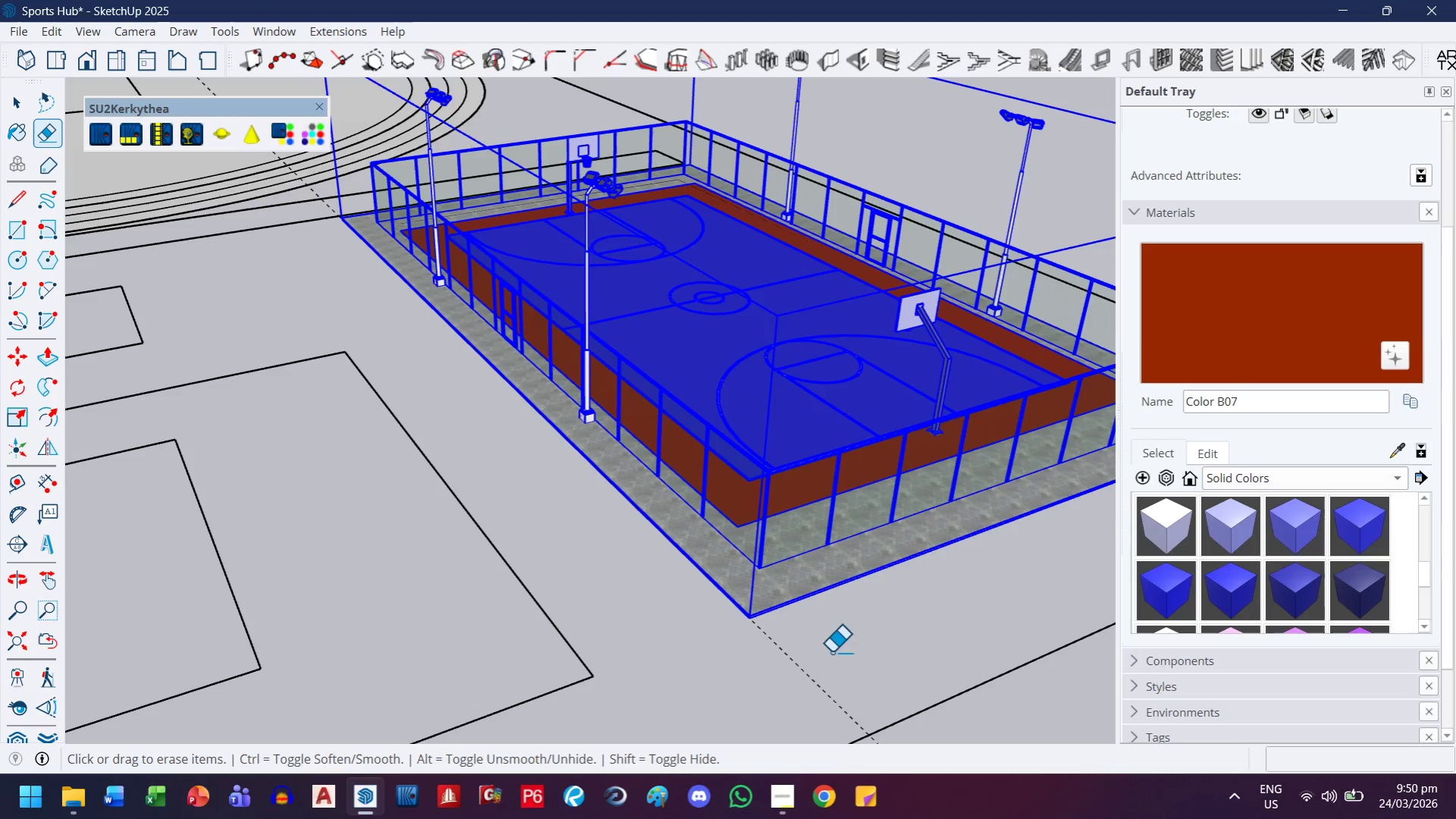 
left_click_drag(start_coordinate=[838, 646], to_coordinate=[789, 673])
 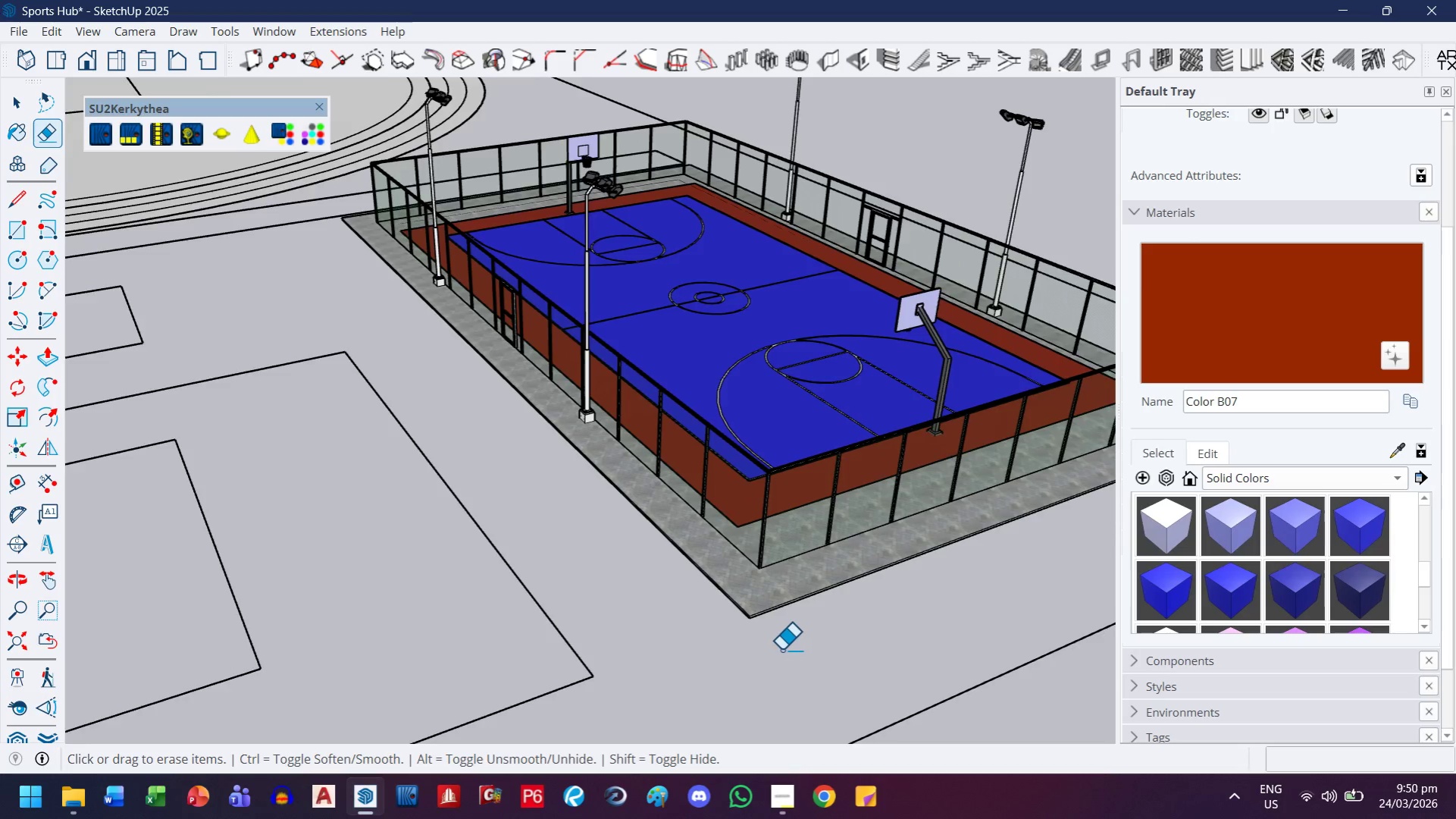 
scroll: coordinate [440, 547], scroll_direction: down, amount: 13.0
 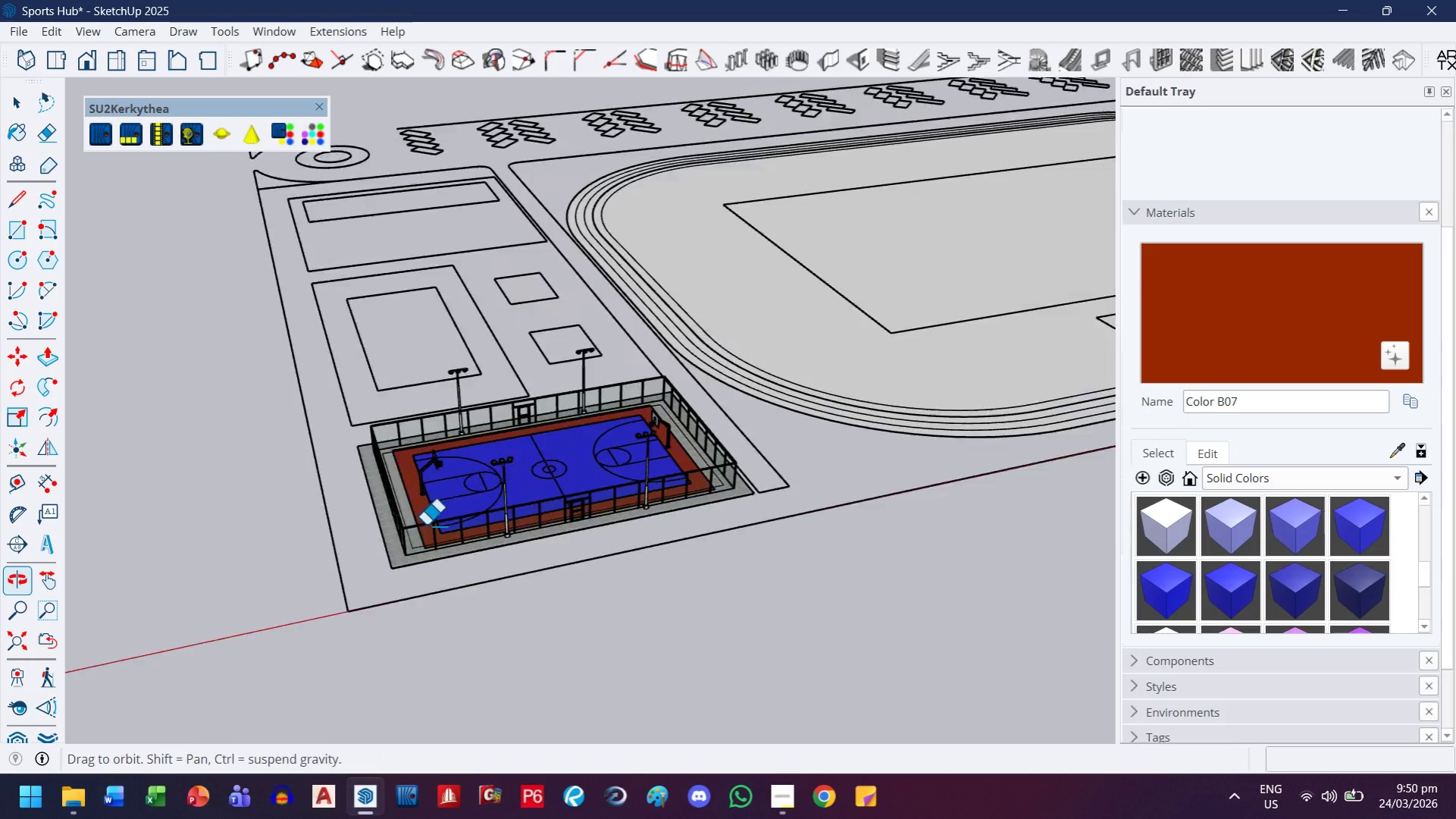 
key(H)
 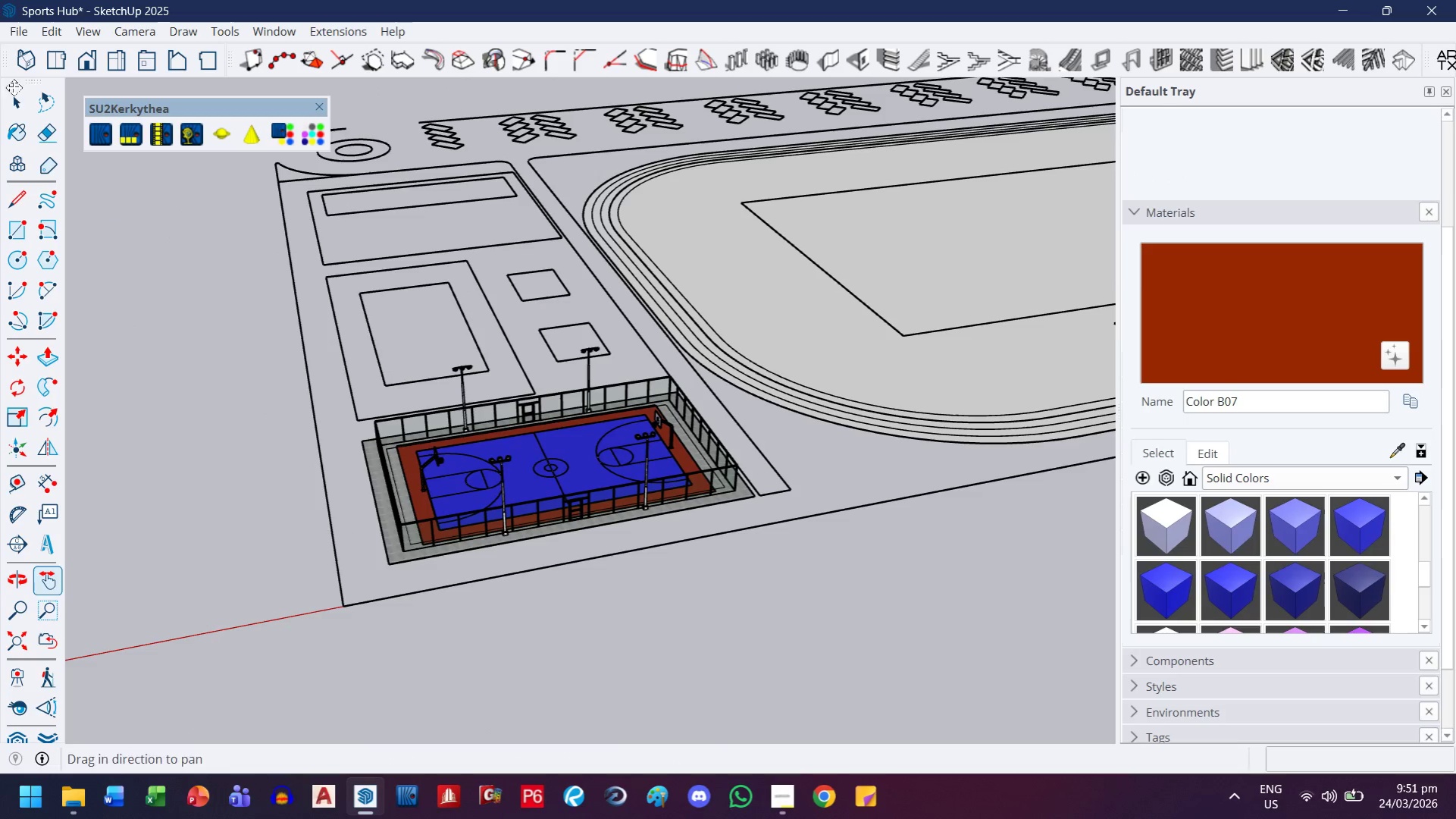 
left_click([14, 98])
 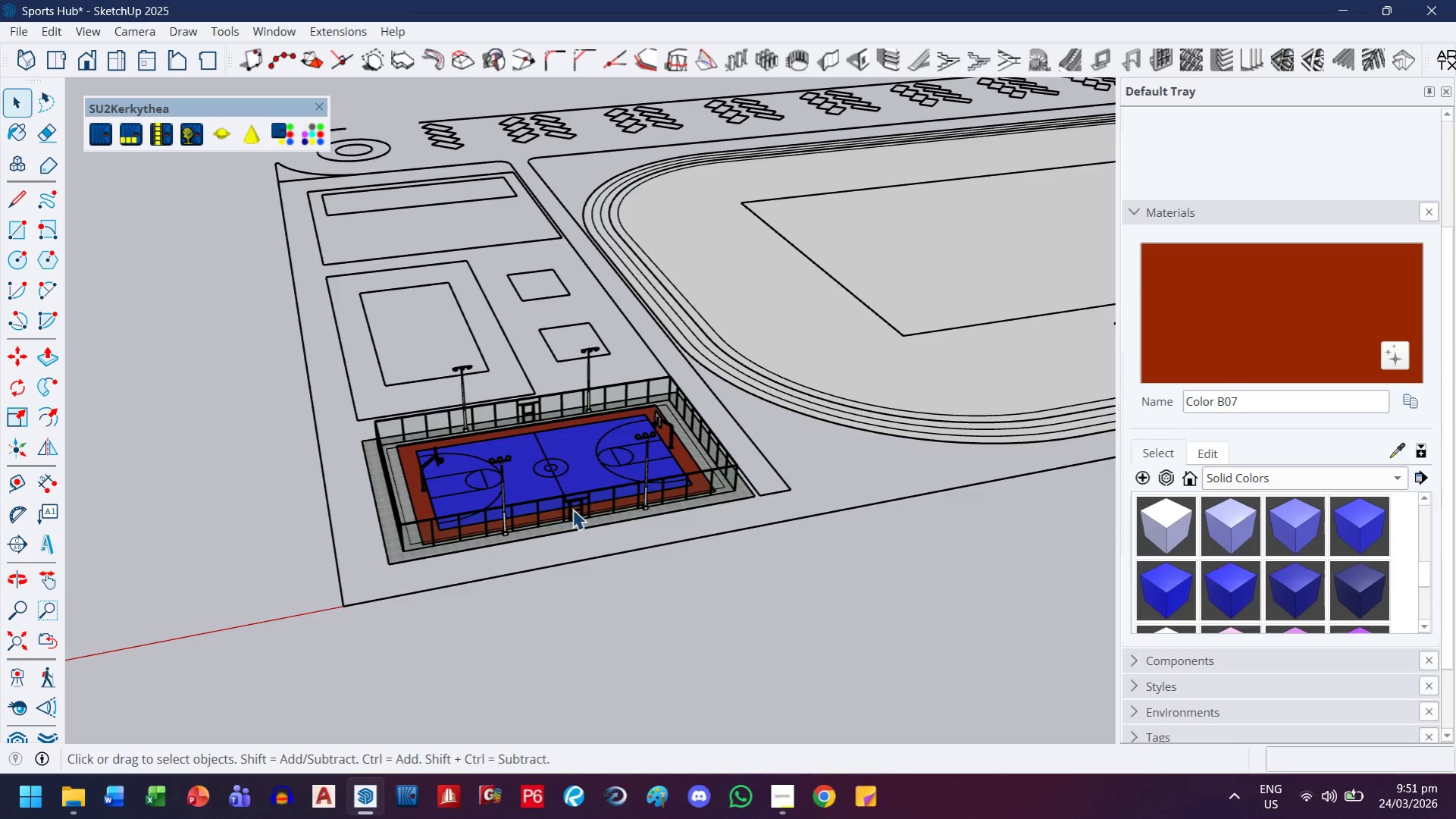 
scroll: coordinate [573, 506], scroll_direction: down, amount: 6.0
 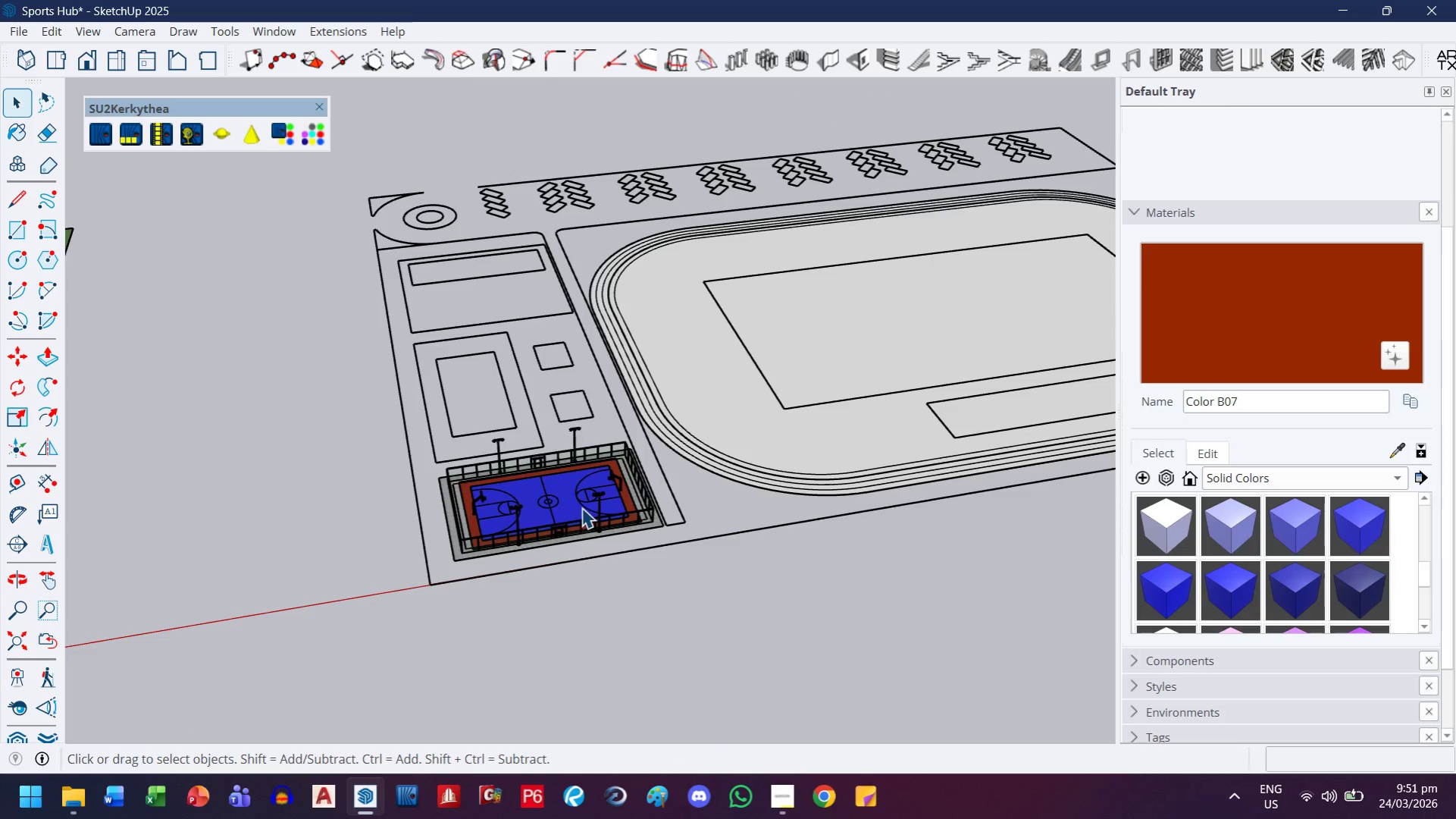 
key(H)
 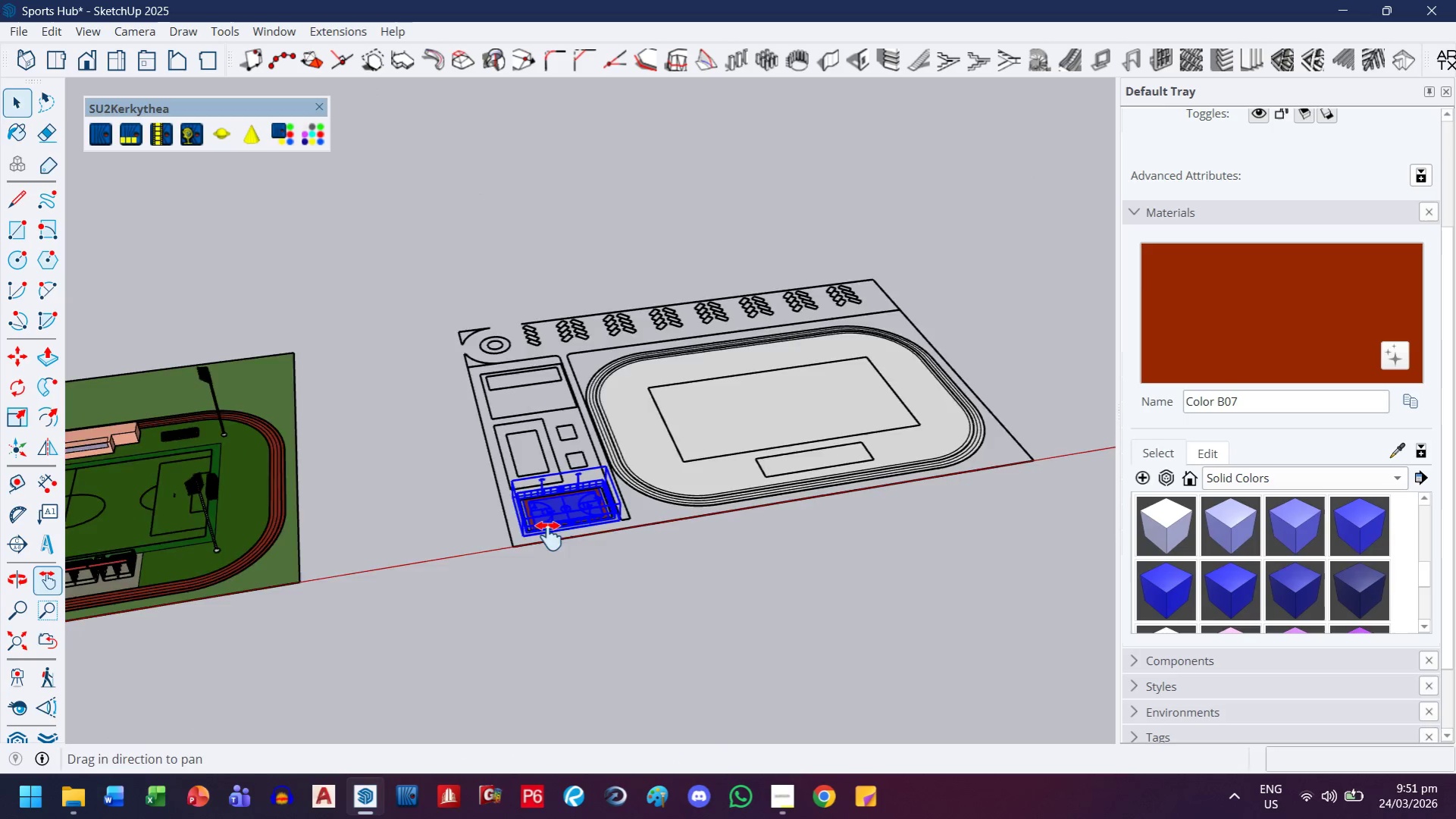 
left_click_drag(start_coordinate=[540, 557], to_coordinate=[684, 339])
 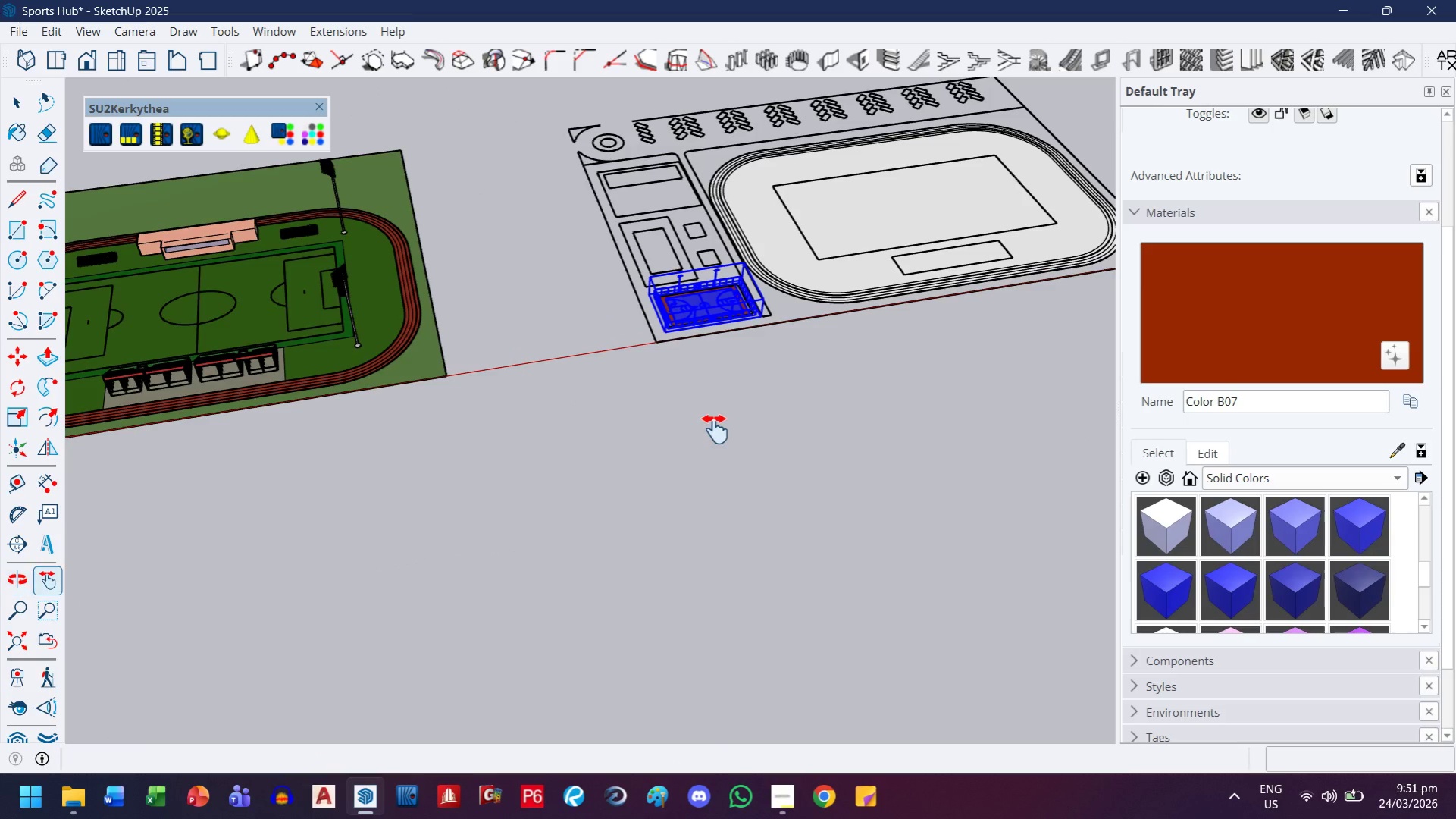 
scroll: coordinate [715, 429], scroll_direction: down, amount: 10.0
 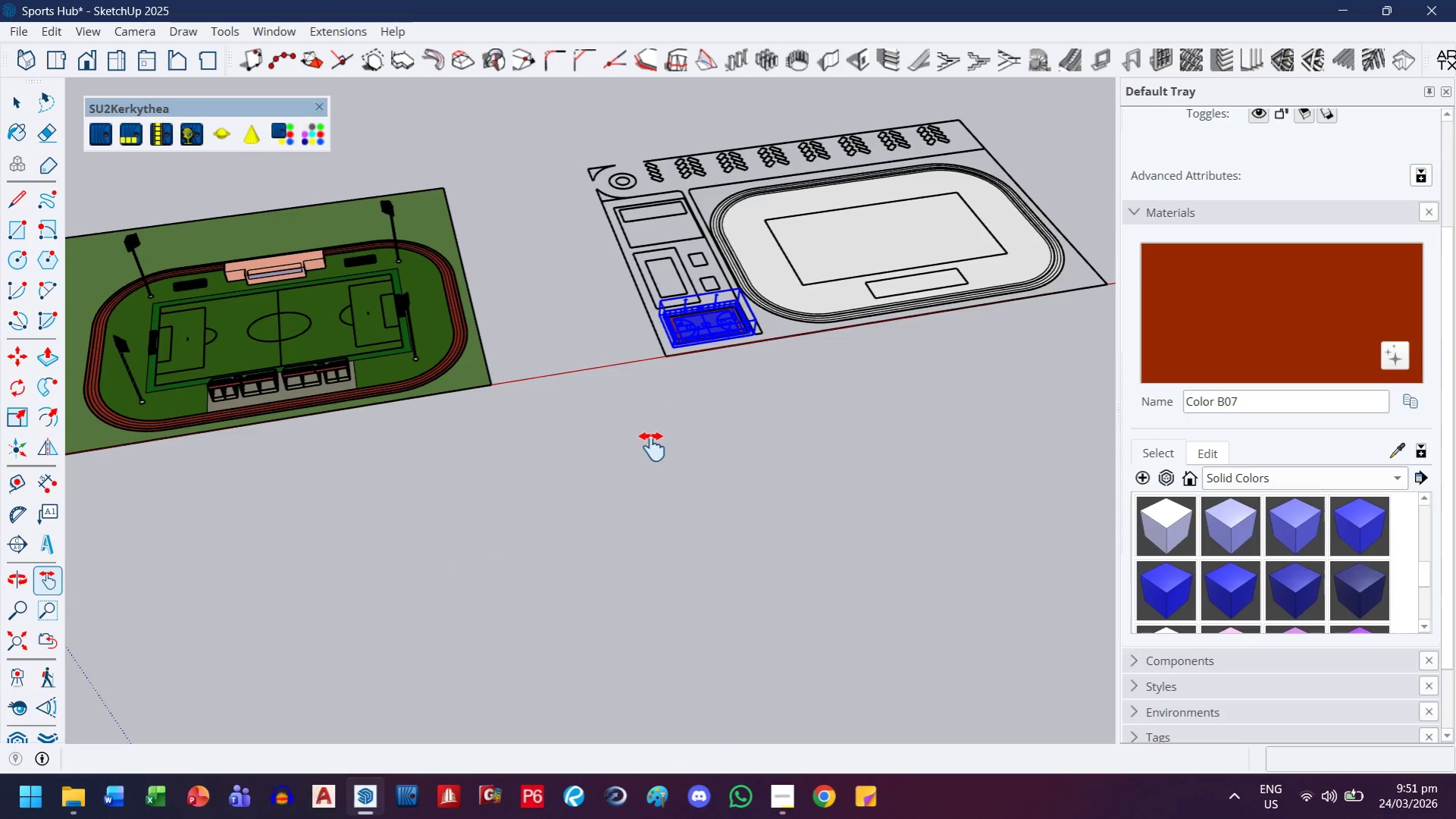 
key(H)
 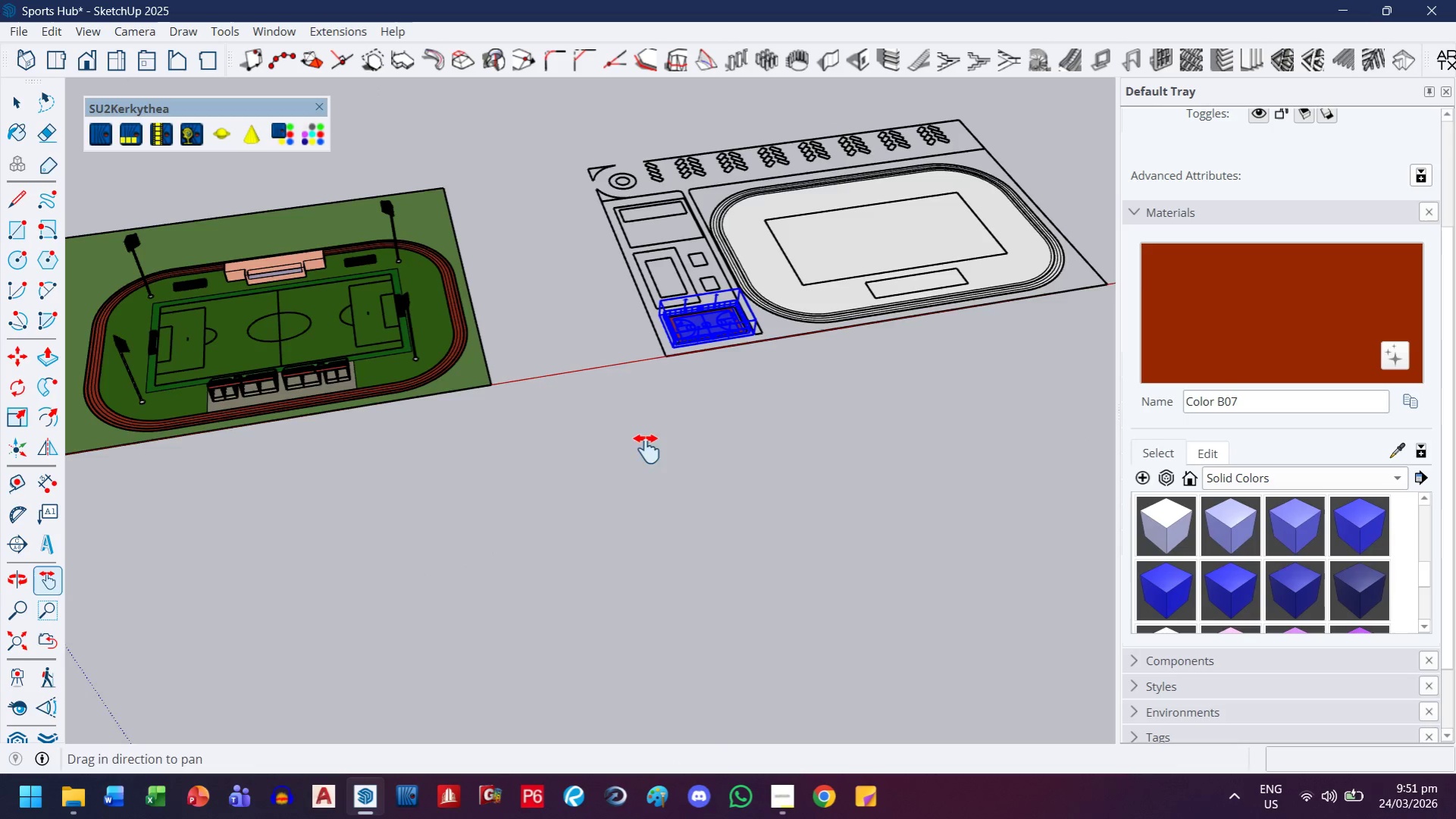 
left_click_drag(start_coordinate=[647, 449], to_coordinate=[745, 435])
 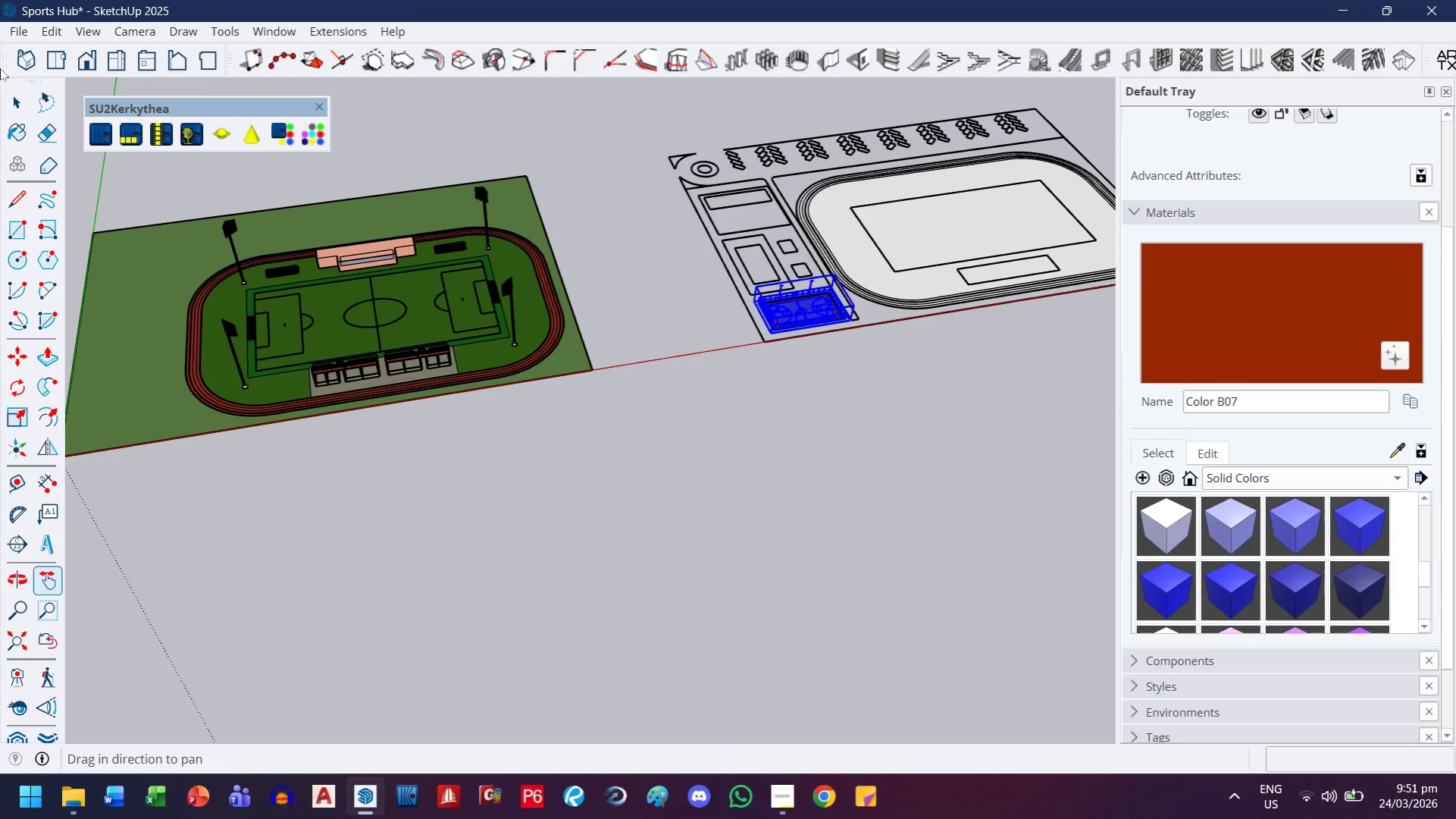 
left_click([18, 99])
 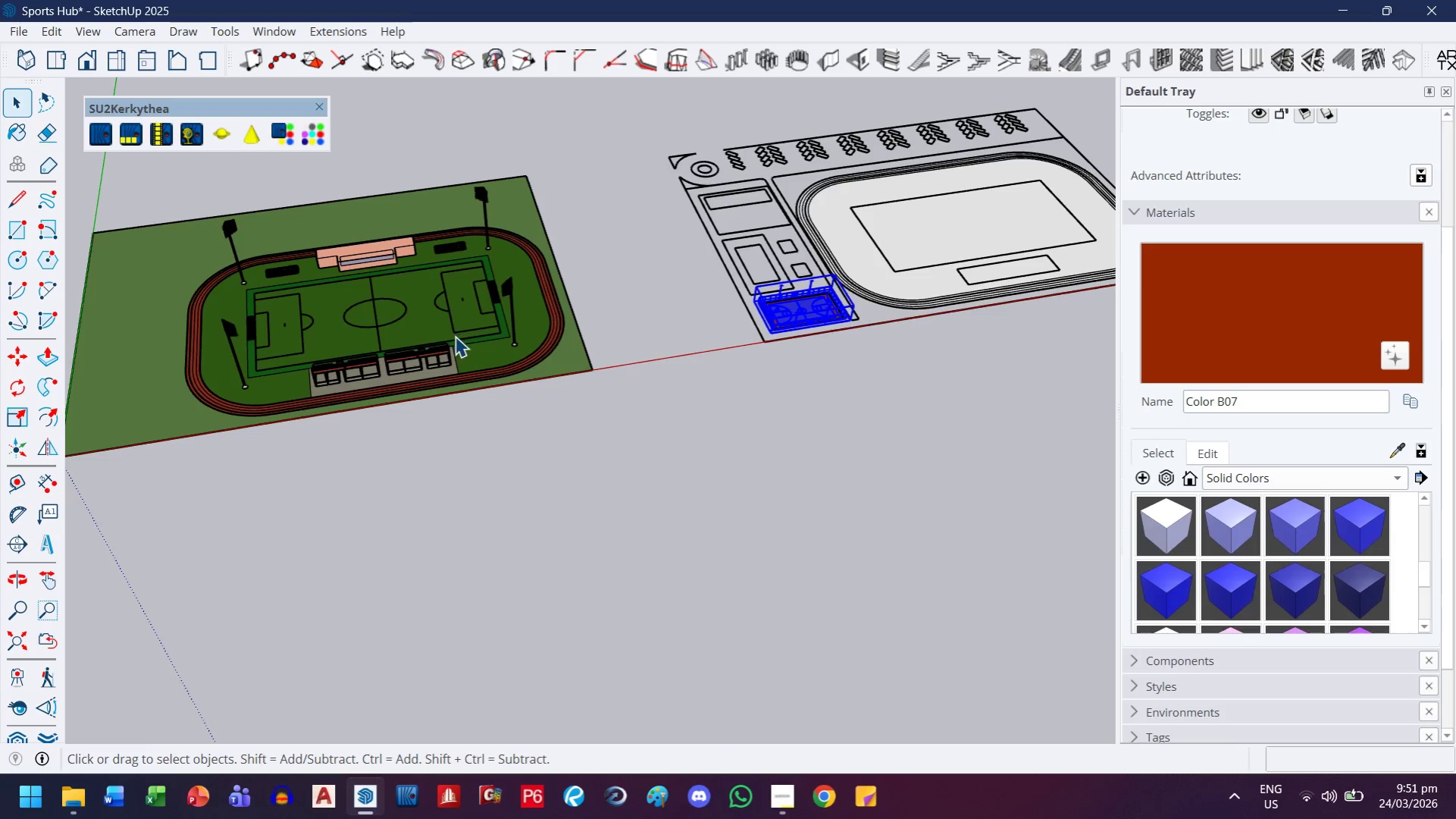 
key(M)
 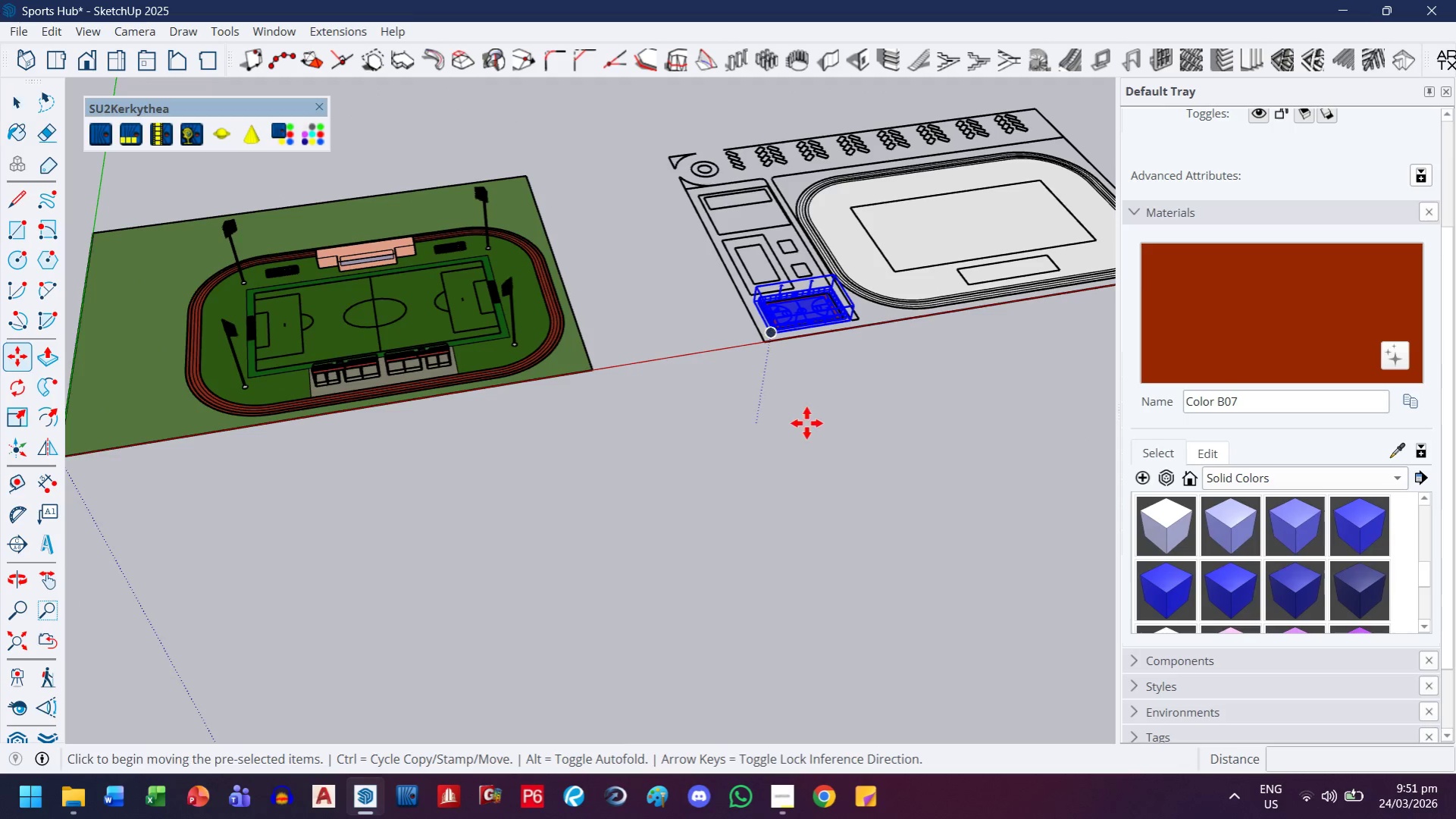 
left_click([806, 423])
 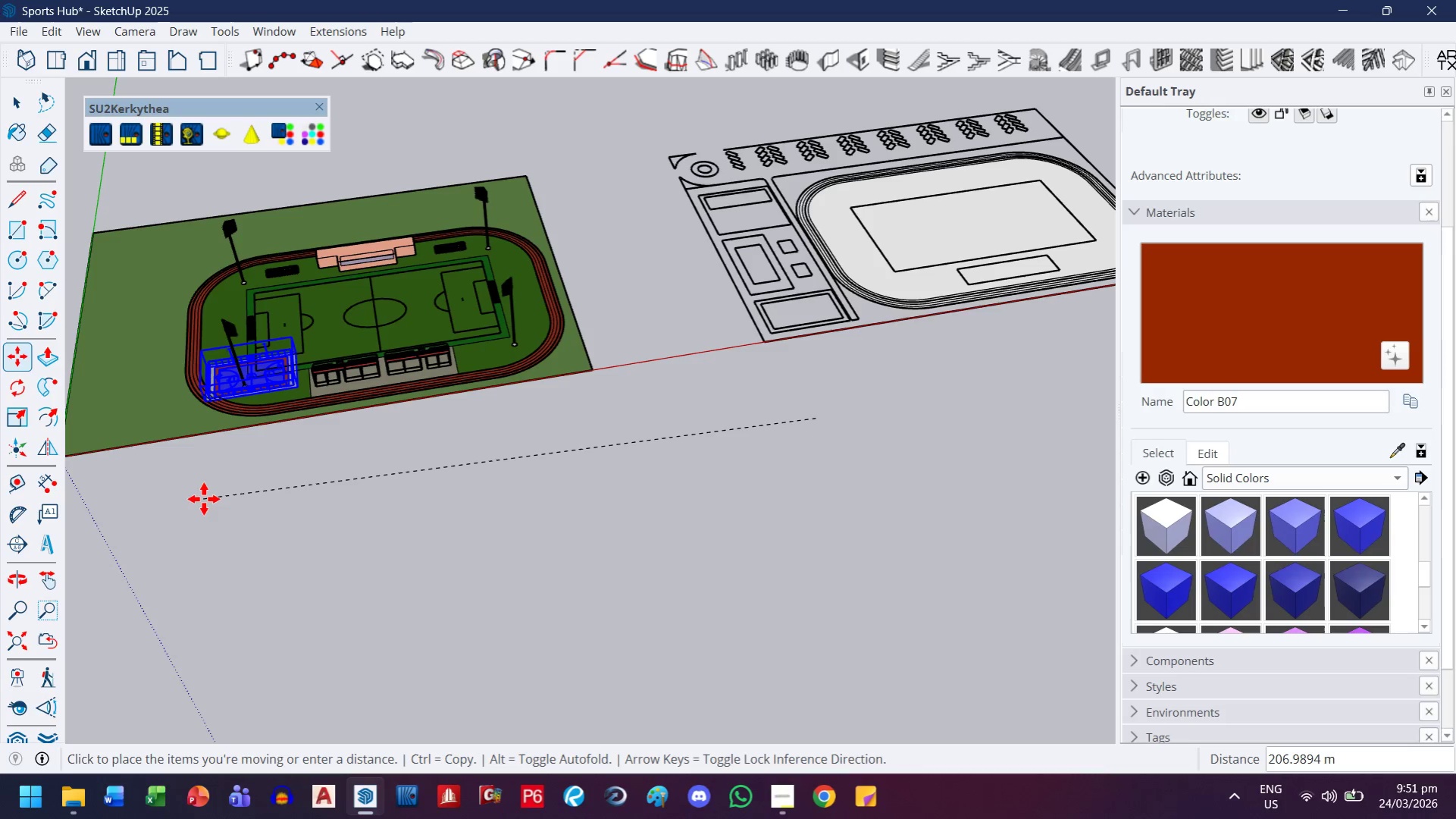 
key(H)
 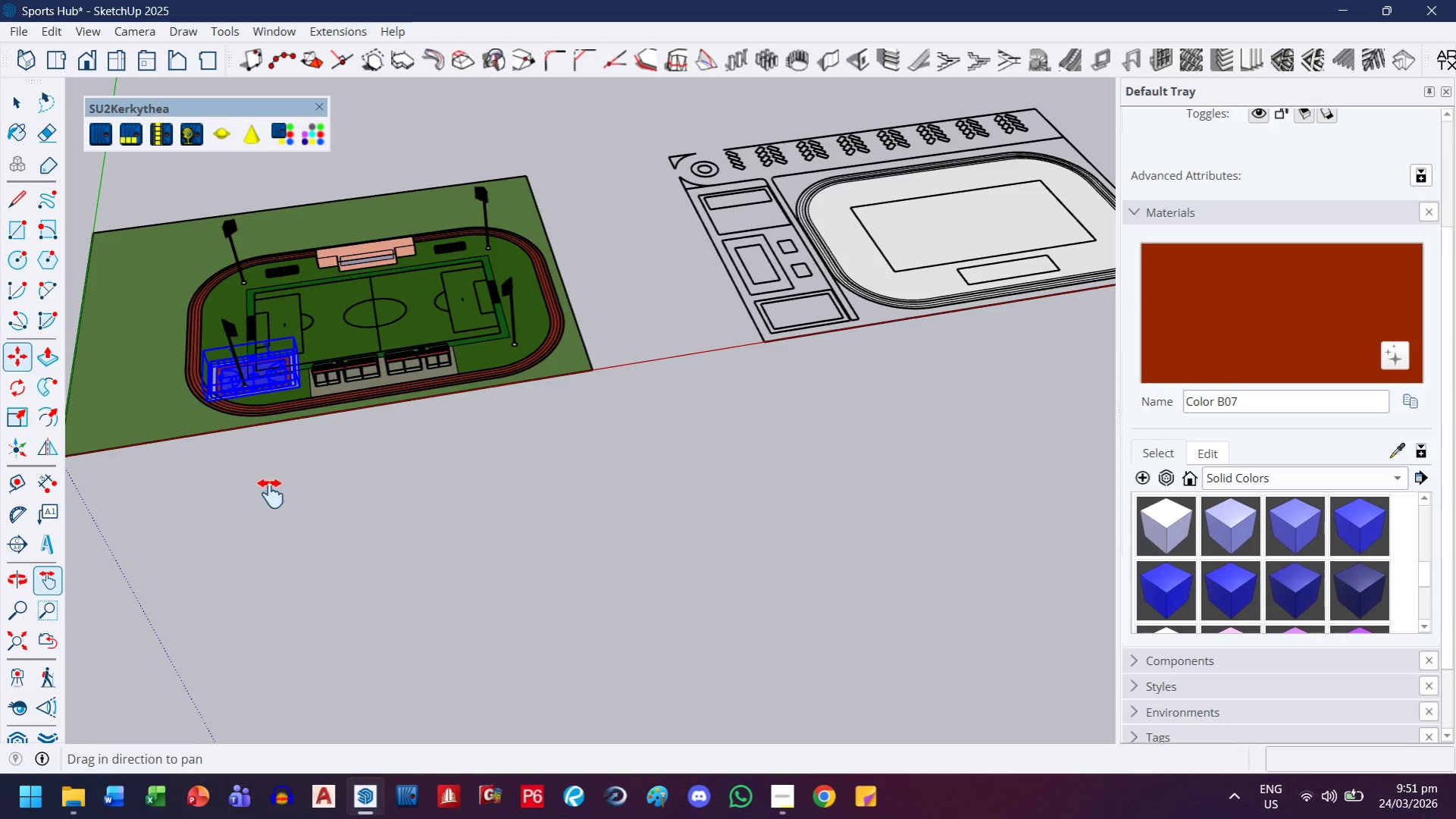 
left_click_drag(start_coordinate=[271, 494], to_coordinate=[660, 481])
 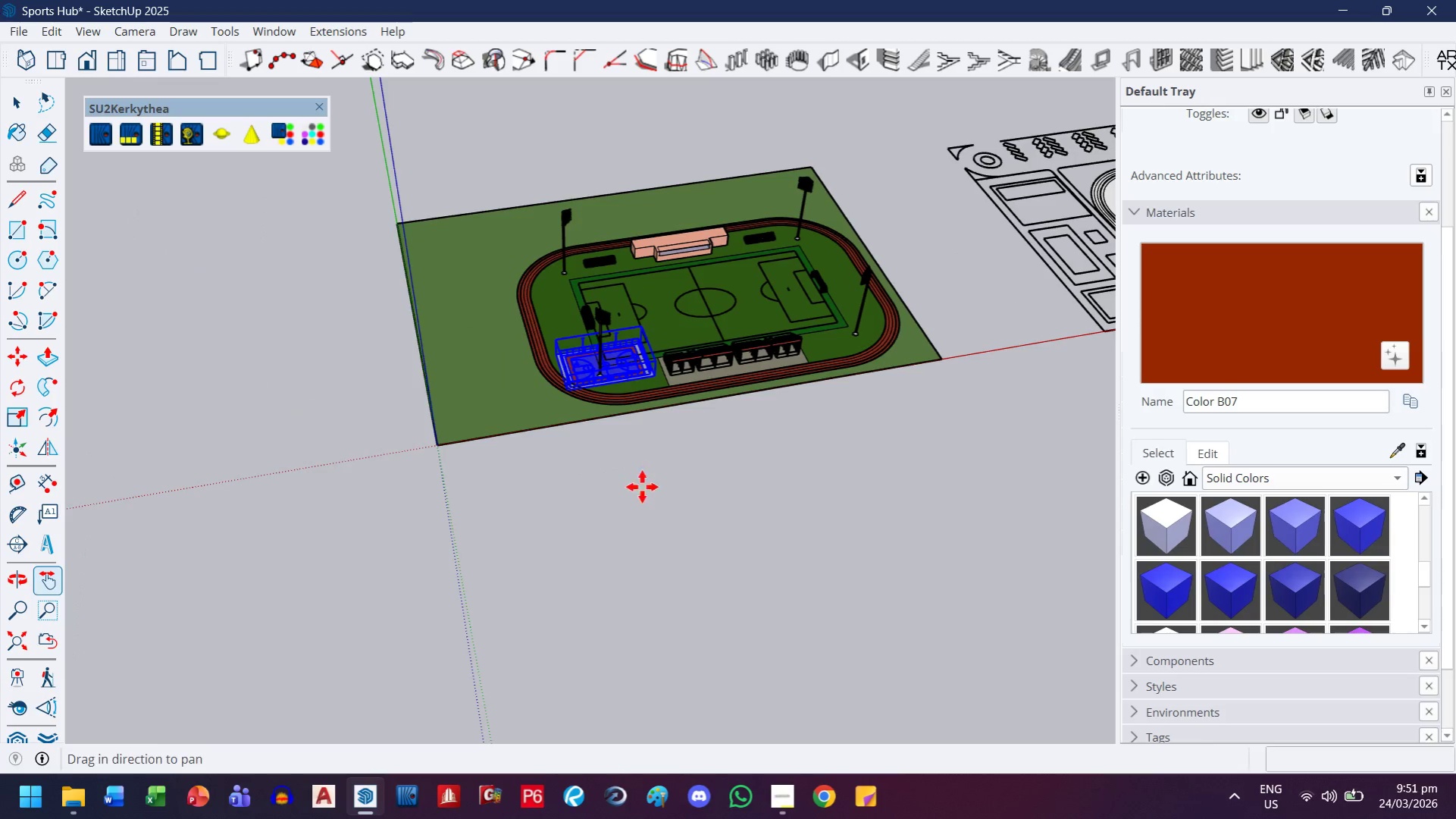 
key(Escape)
 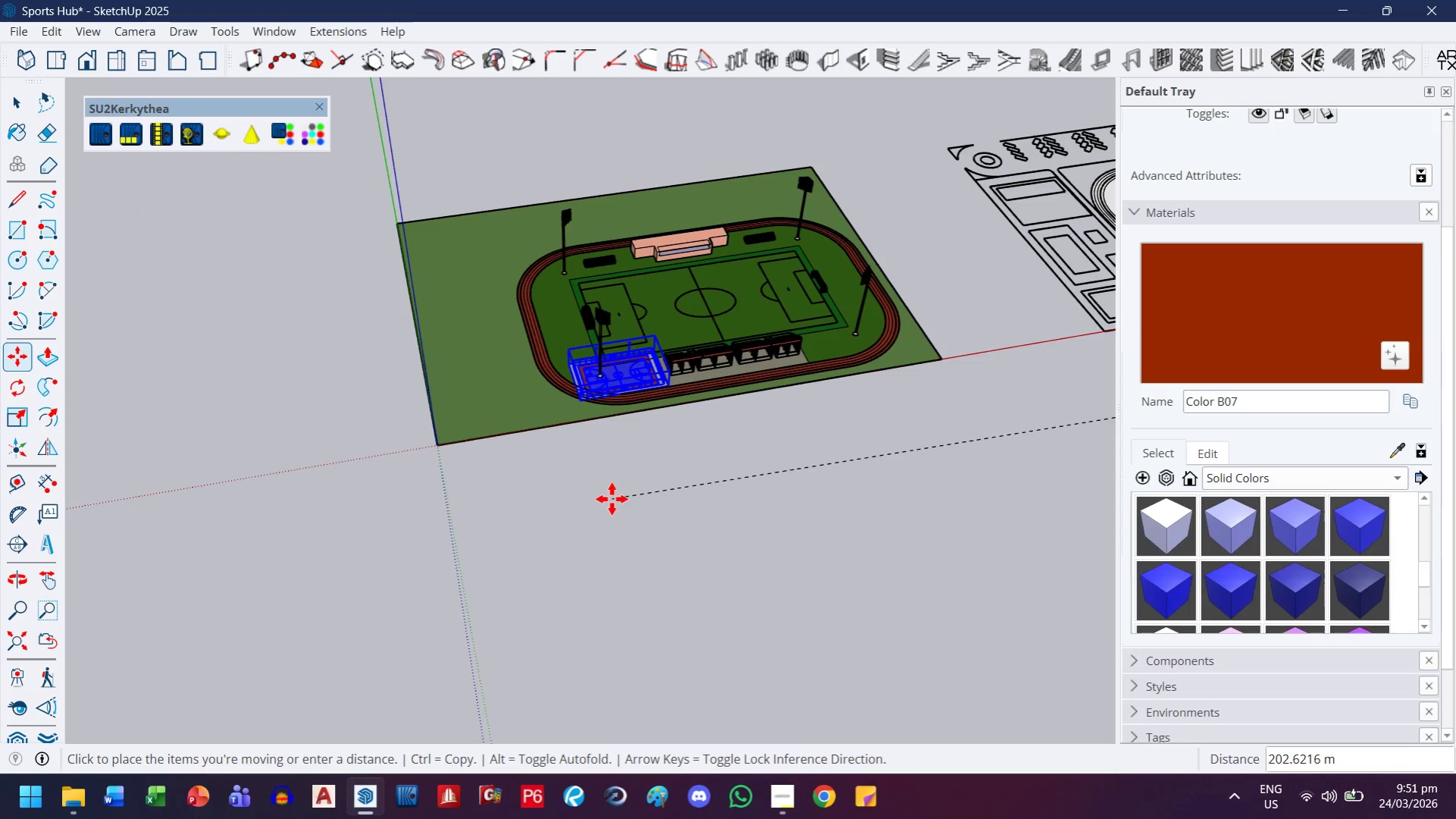 
key(ArrowLeft)
 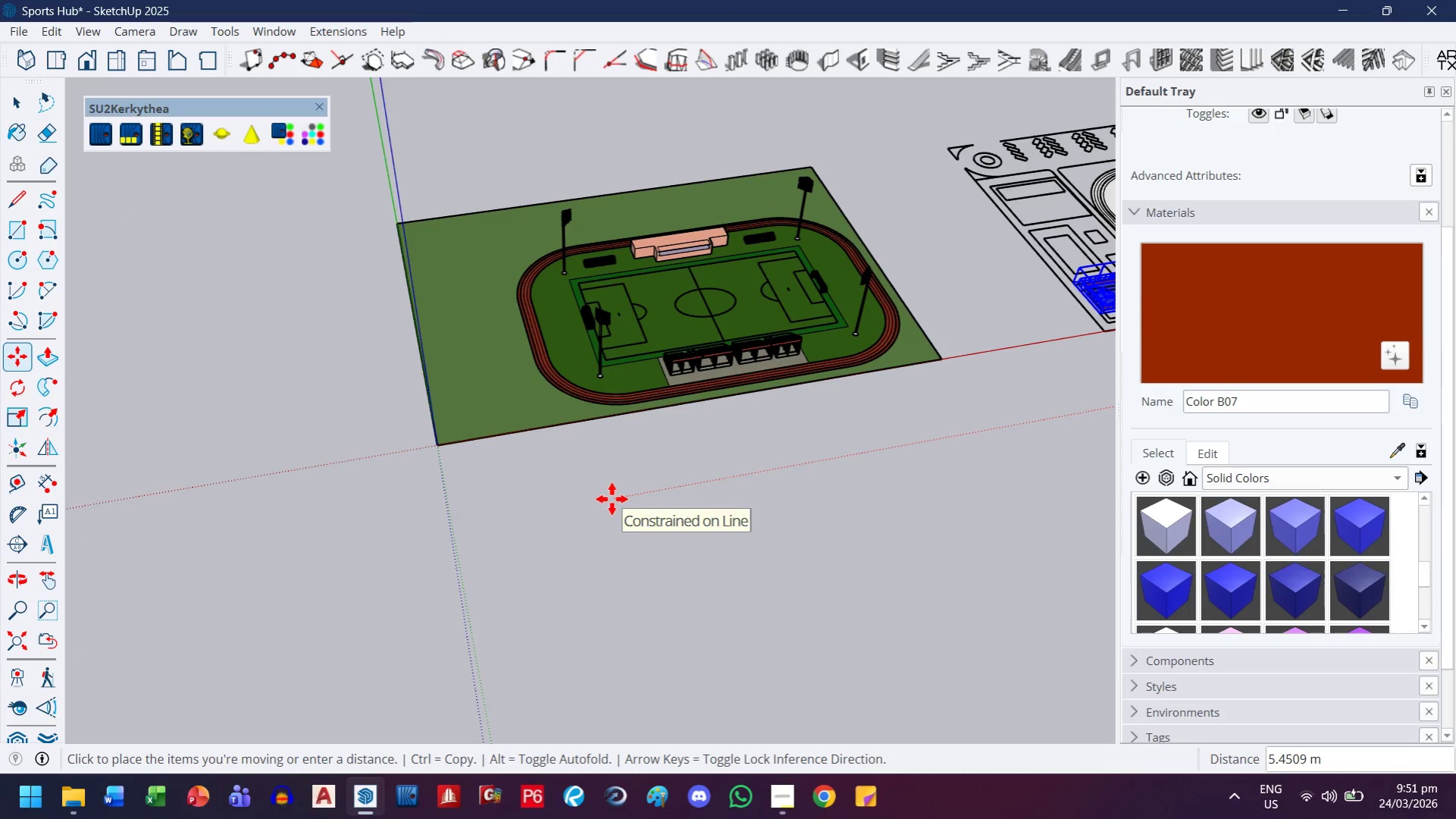 
key(ArrowRight)
 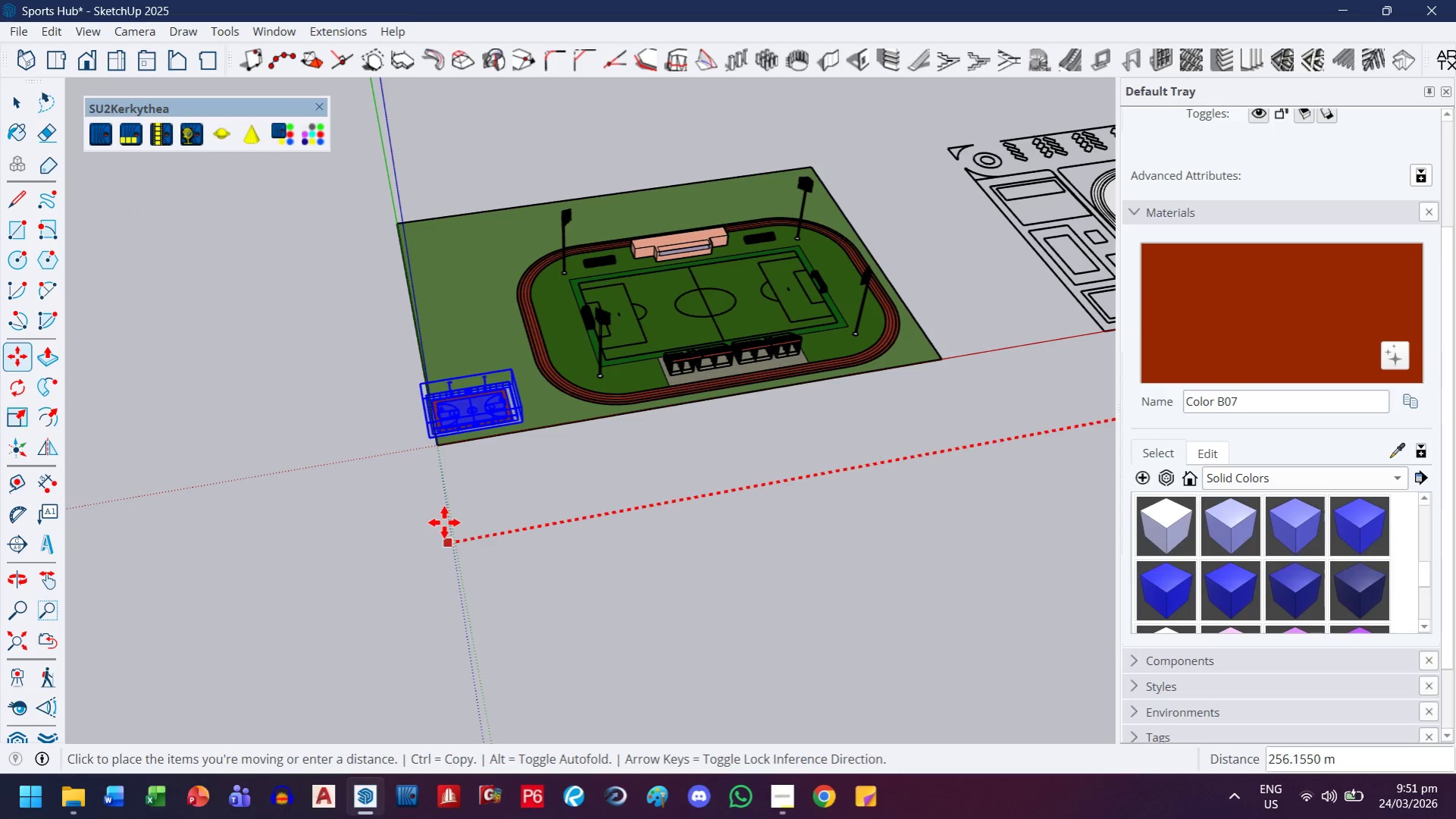 
mouse_move([452, 535])
 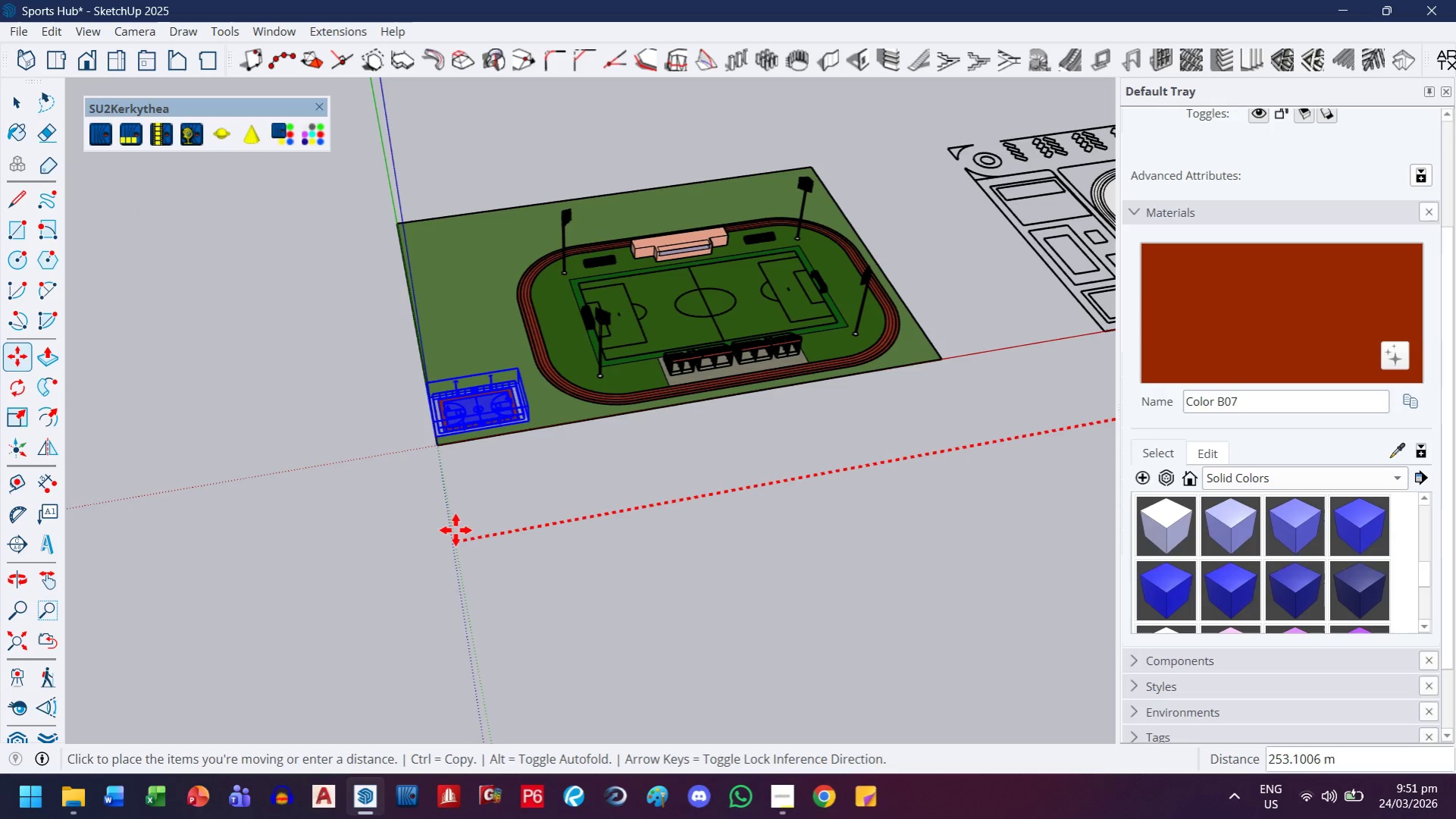 
scroll: coordinate [461, 526], scroll_direction: up, amount: 1.0
 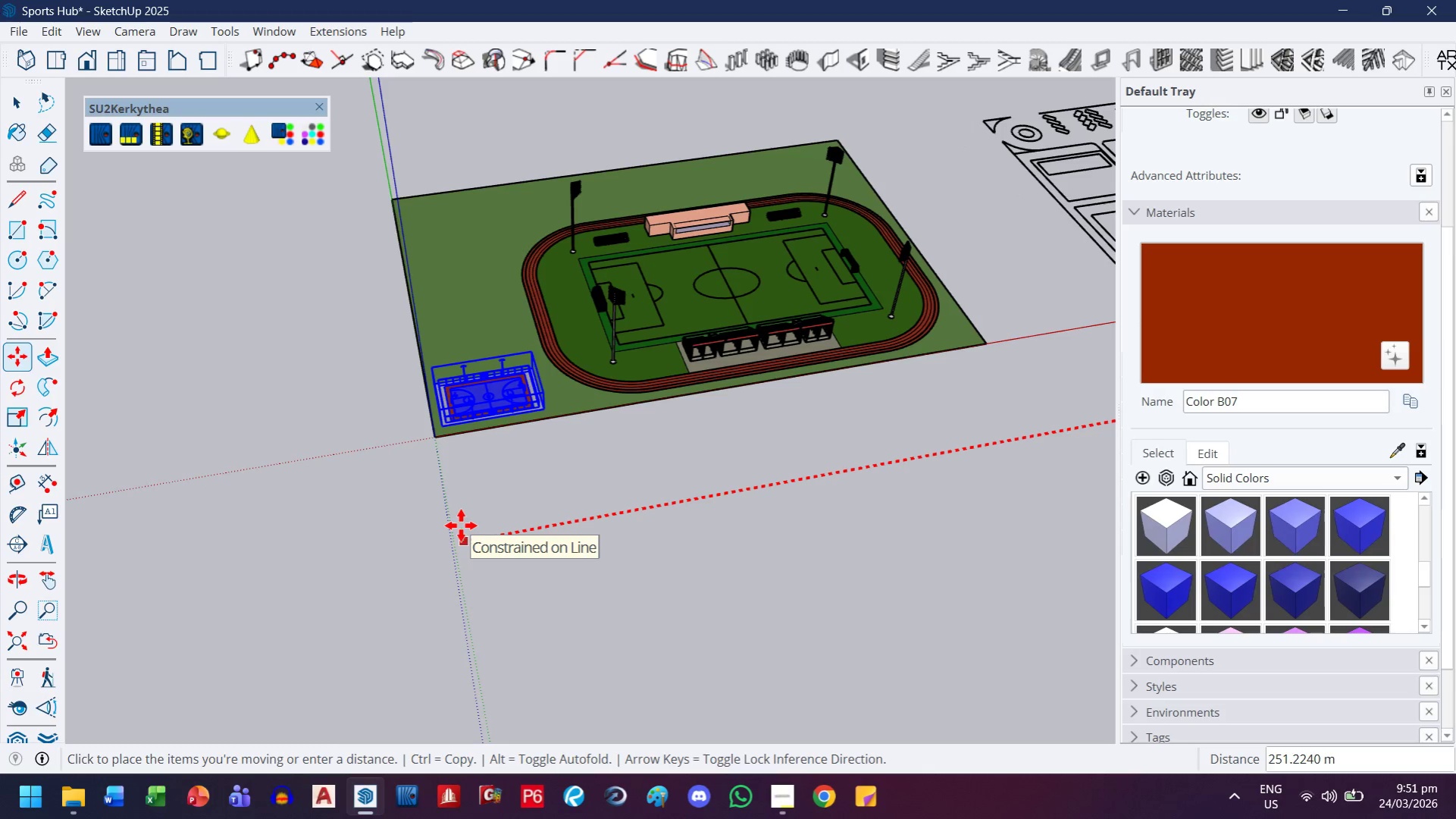 
type(250)
 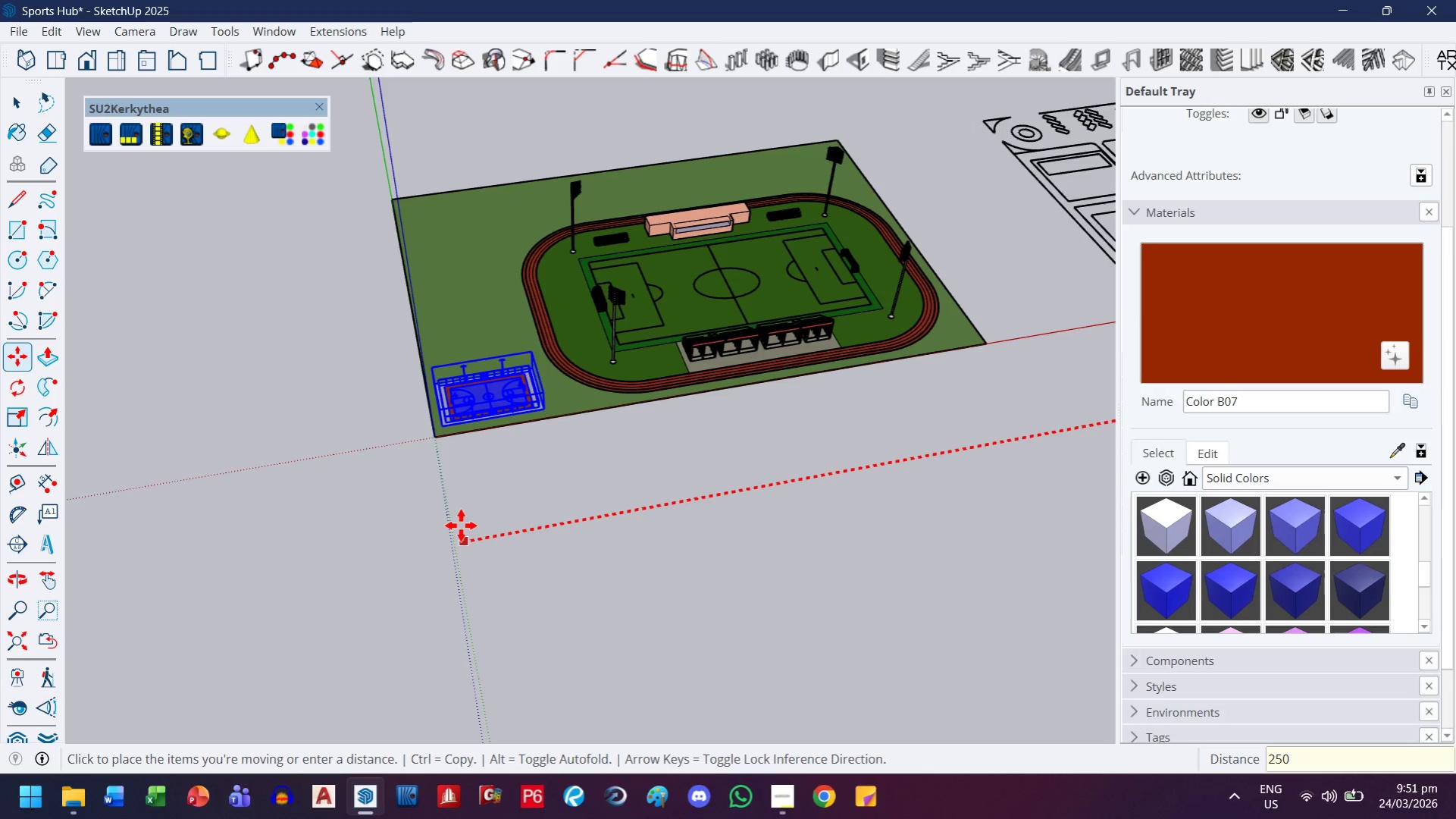 
key(Enter)
 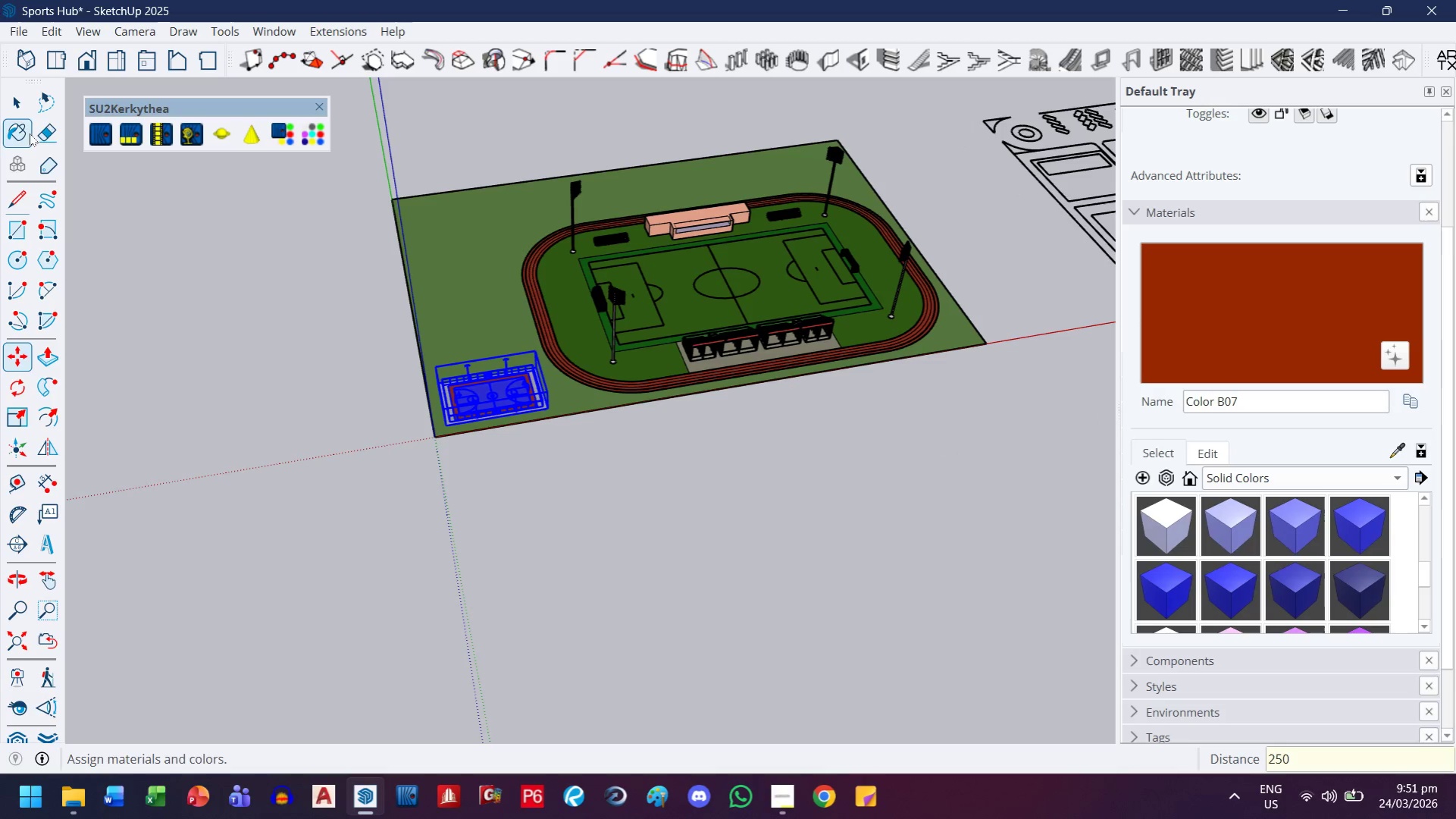 
left_click_drag(start_coordinate=[21, 114], to_coordinate=[31, 108])
 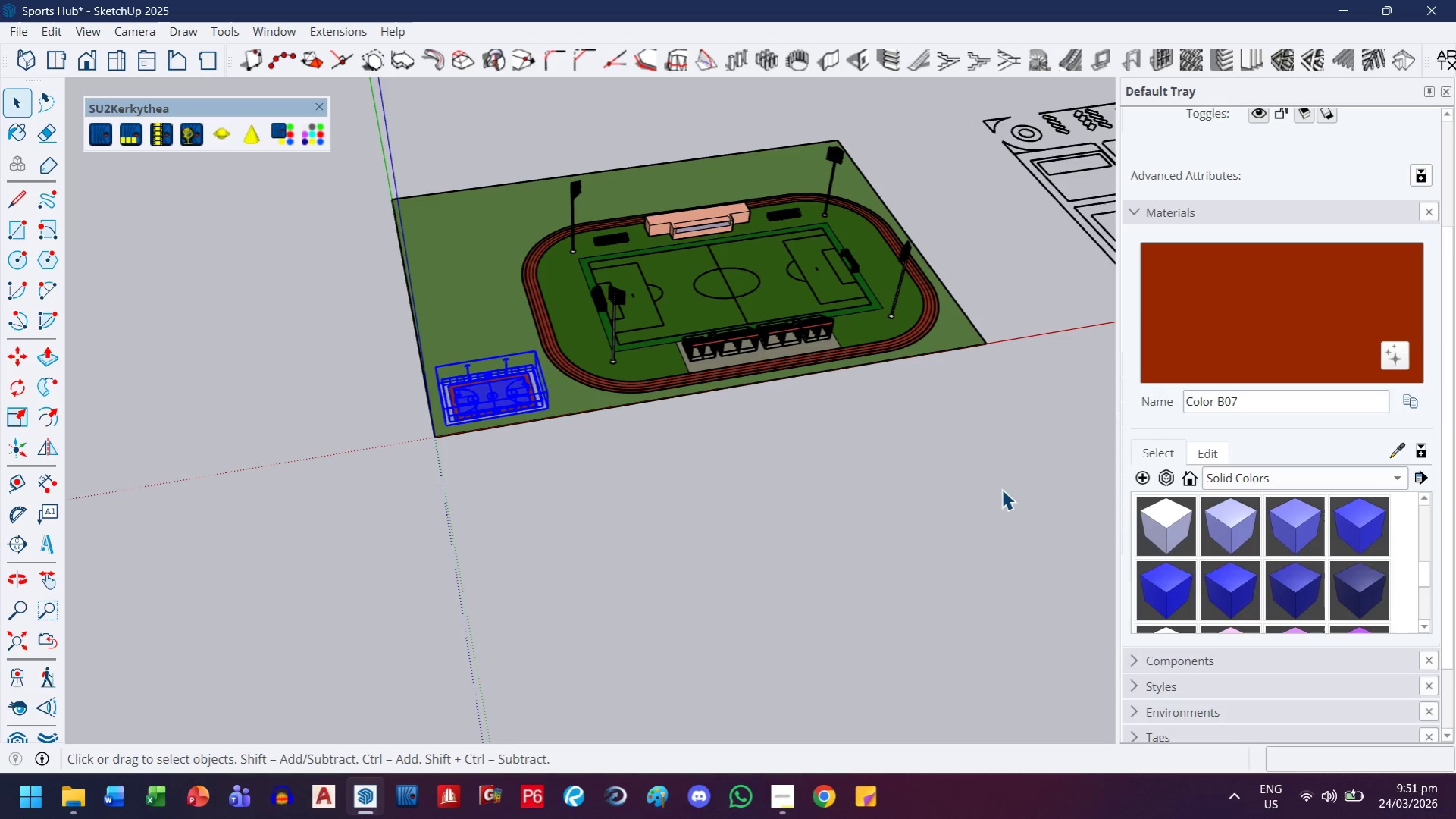 
double_click([1000, 490])
 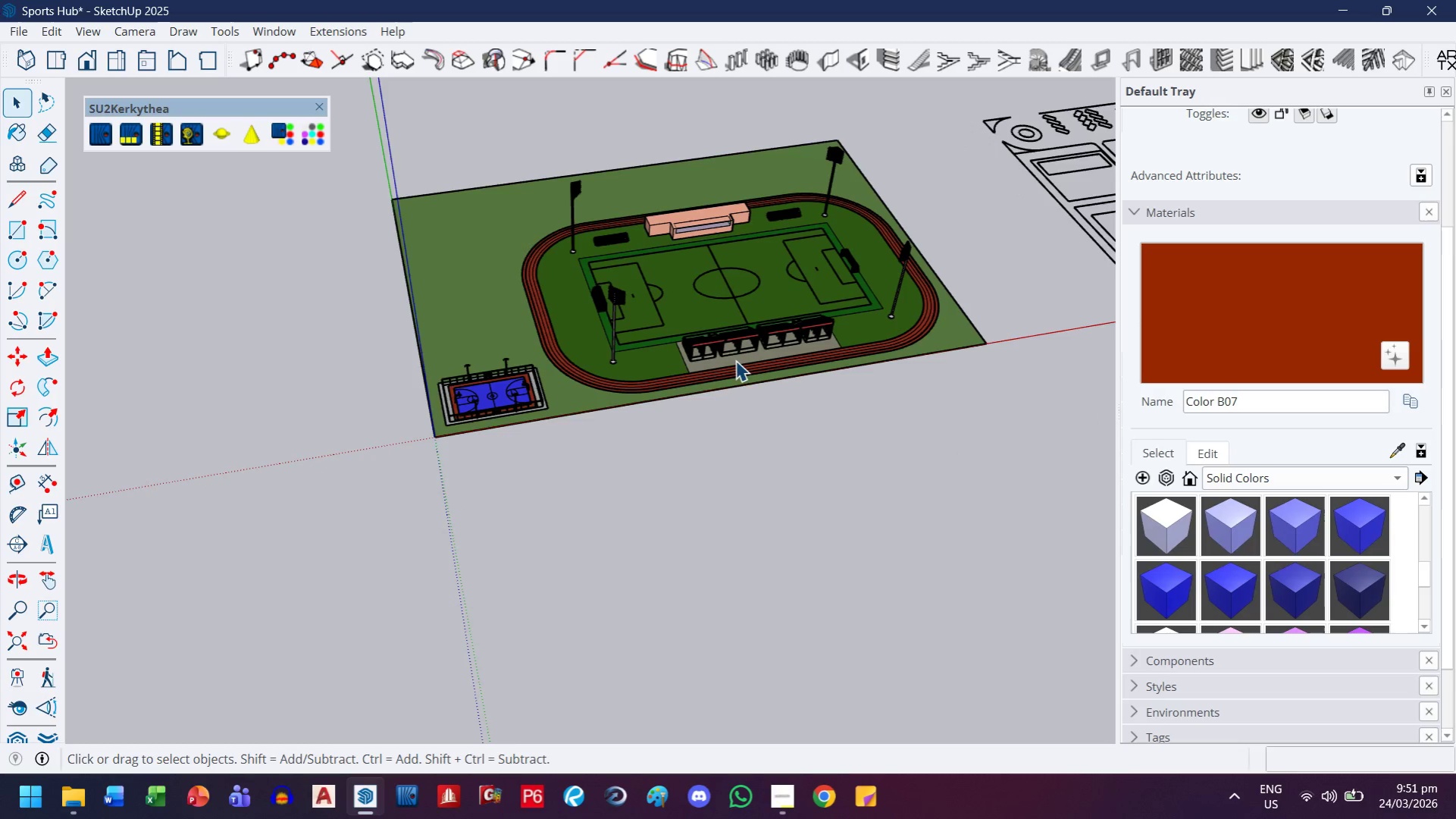 
scroll: coordinate [518, 384], scroll_direction: up, amount: 21.0
 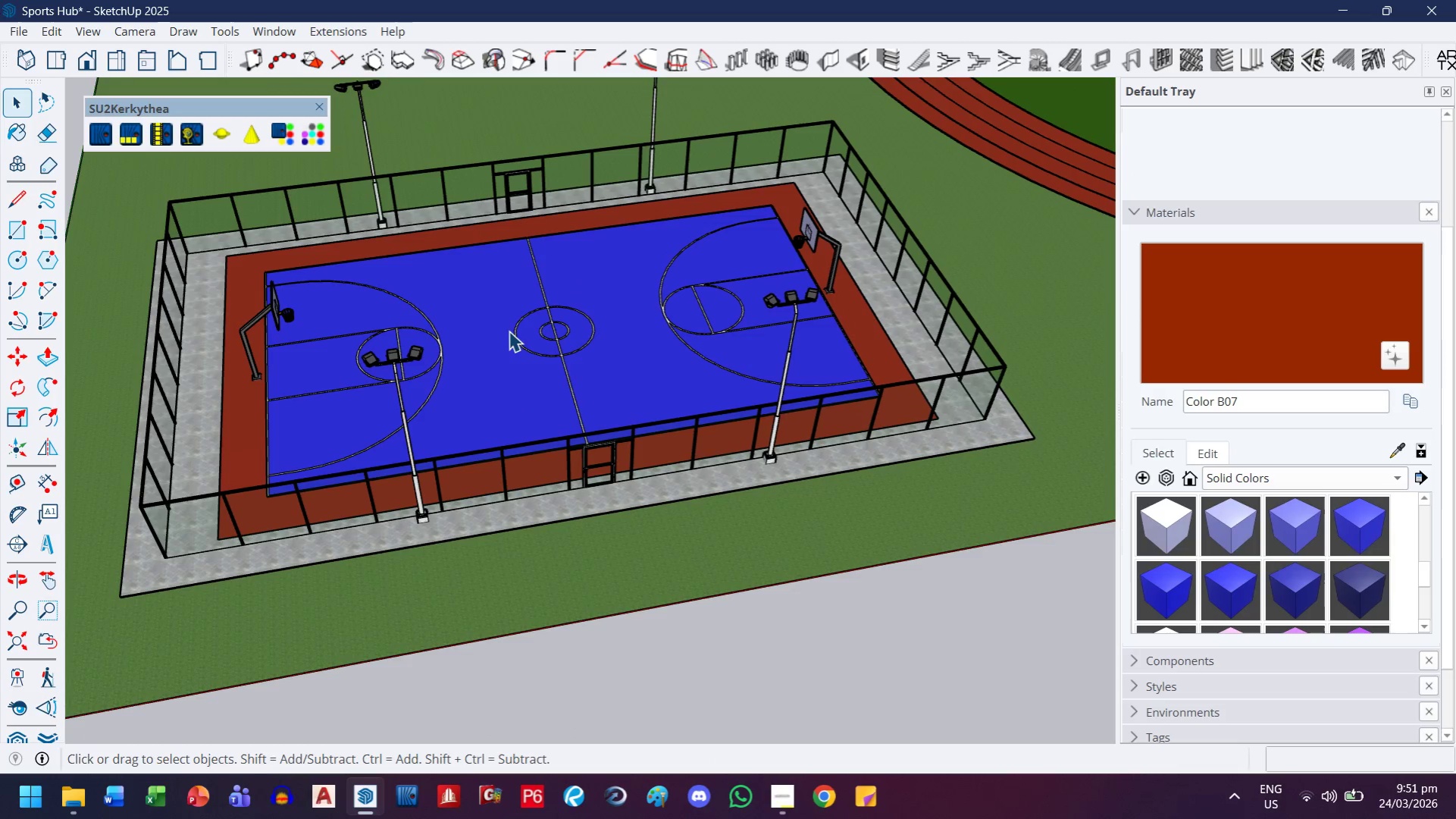 
scroll: coordinate [509, 331], scroll_direction: down, amount: 7.0
 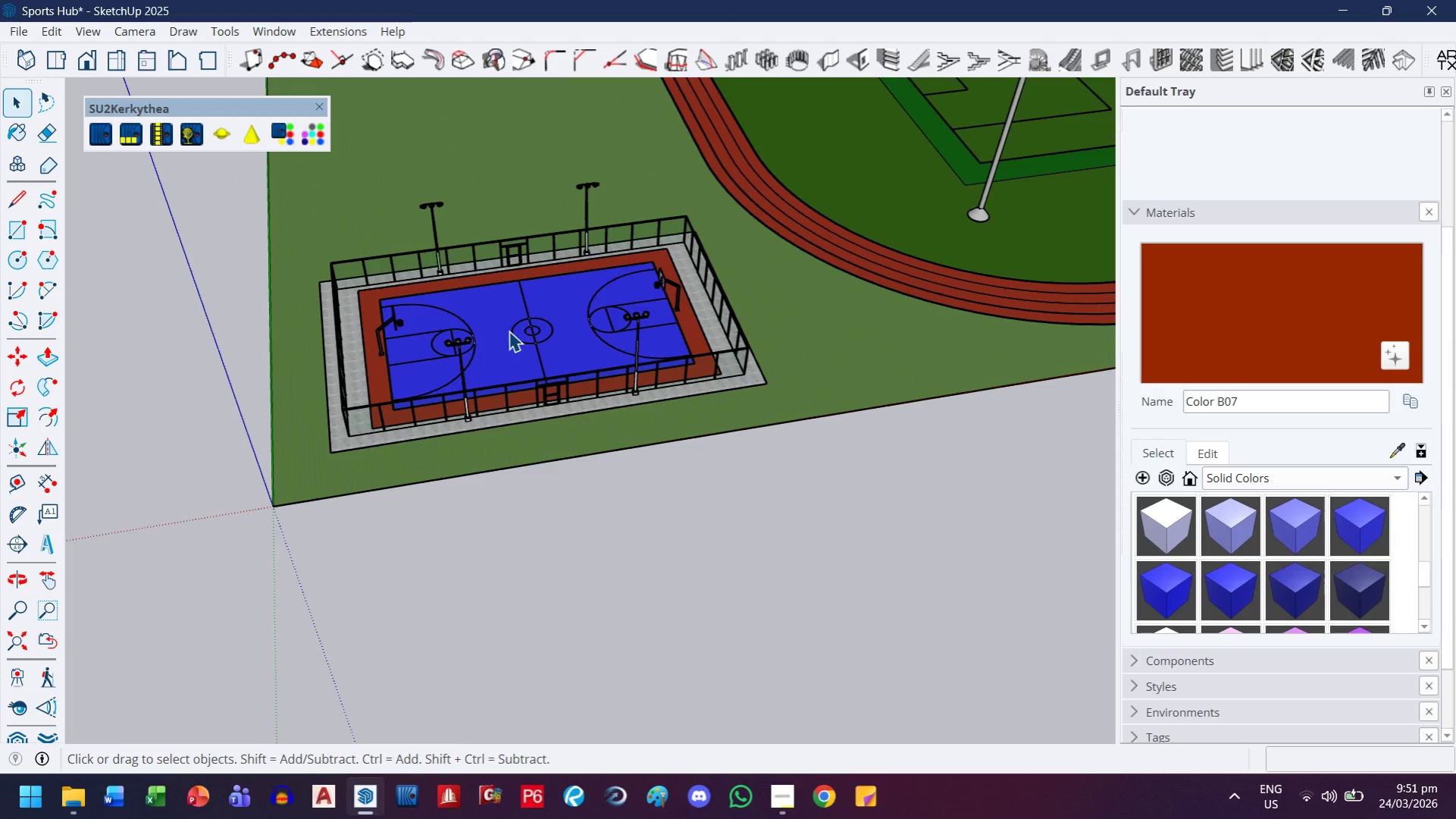 
key(Control+Z)
 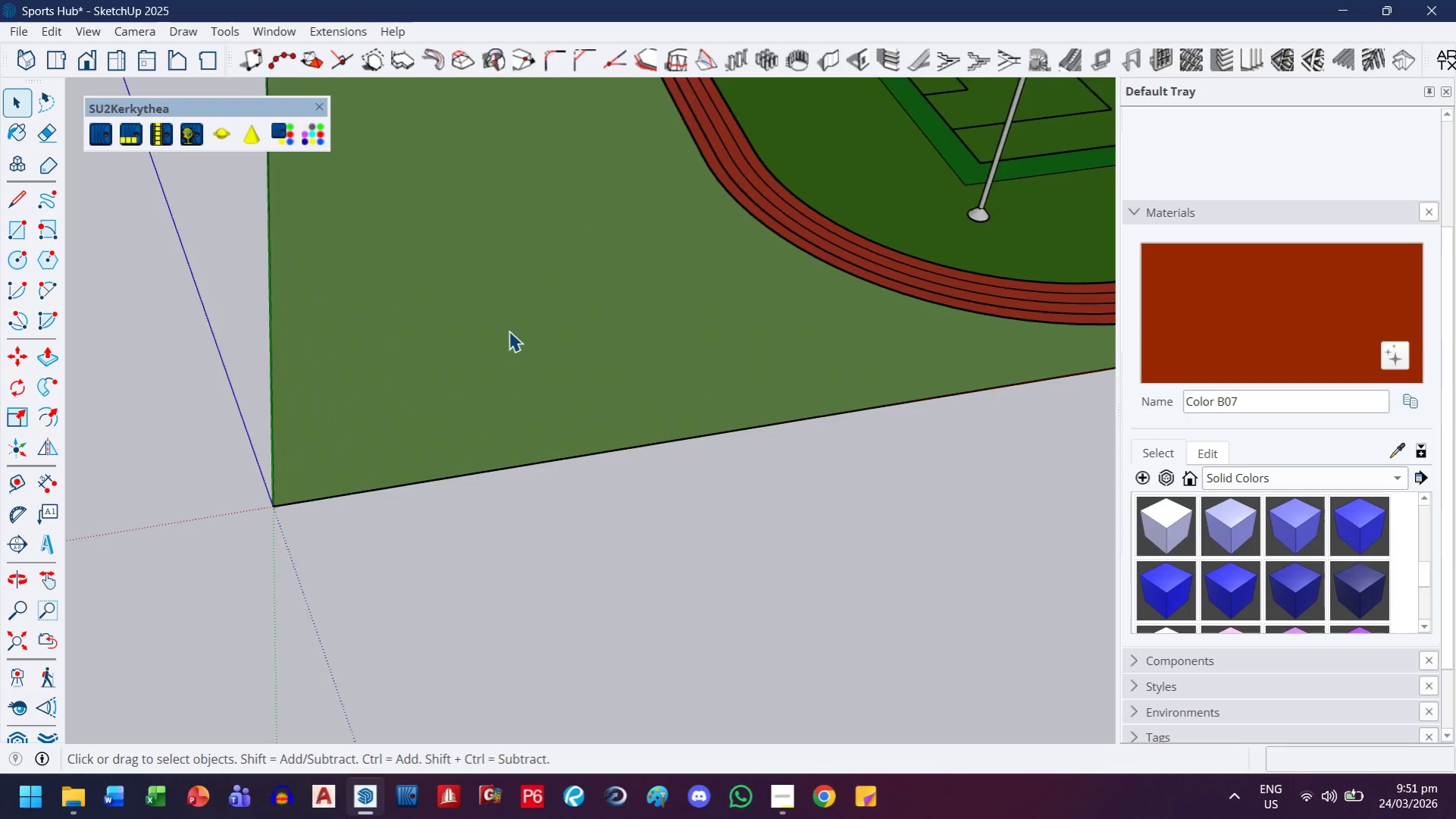 
key(H)
 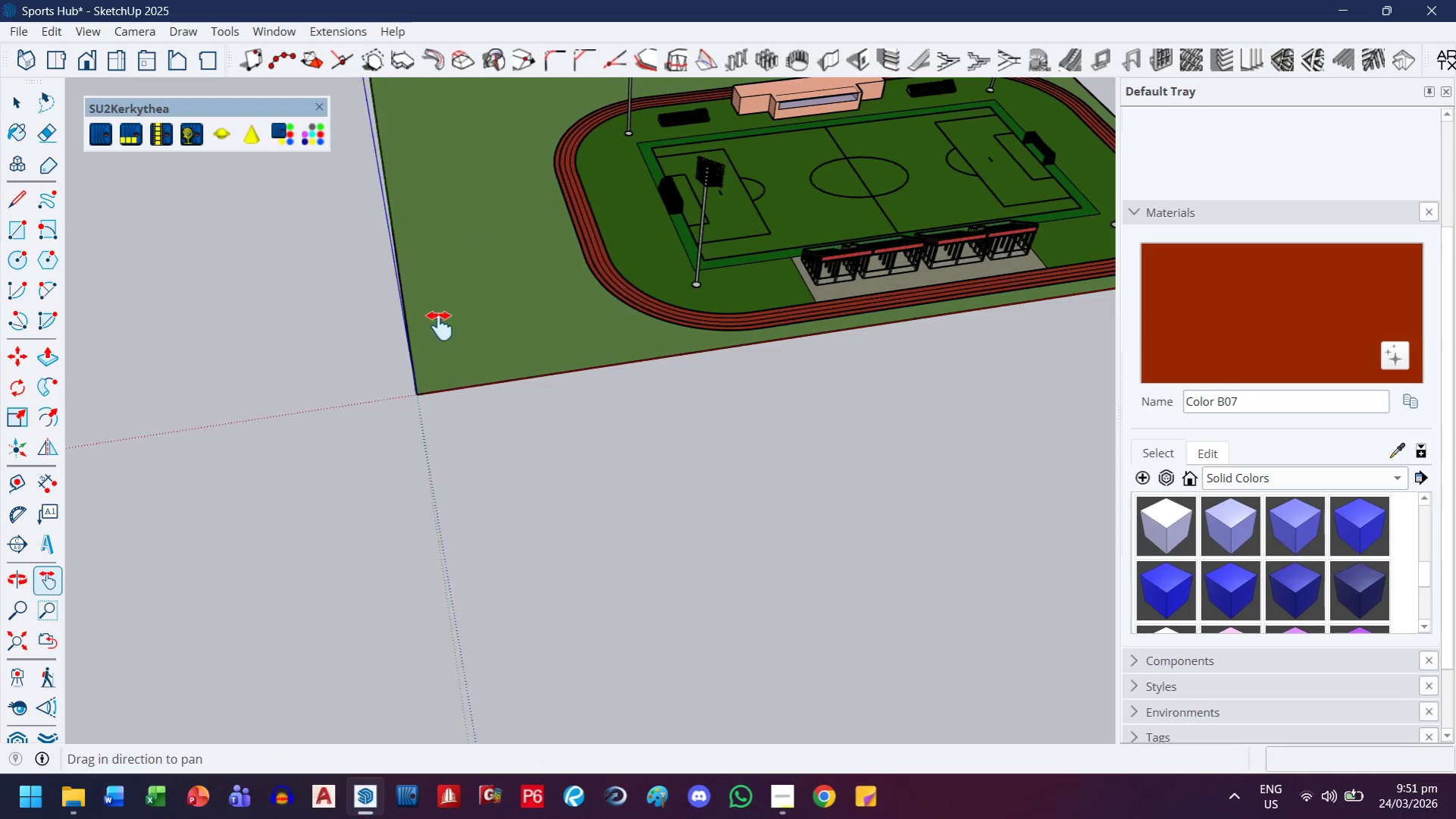 
left_click_drag(start_coordinate=[593, 322], to_coordinate=[74, 409])
 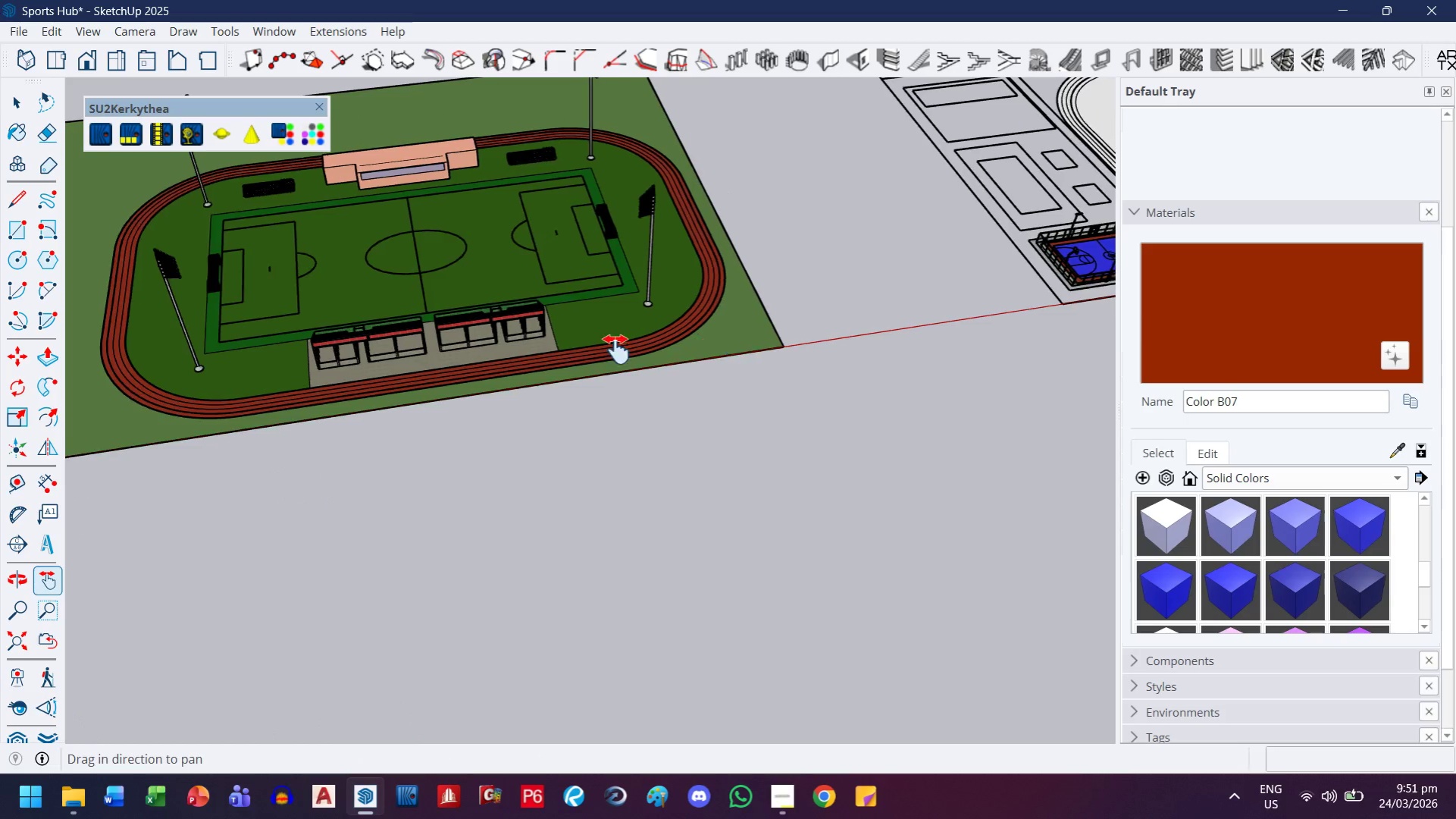 
scroll: coordinate [503, 337], scroll_direction: down, amount: 10.0
 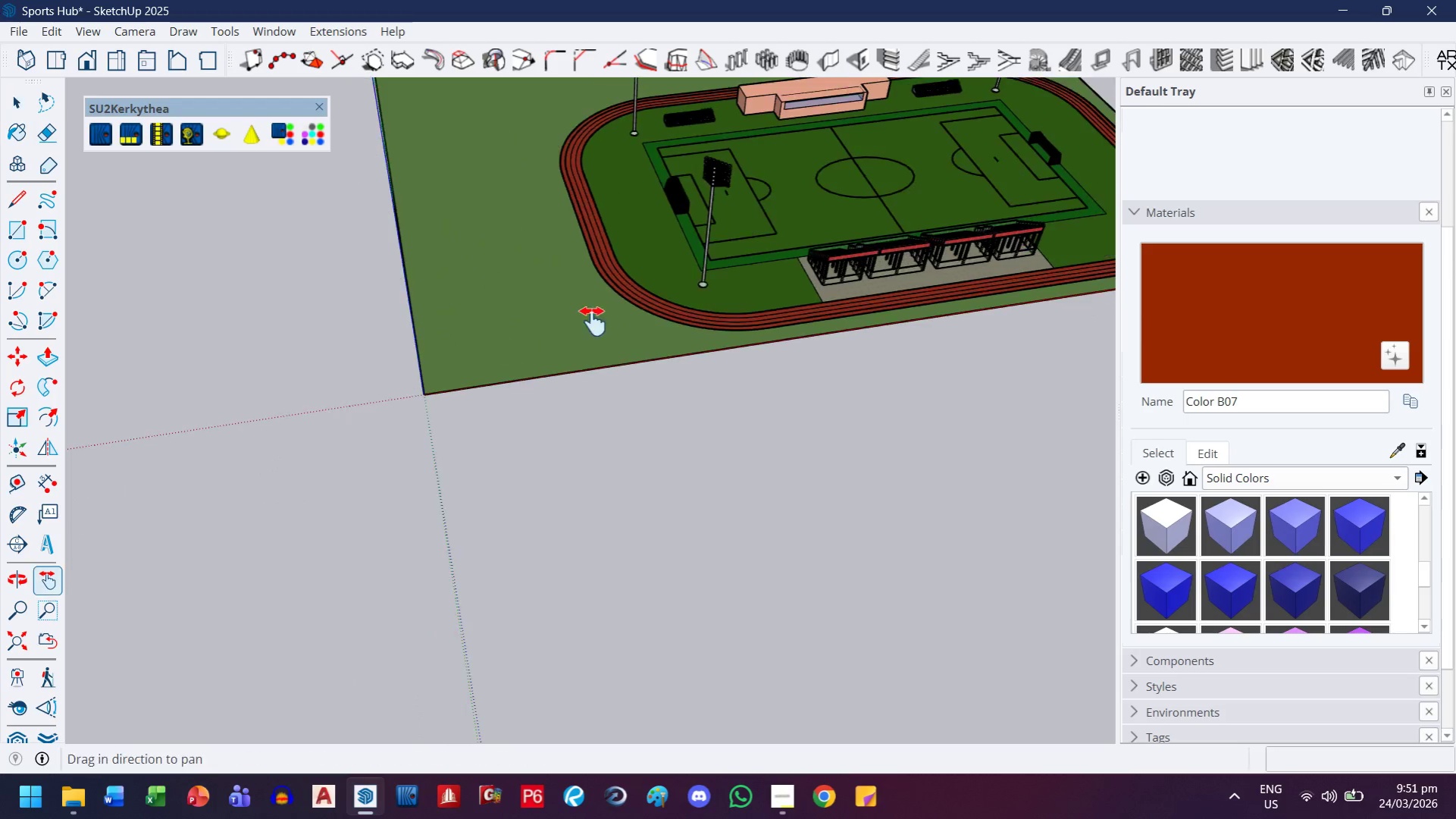 
left_click_drag(start_coordinate=[740, 350], to_coordinate=[306, 366])
 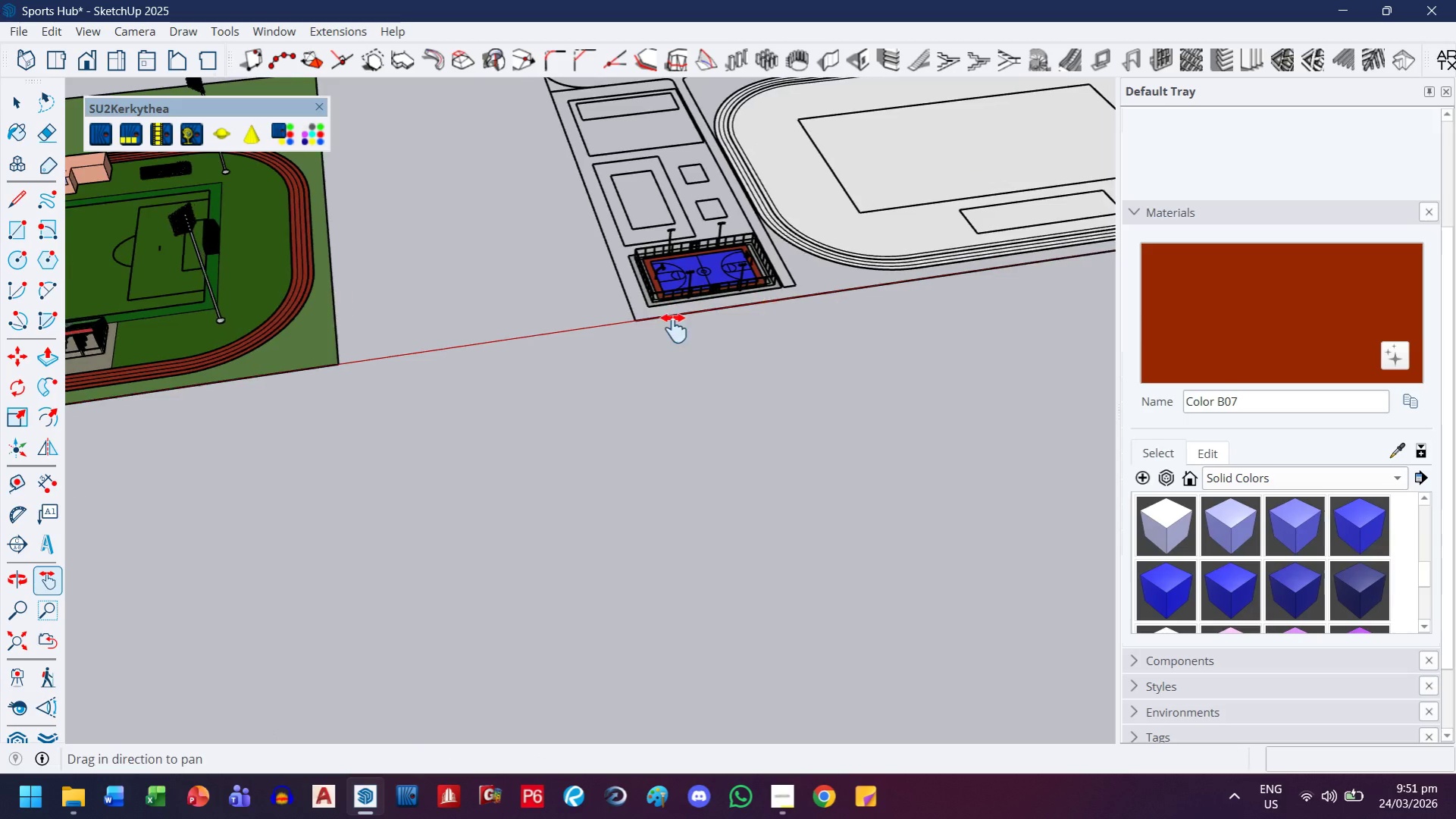 
left_click_drag(start_coordinate=[831, 312], to_coordinate=[661, 332])
 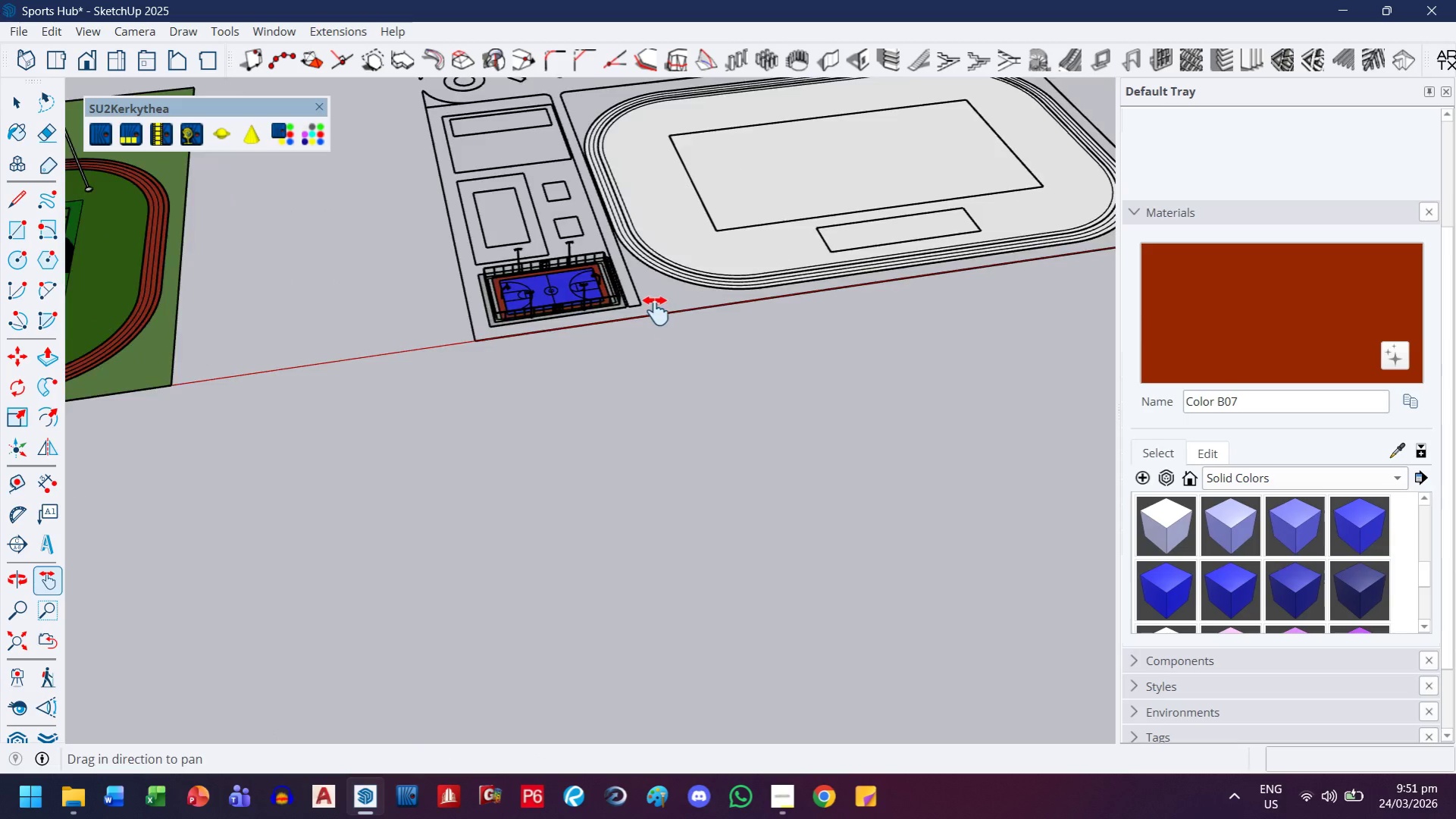 
scroll: coordinate [653, 310], scroll_direction: up, amount: 6.0
 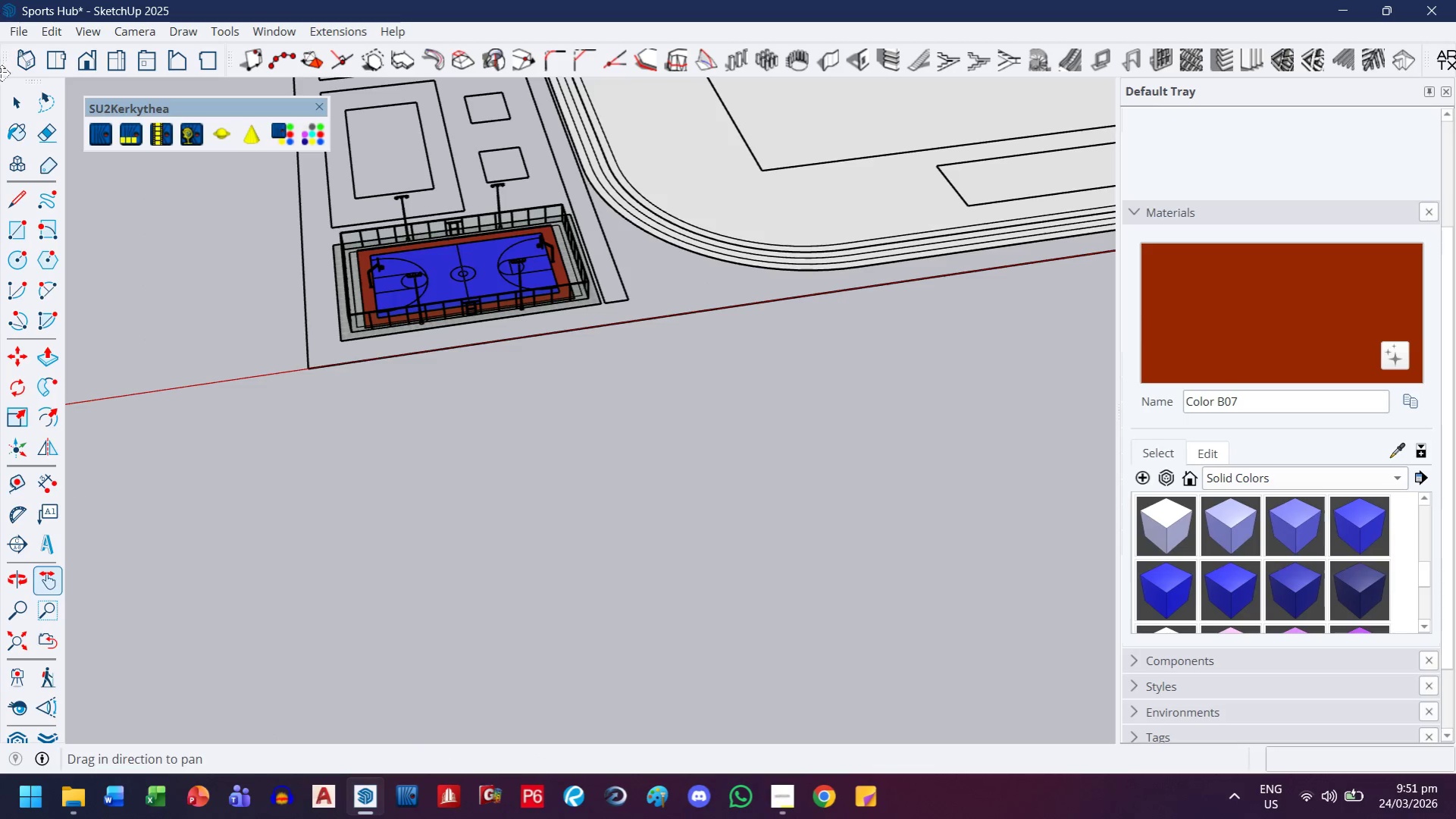 
left_click([9, 96])
 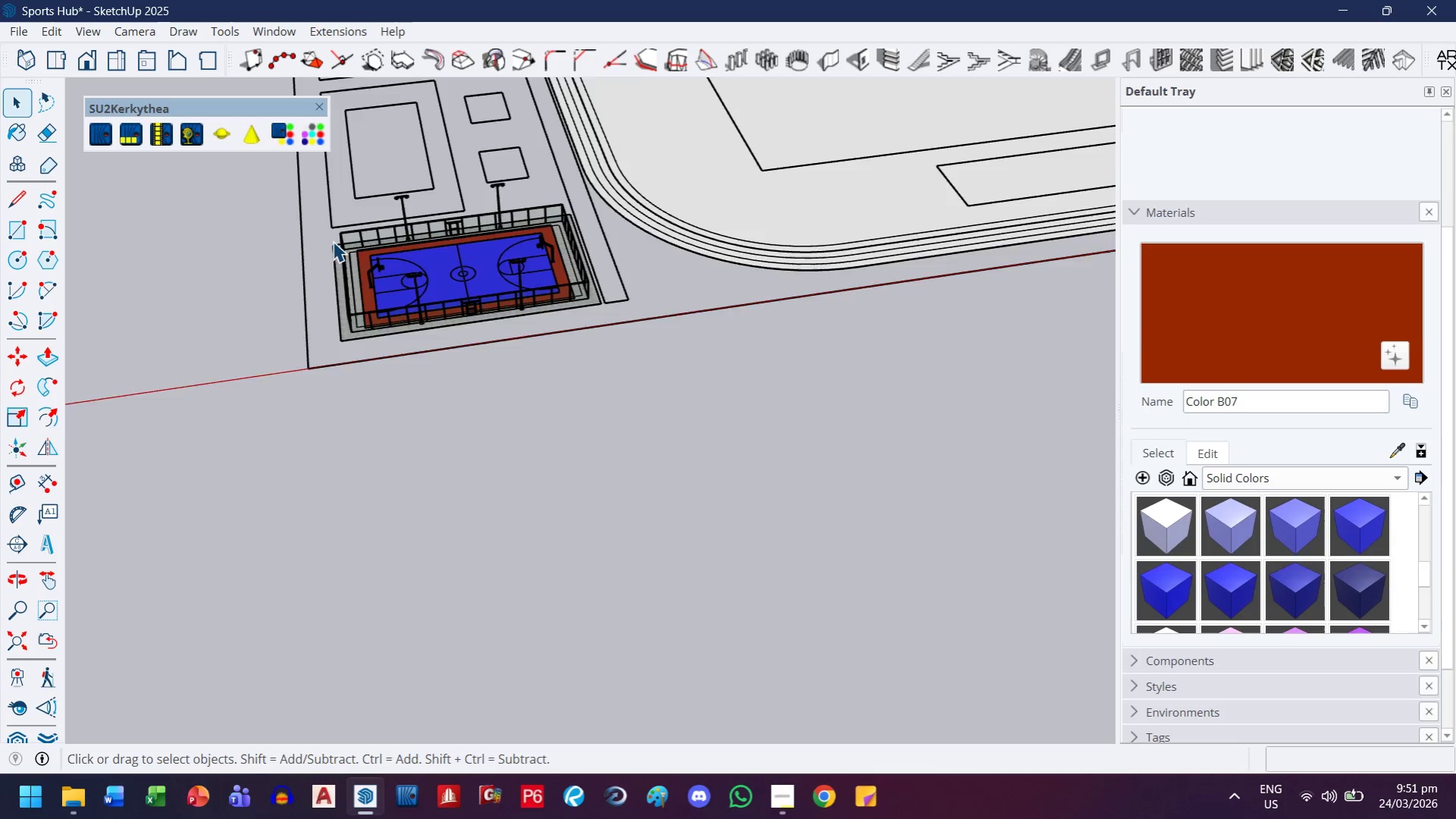 
scroll: coordinate [371, 269], scroll_direction: up, amount: 6.0
 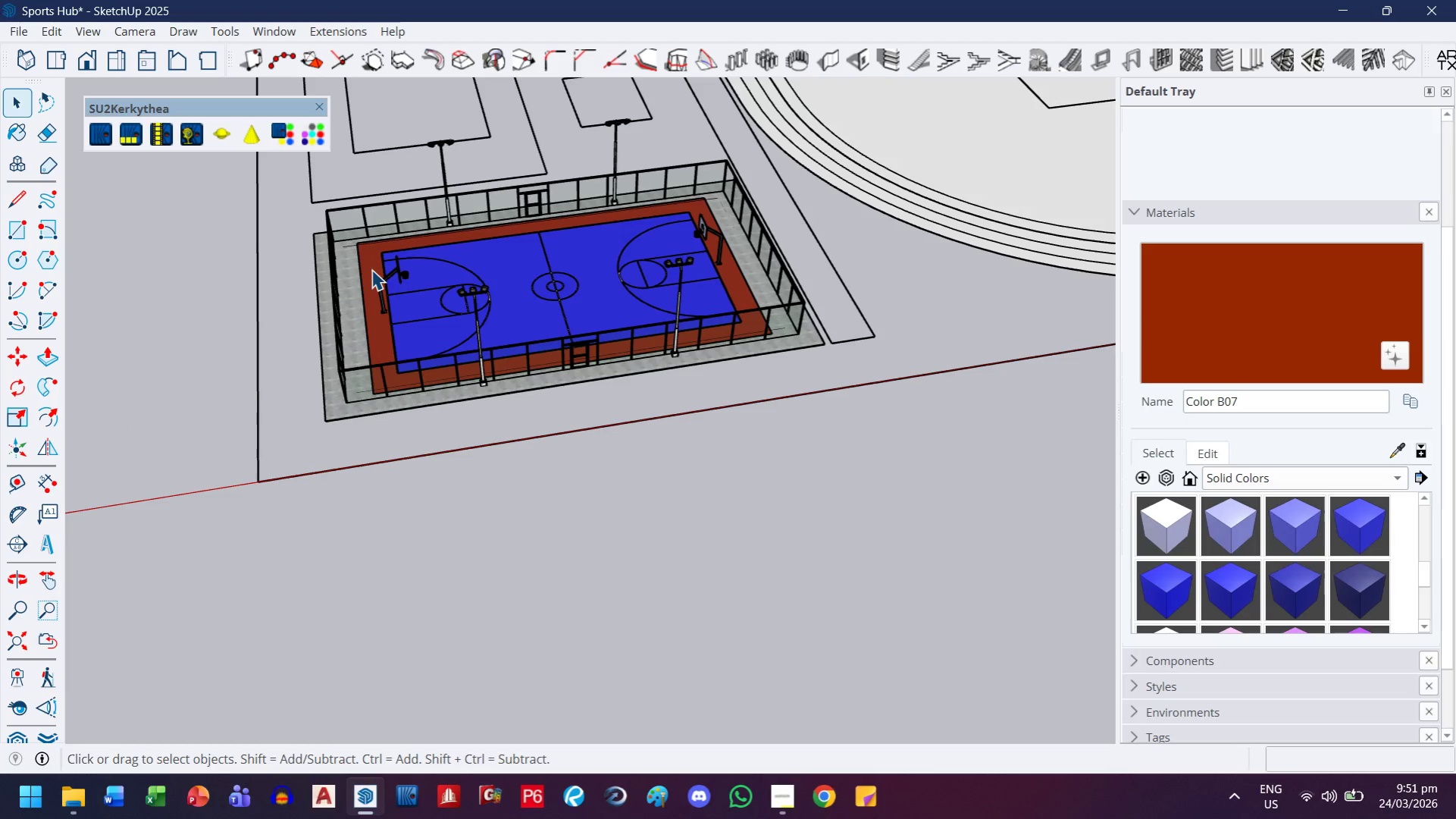 
key(Control+Z)
 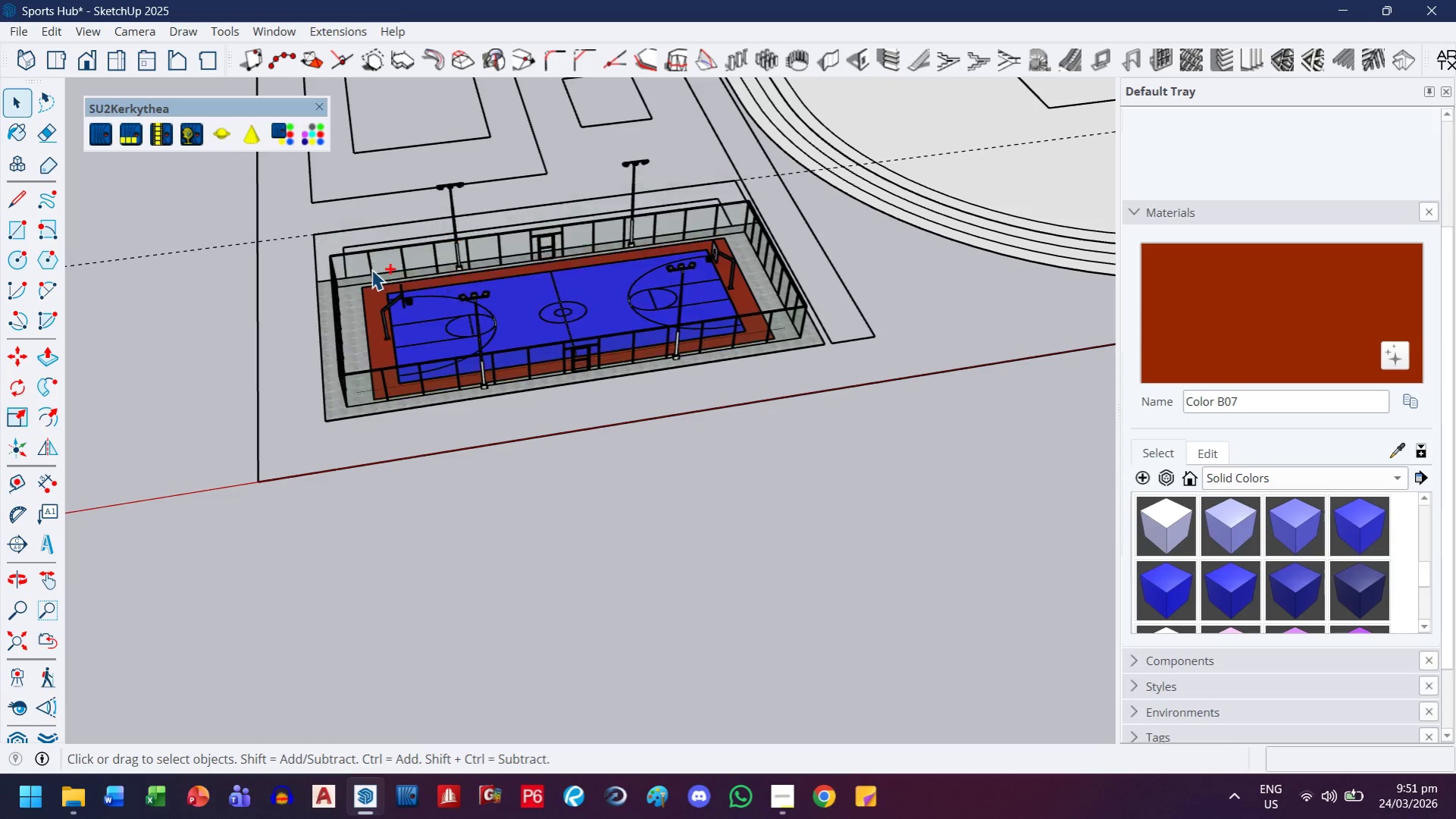 
key(Control+Z)
 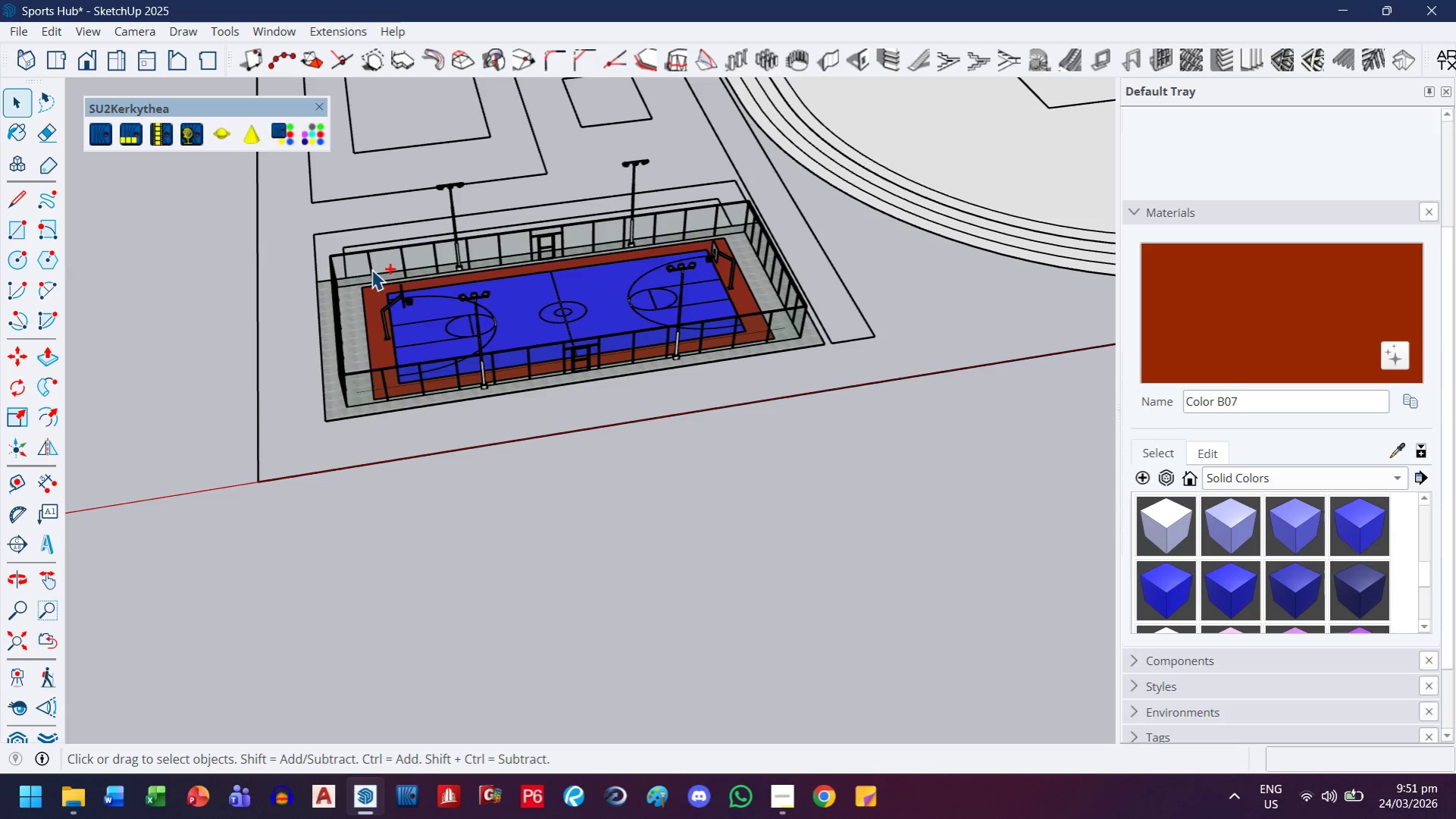 
key(Control+Z)
 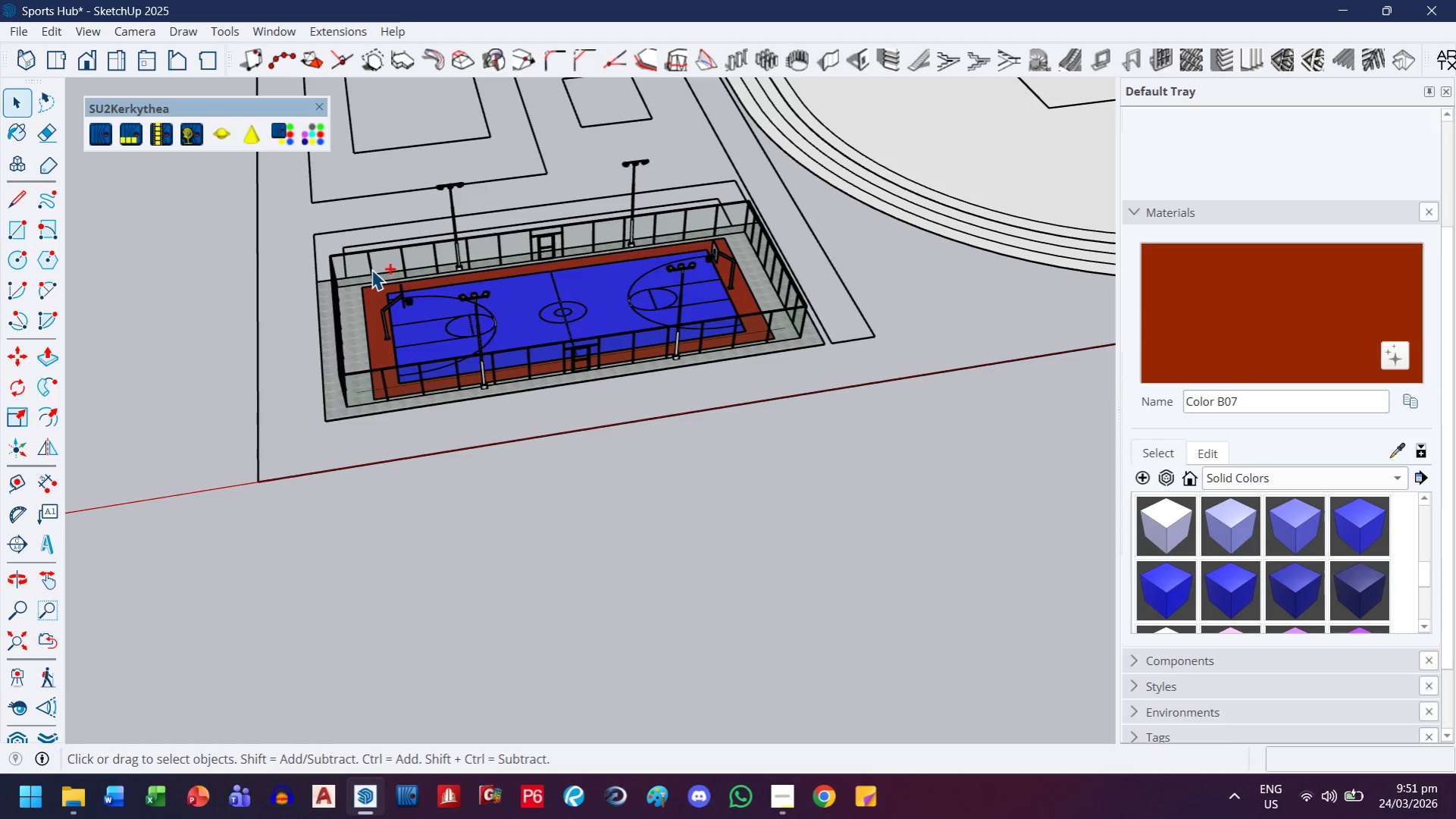 
key(Control+Z)
 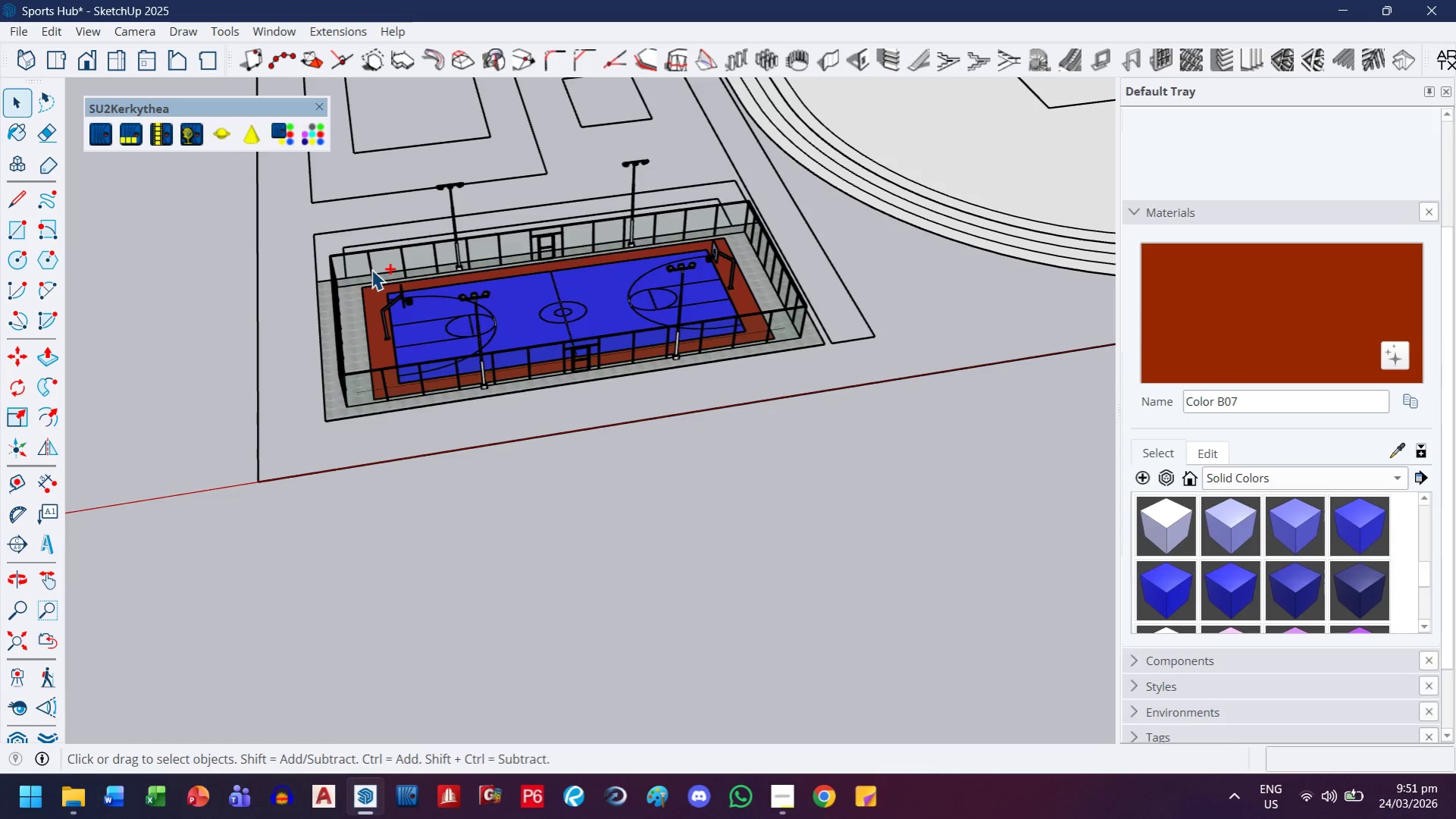 
key(Control+Z)
 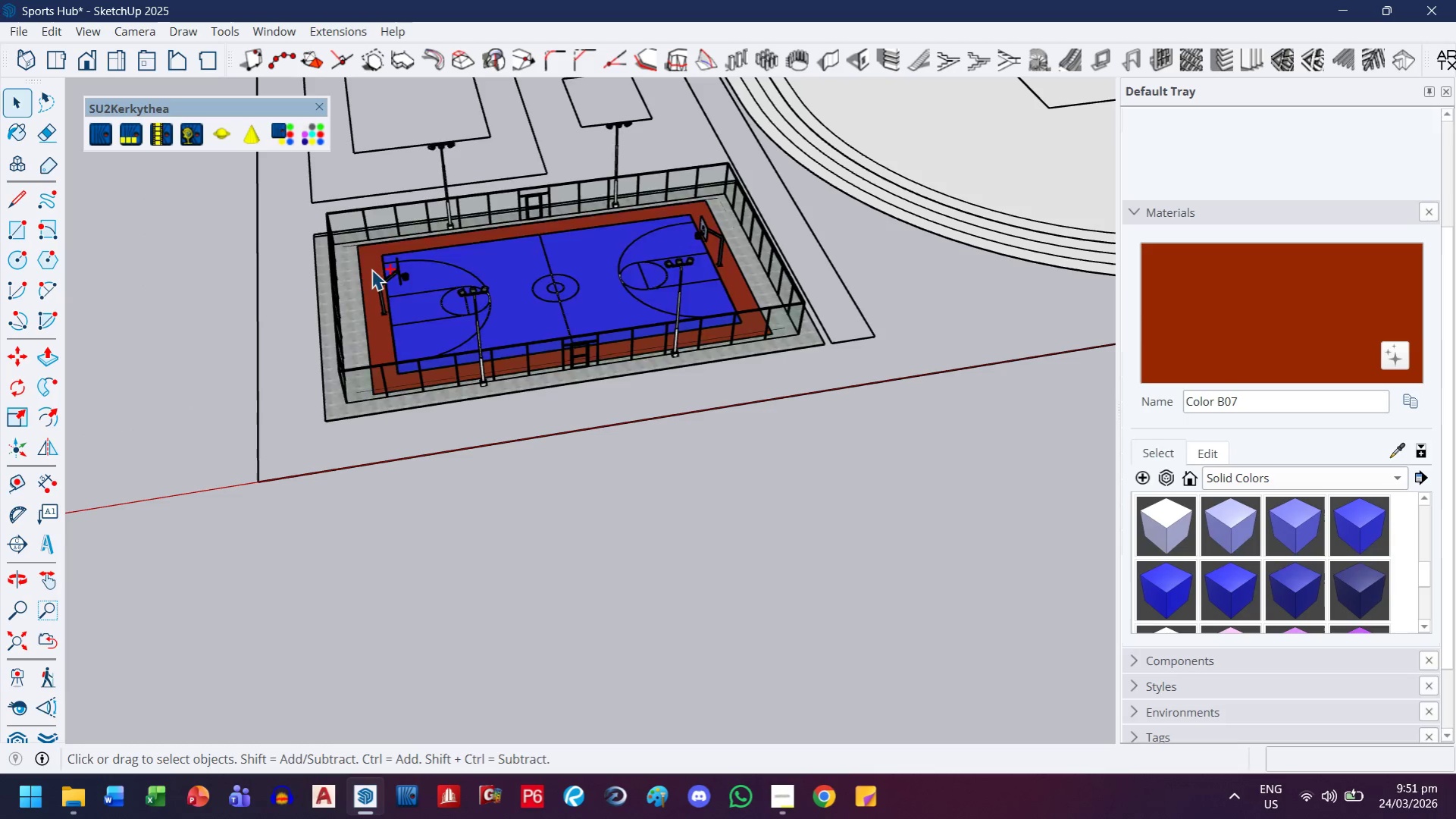 
key(Control+Z)
 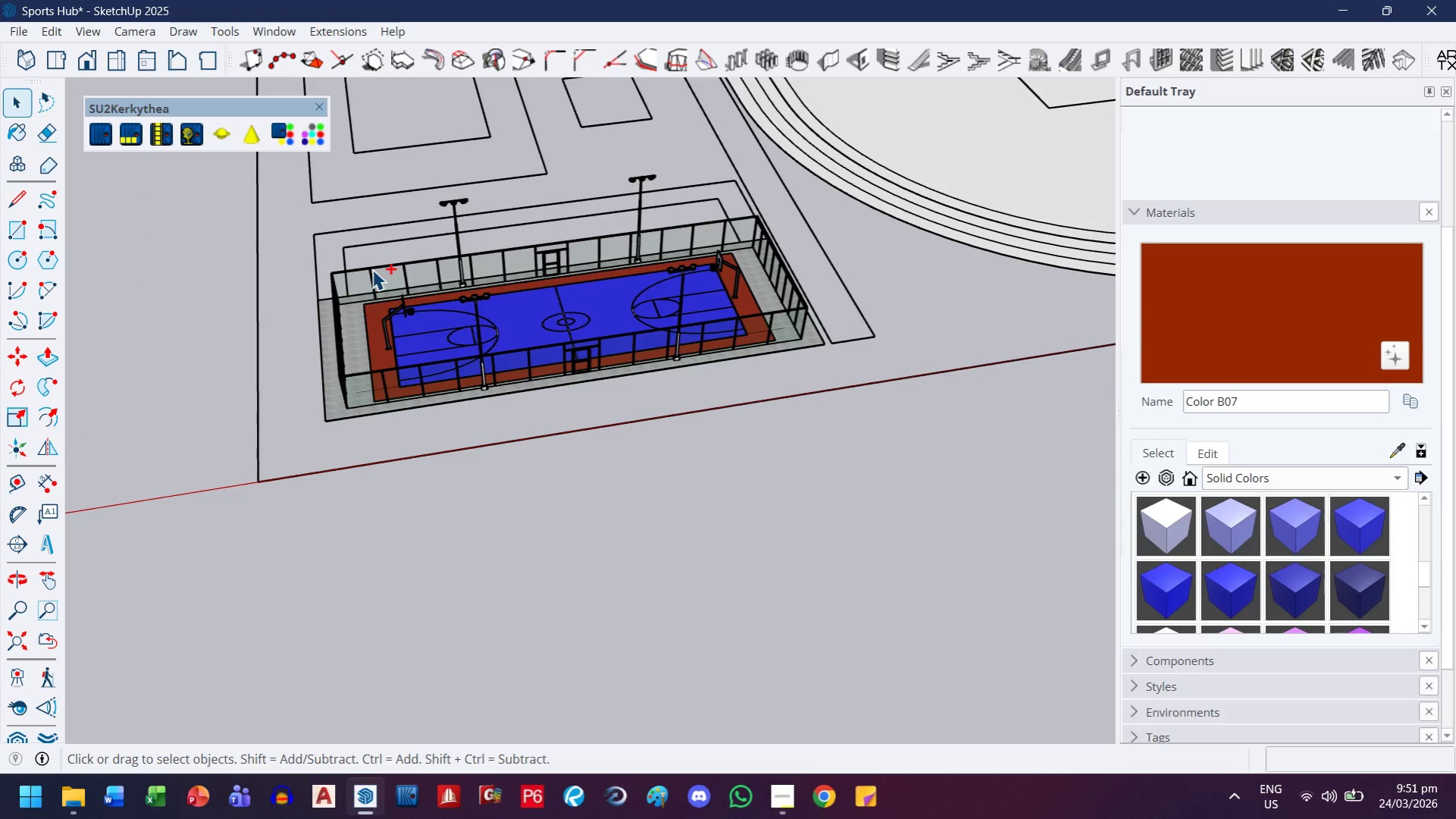 
key(Control+Z)
 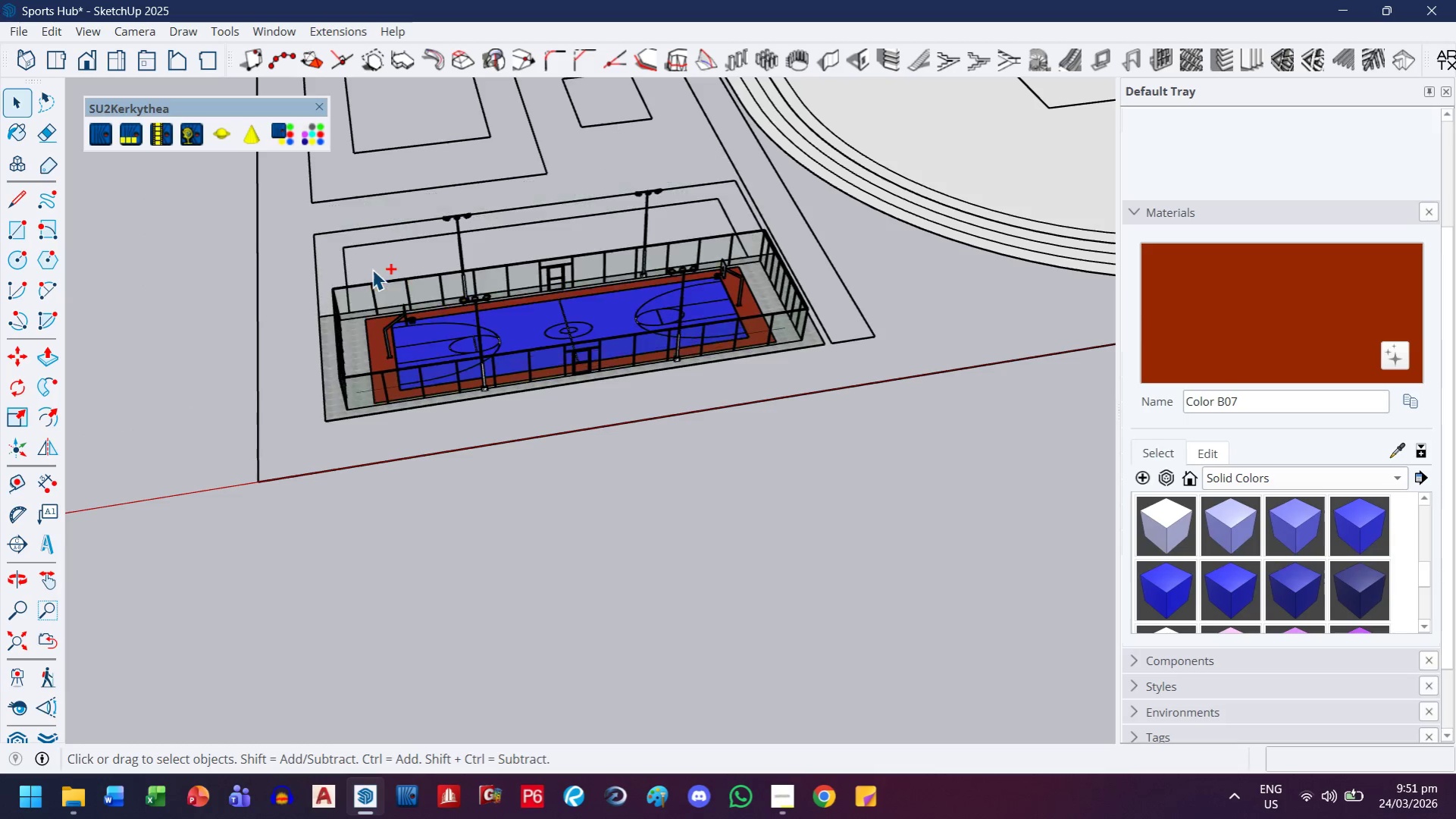 
key(Control+Z)
 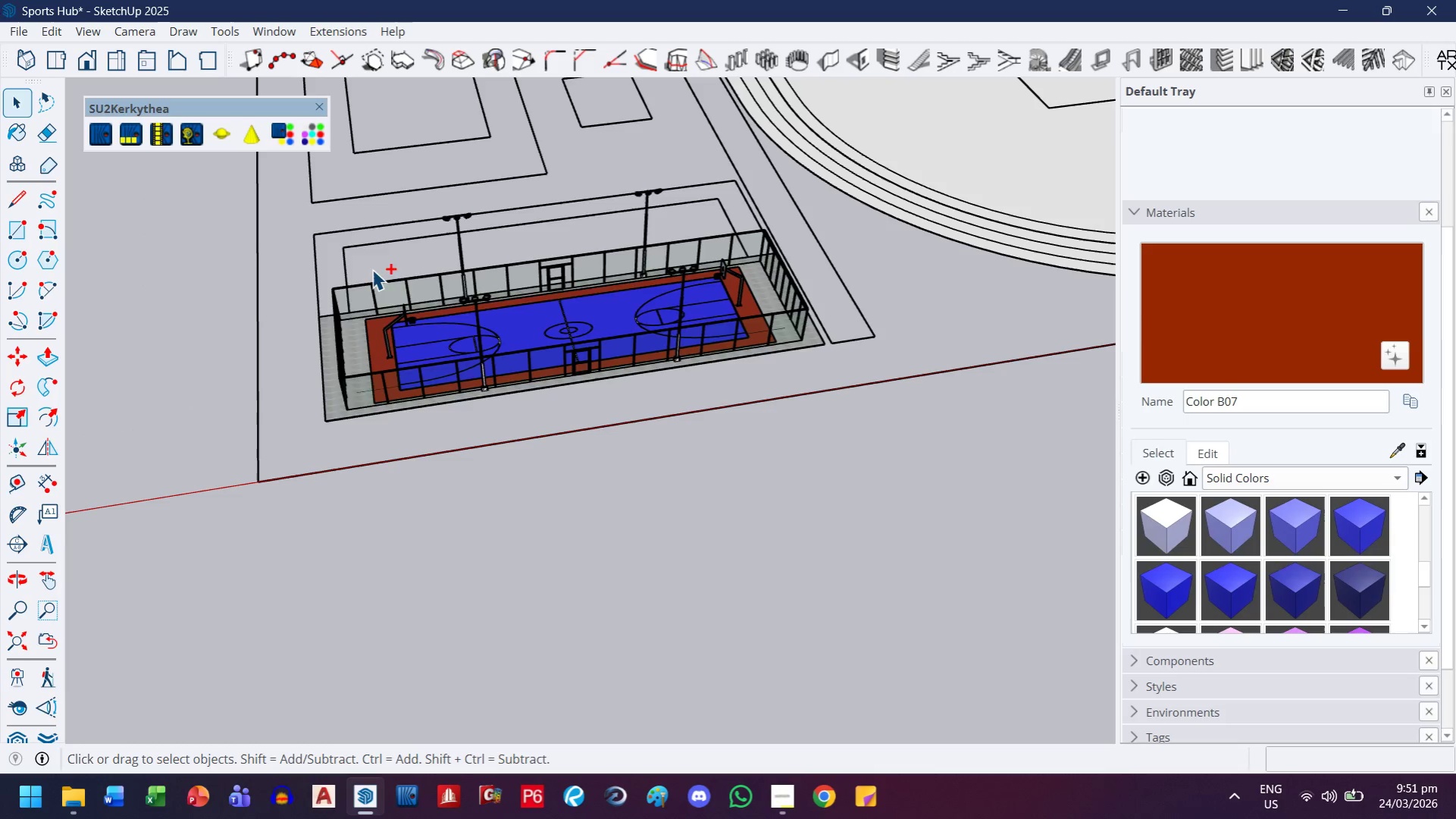 
key(Control+Z)
 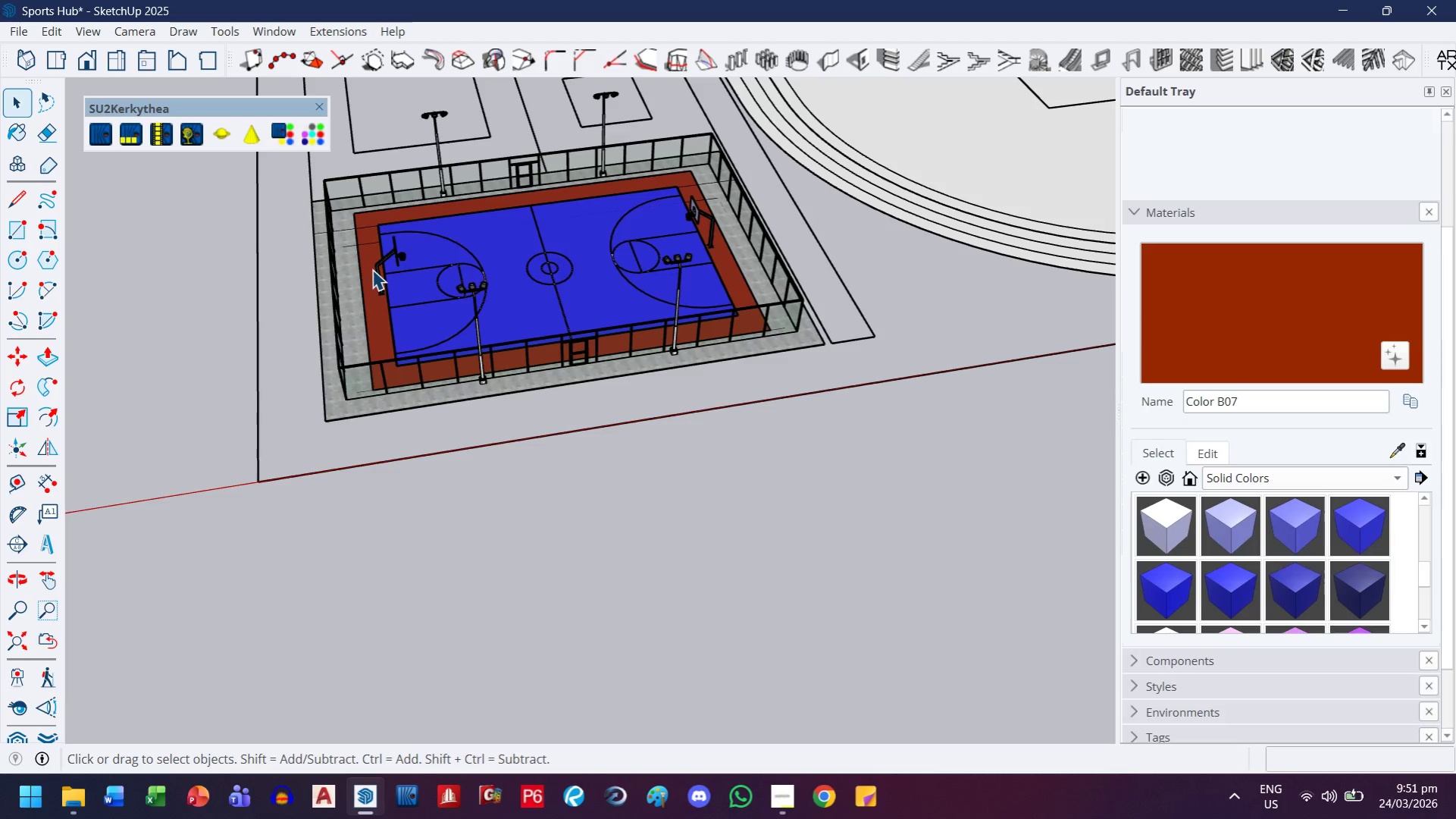 
key(Control+ControlLeft)
 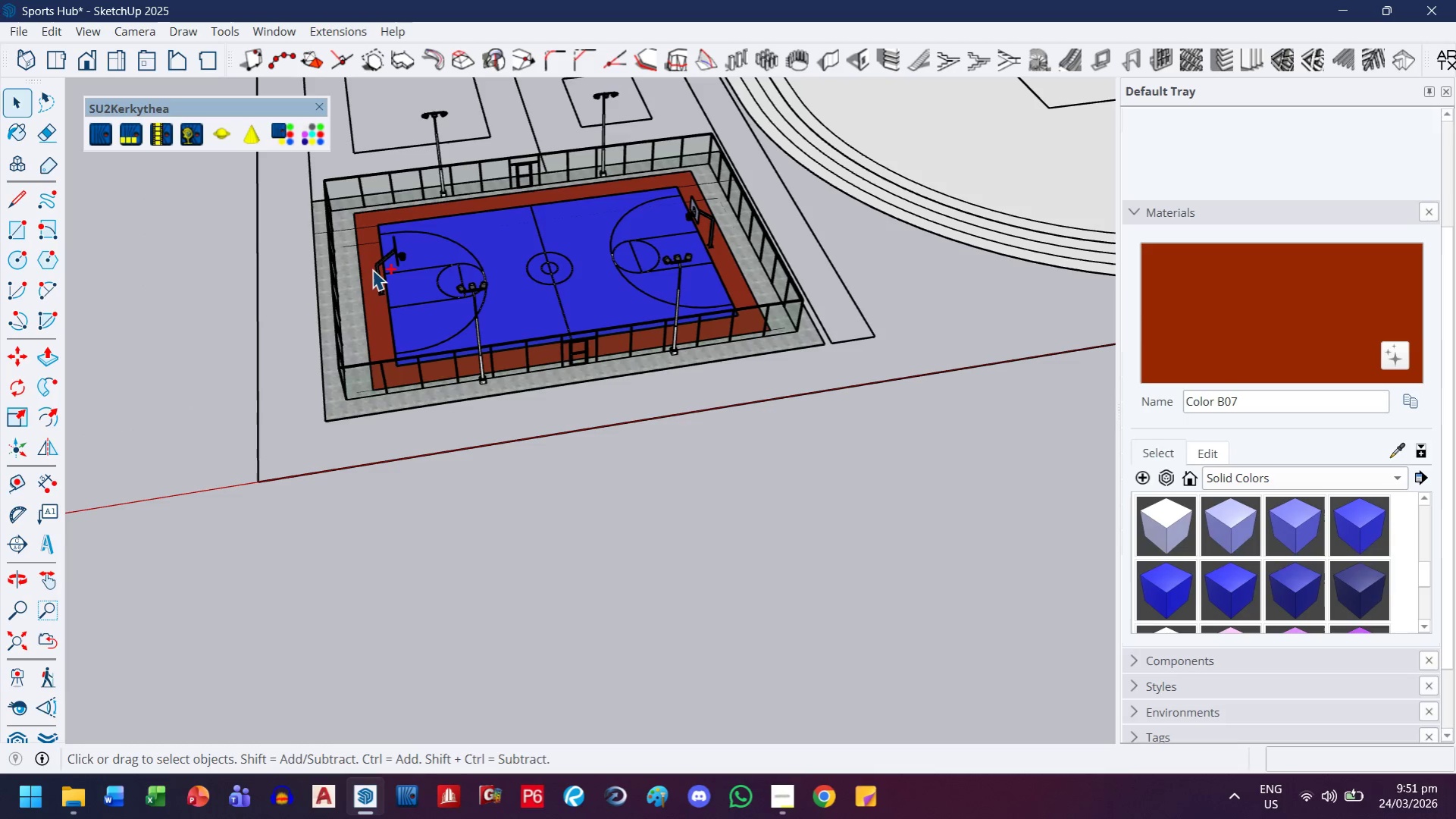 
key(Control+Z)
 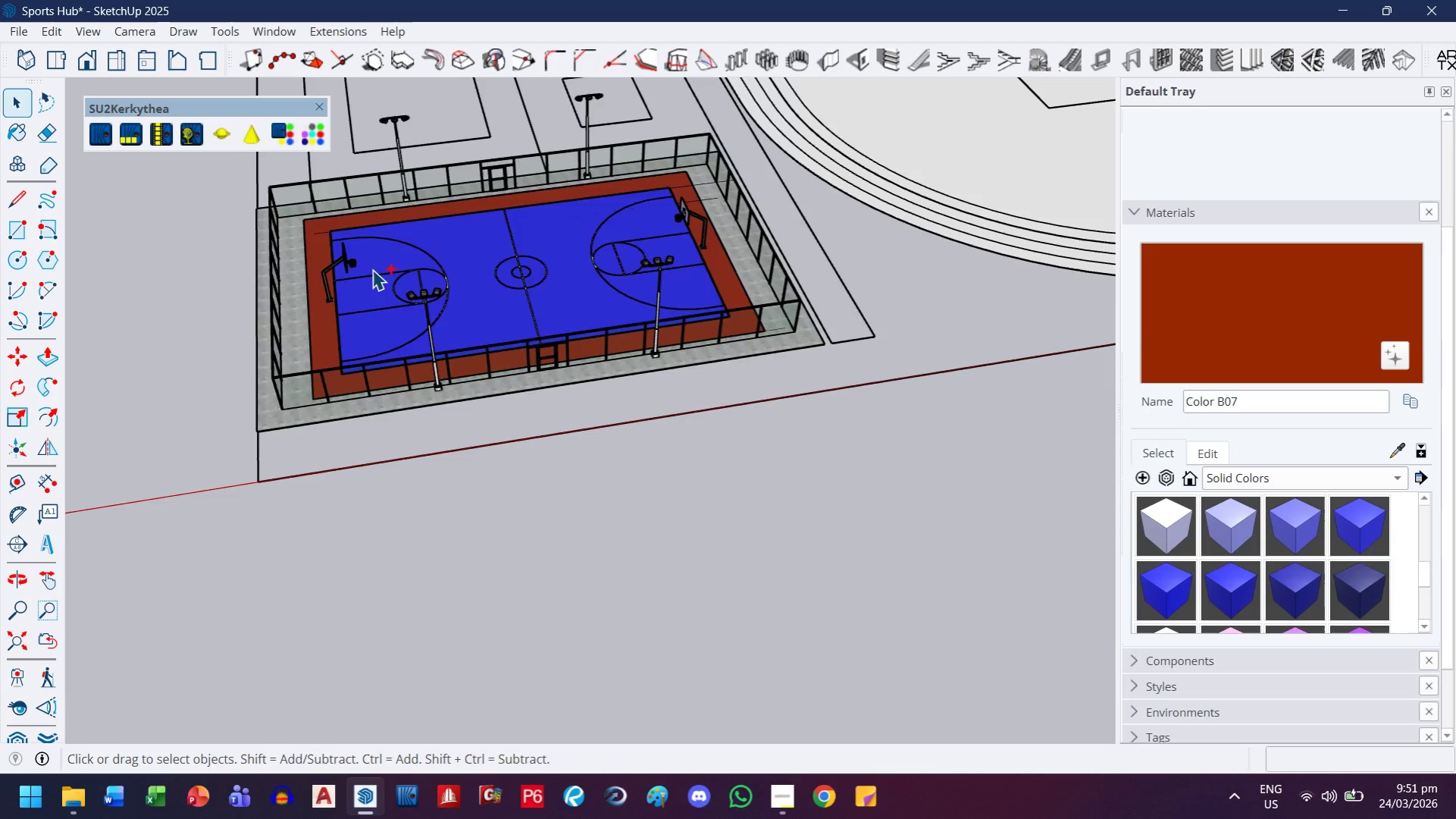 
key(Control+Z)
 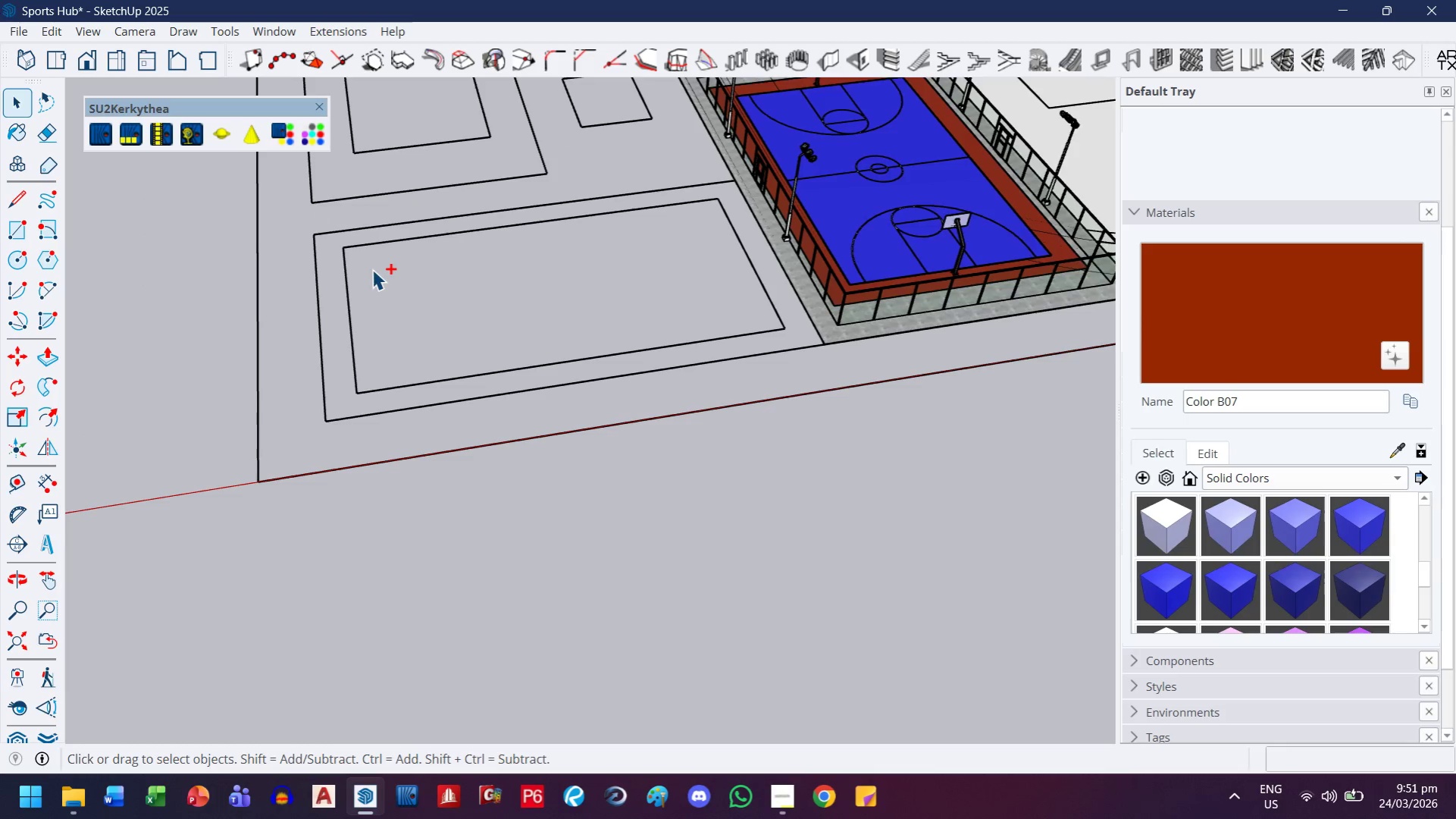 
key(Control+Z)
 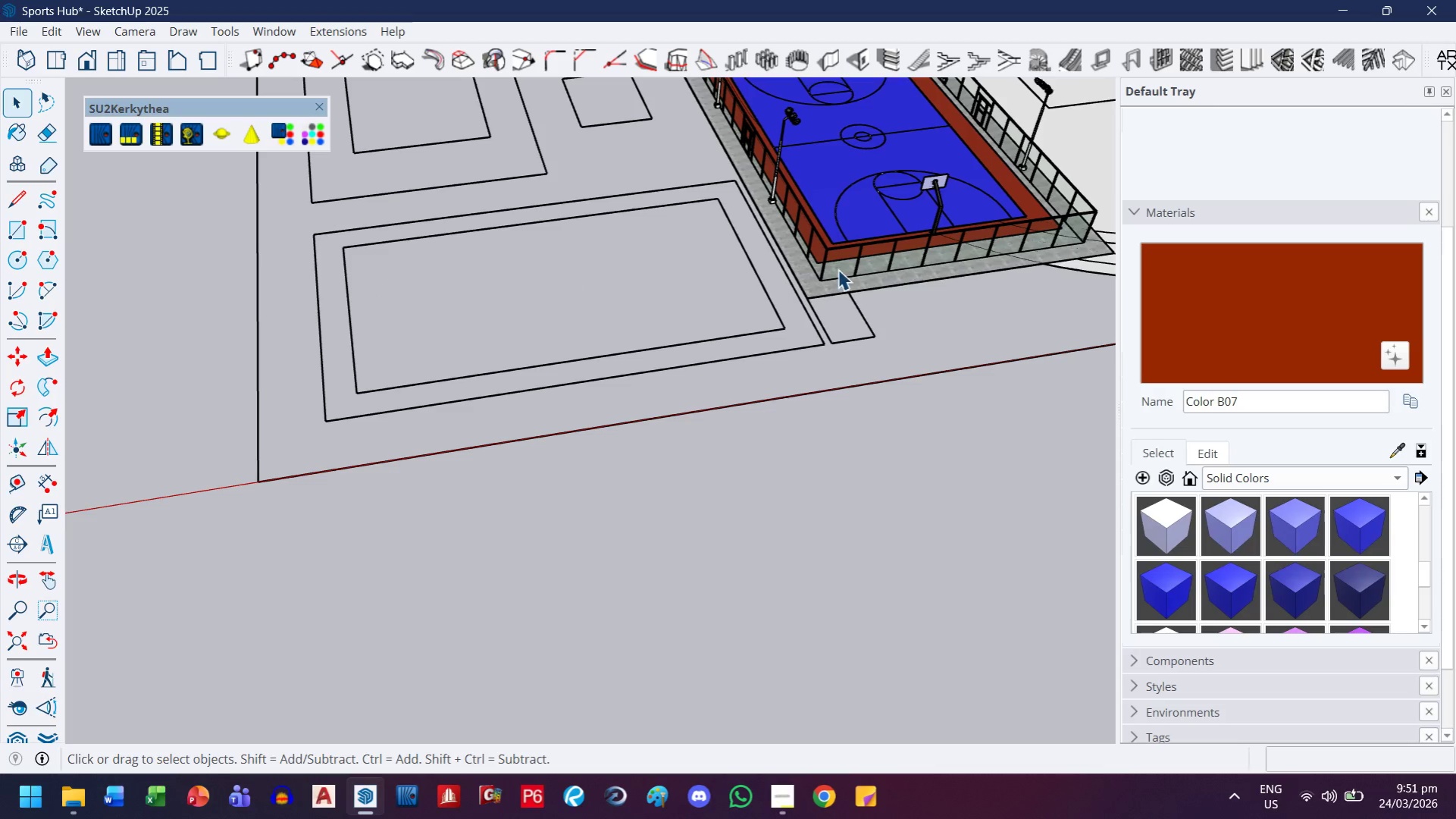 
left_click([875, 260])
 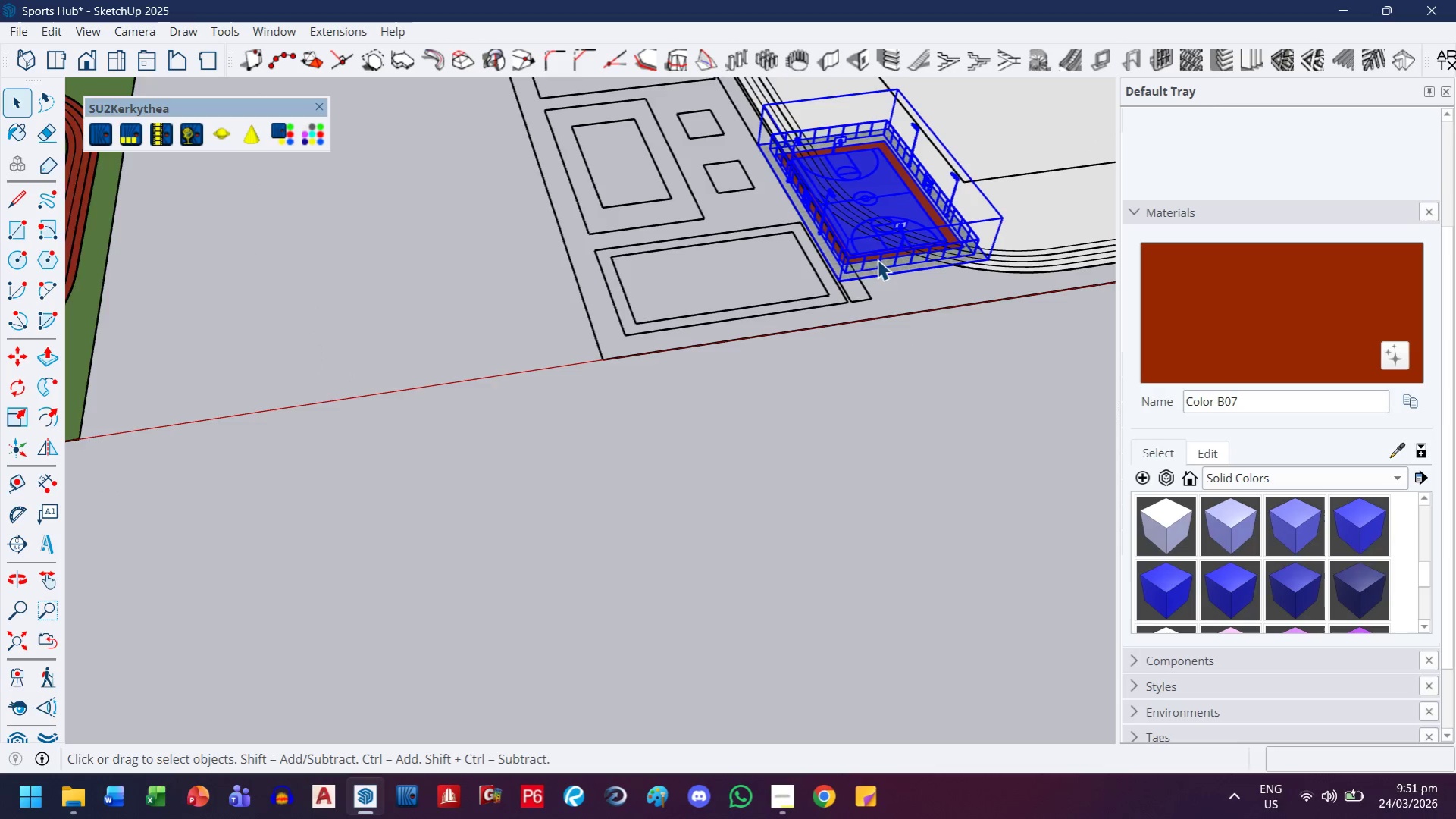 
scroll: coordinate [868, 266], scroll_direction: down, amount: 8.0
 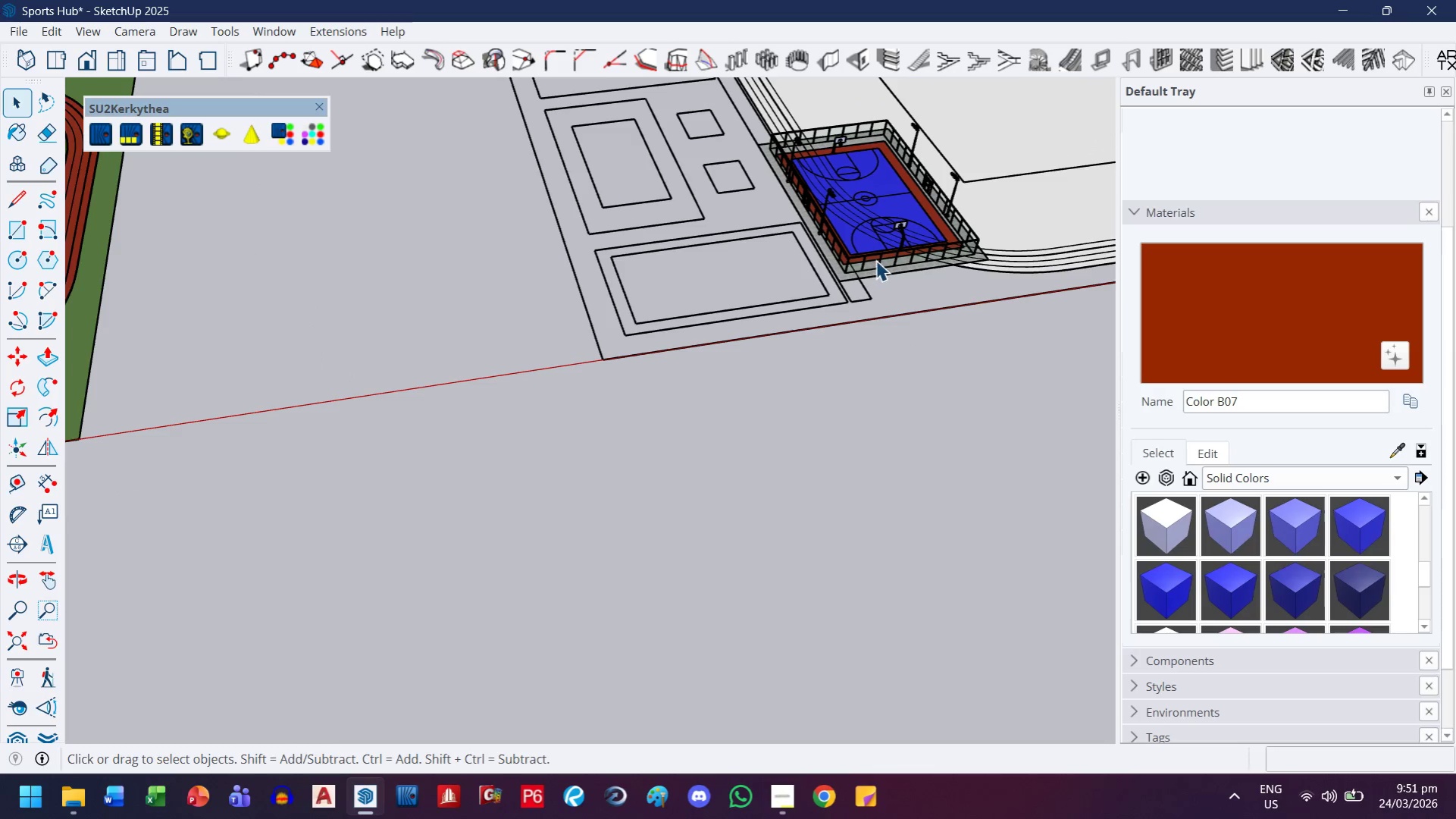 
key(H)
 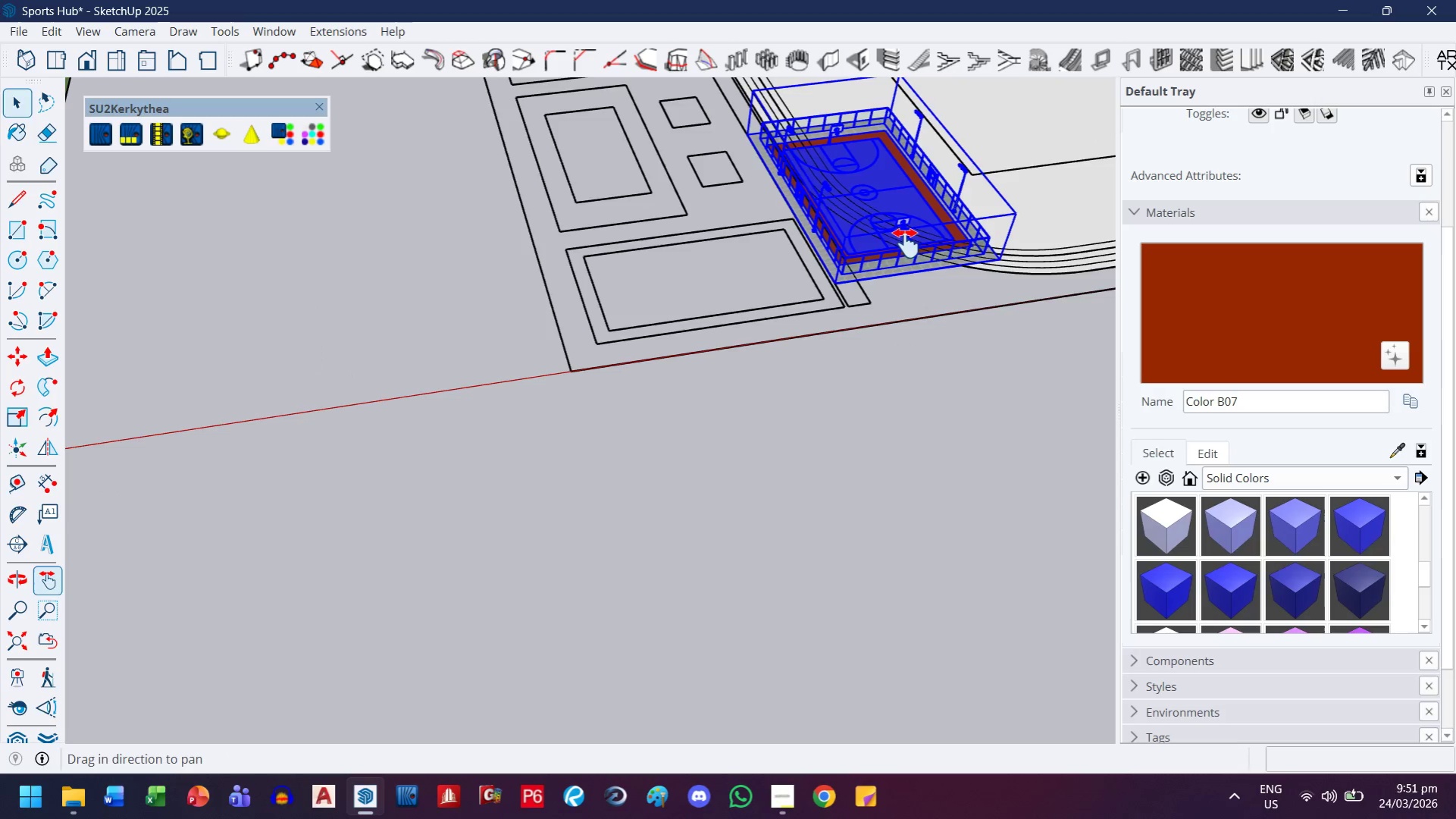 
scroll: coordinate [877, 259], scroll_direction: up, amount: 1.0
 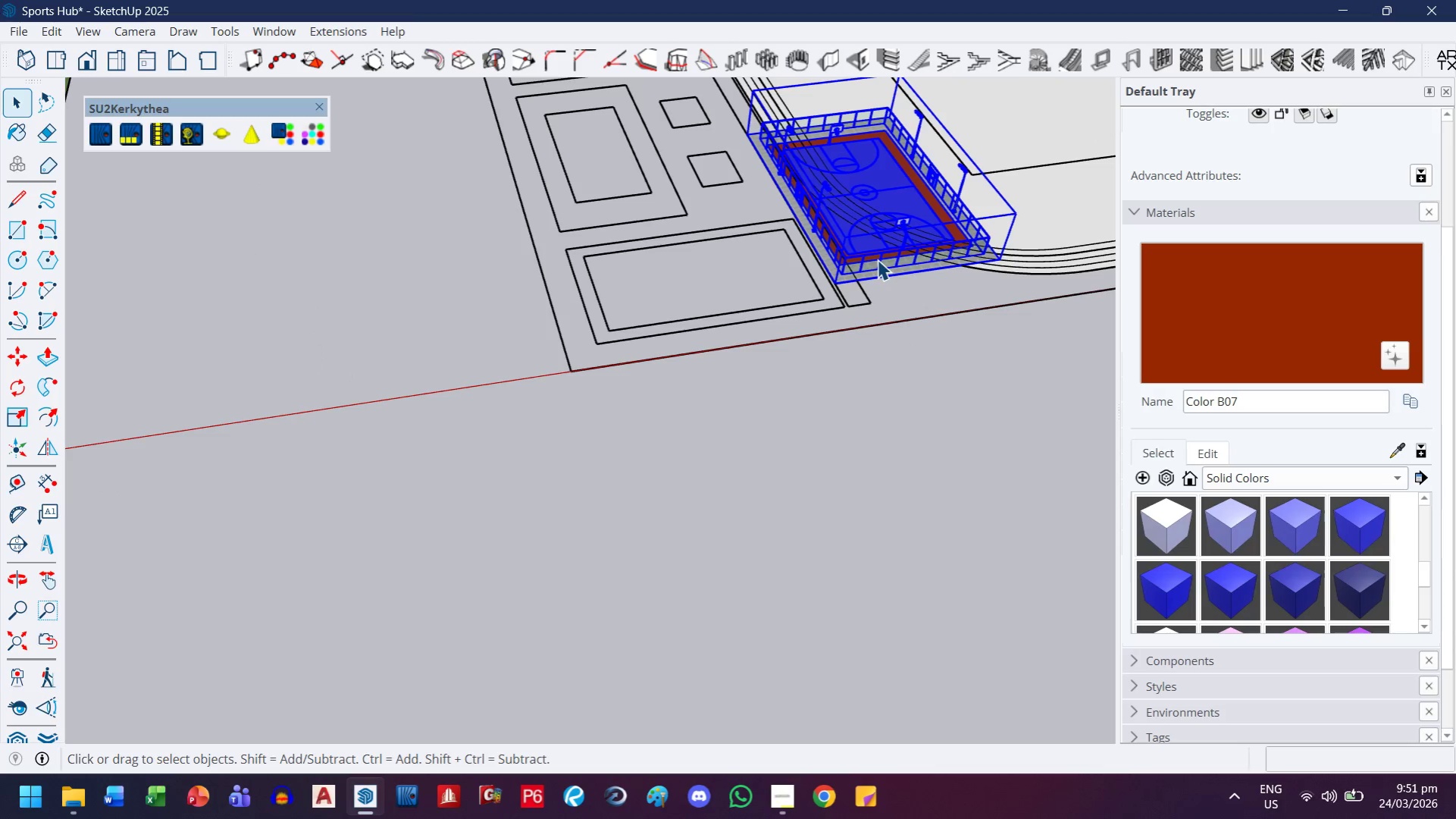 
left_click_drag(start_coordinate=[904, 246], to_coordinate=[899, 261])
 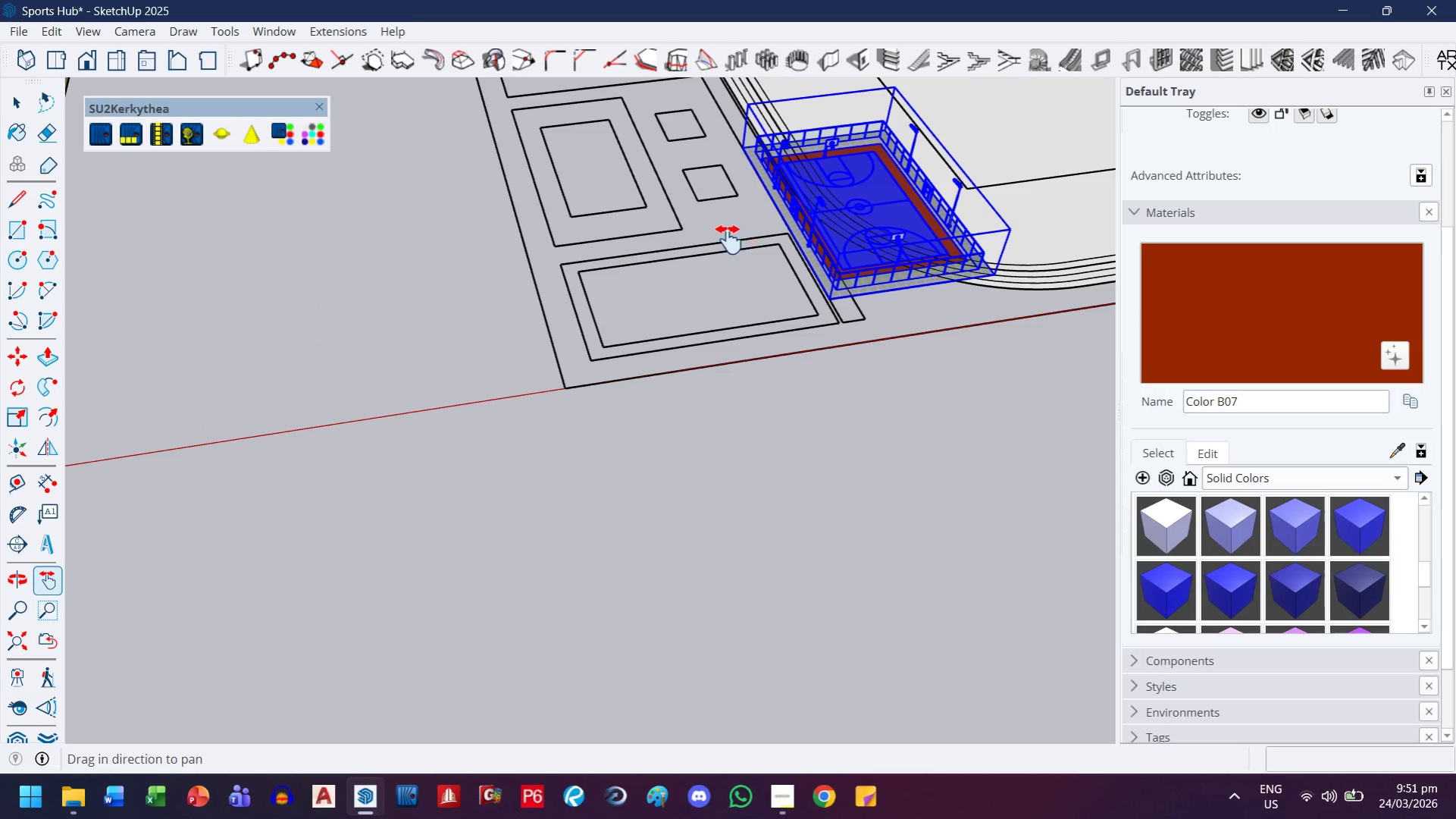 
left_click_drag(start_coordinate=[728, 240], to_coordinate=[550, 209])
 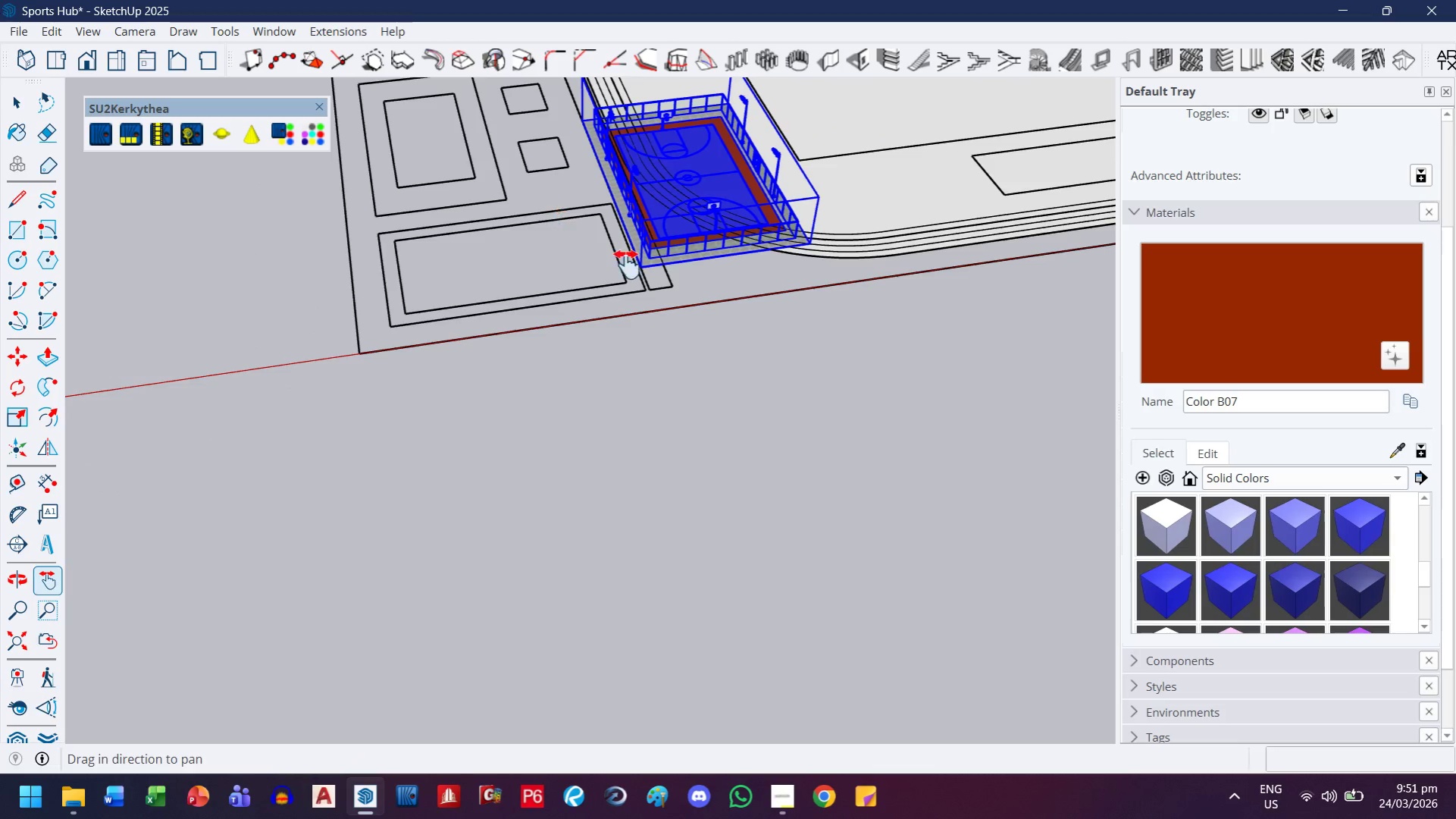 
key(H)
 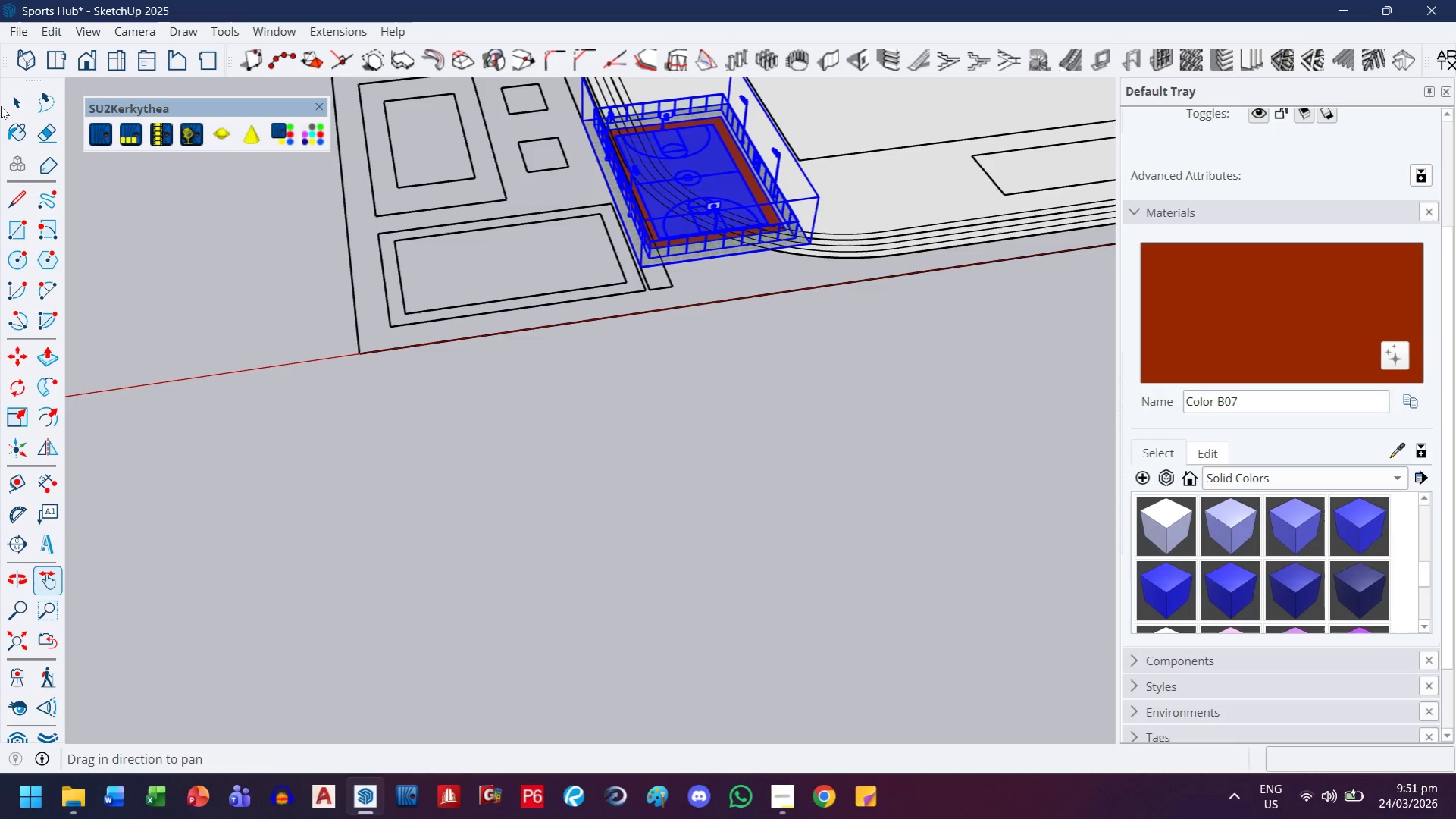 
left_click([10, 104])
 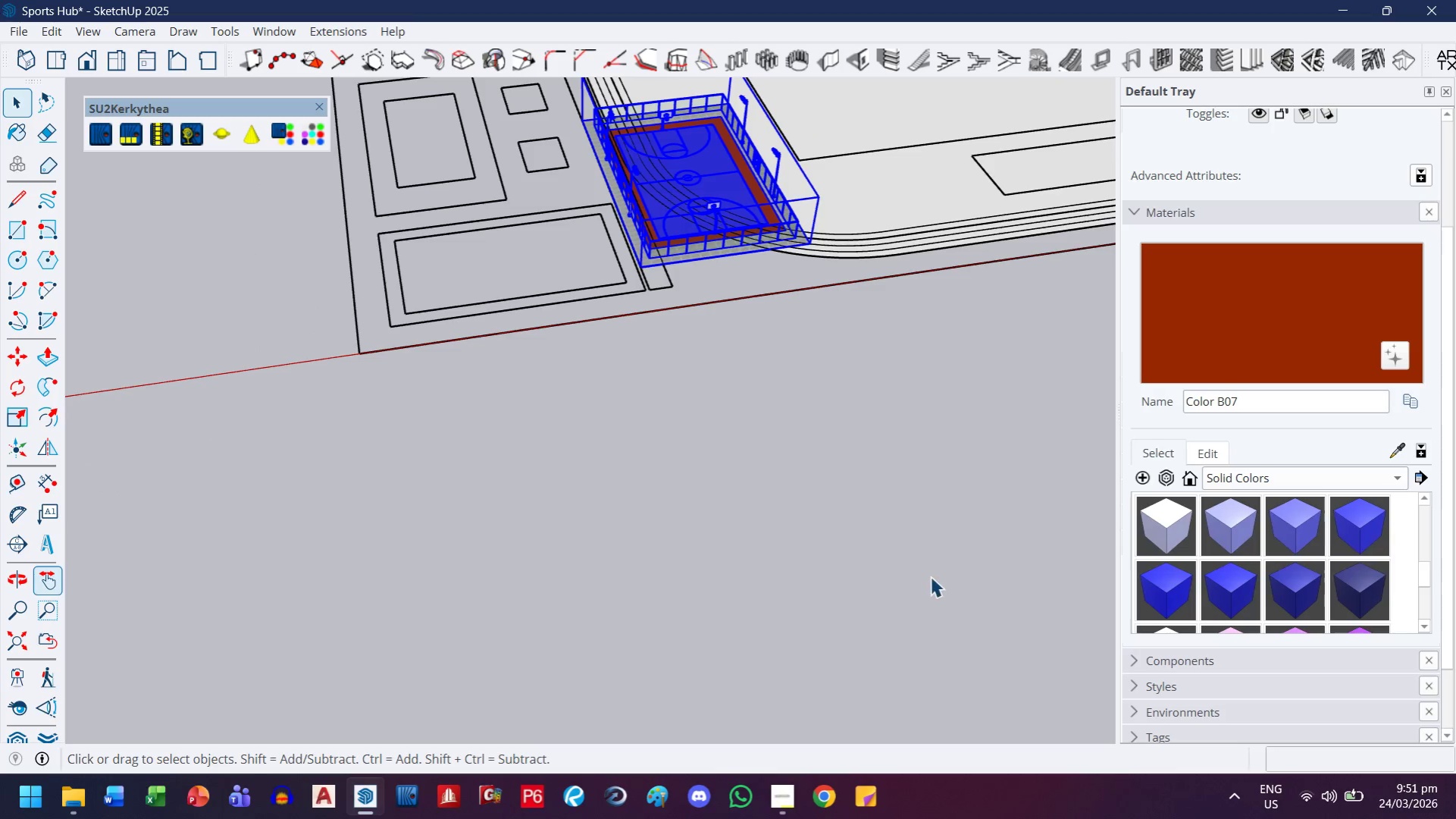 
left_click_drag(start_coordinate=[930, 576], to_coordinate=[919, 554])
 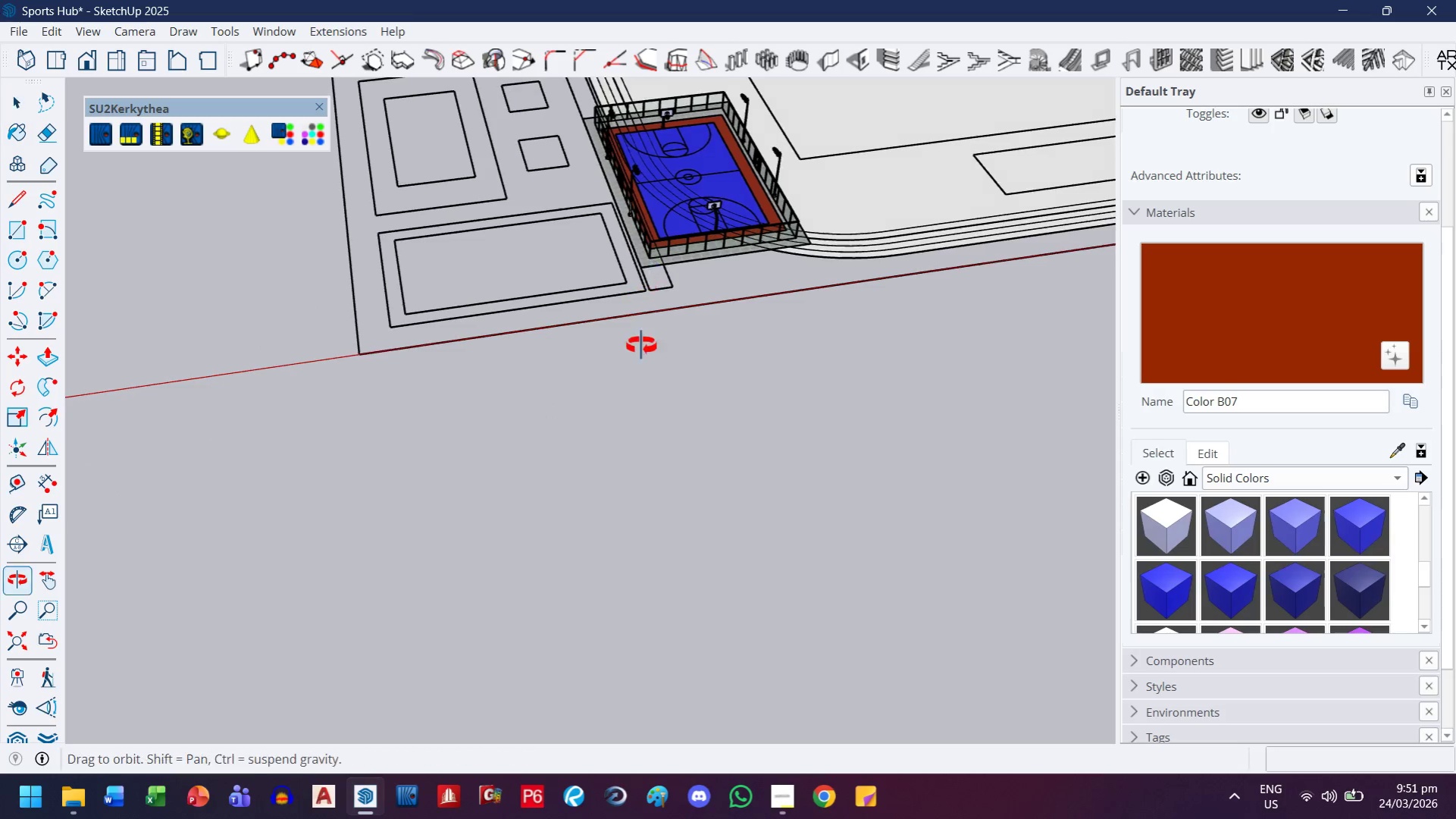 
scroll: coordinate [658, 254], scroll_direction: up, amount: 9.0
 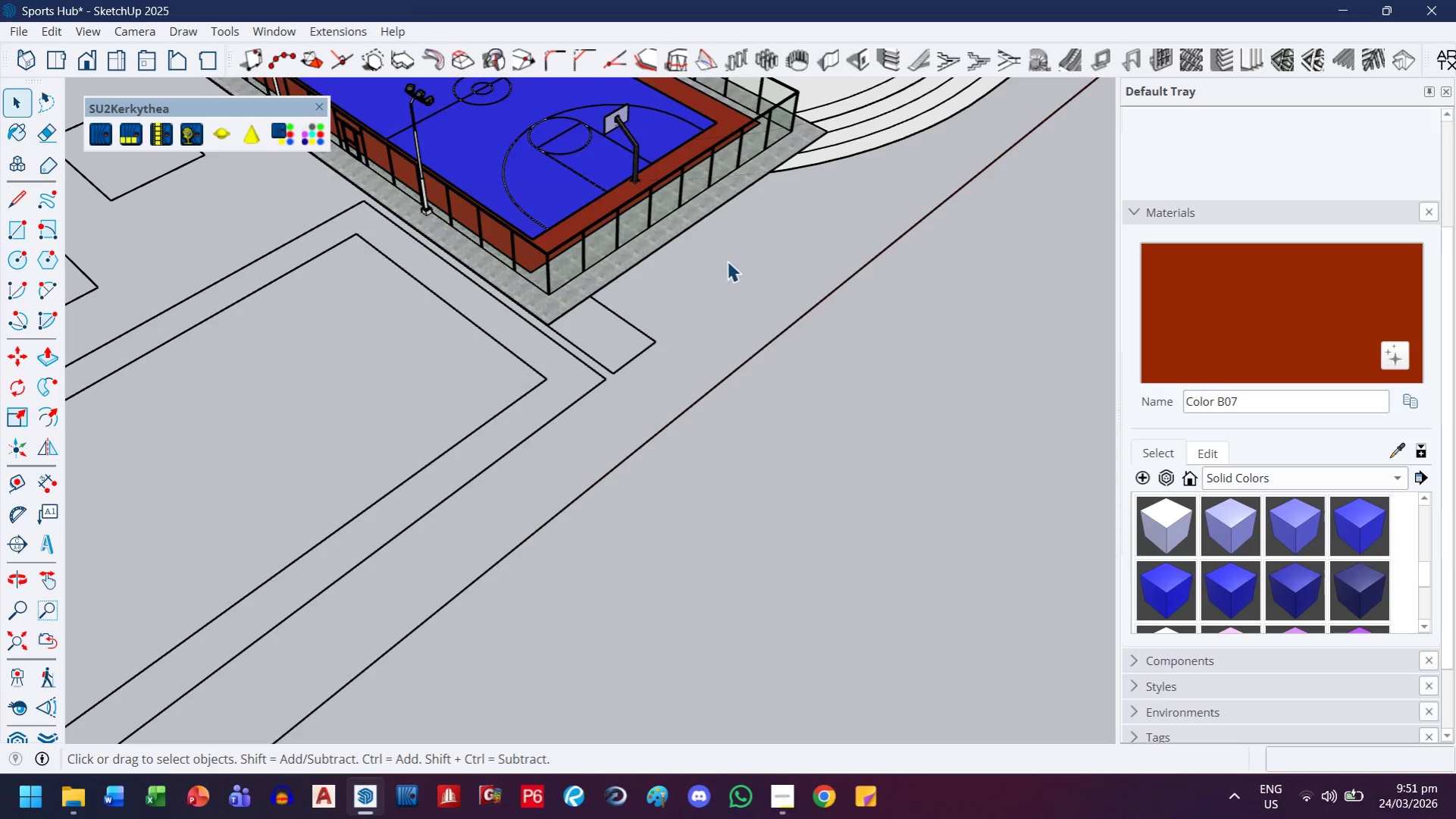 
scroll: coordinate [727, 261], scroll_direction: down, amount: 7.0
 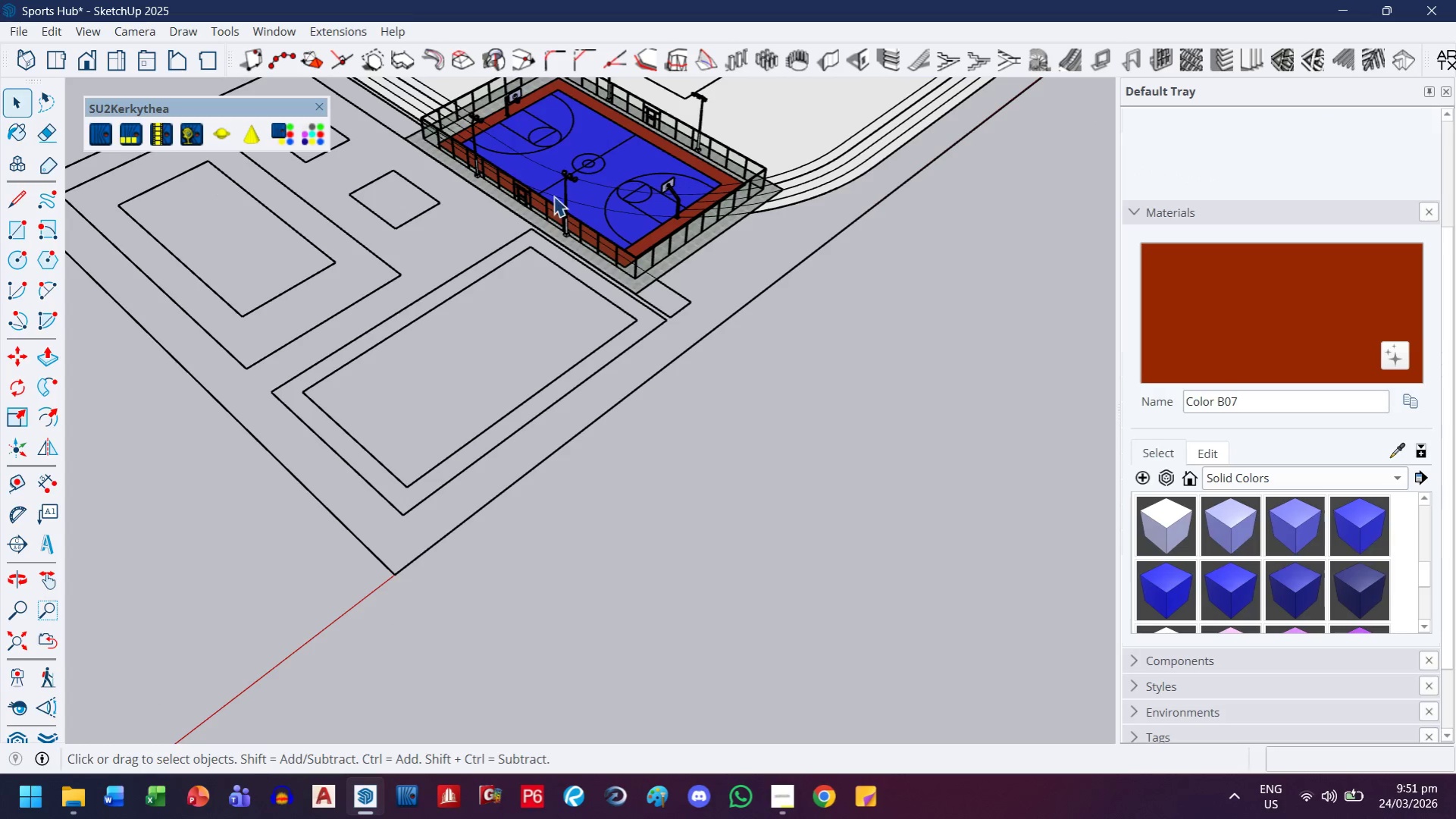 
left_click([604, 203])
 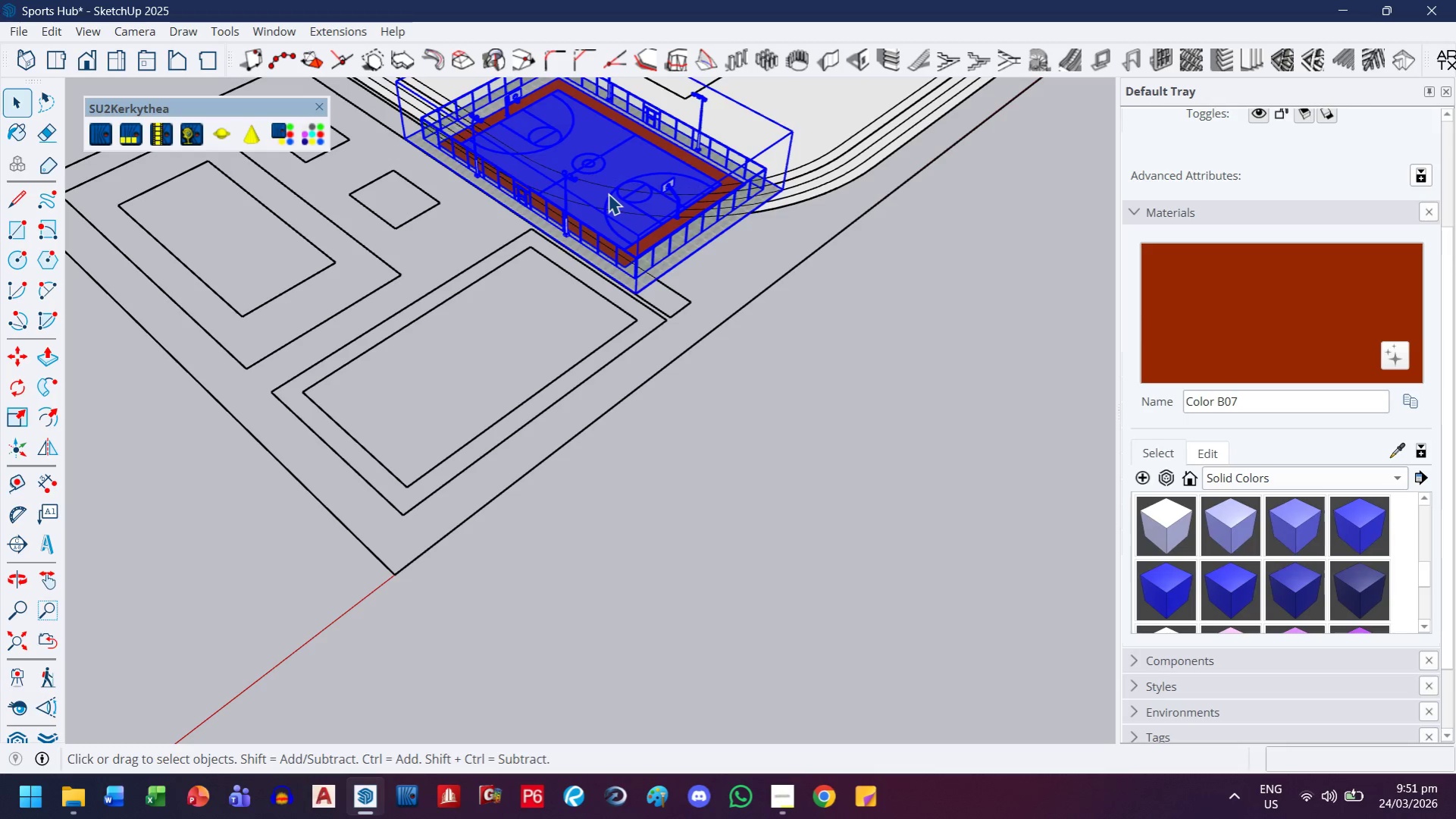 
key(H)
 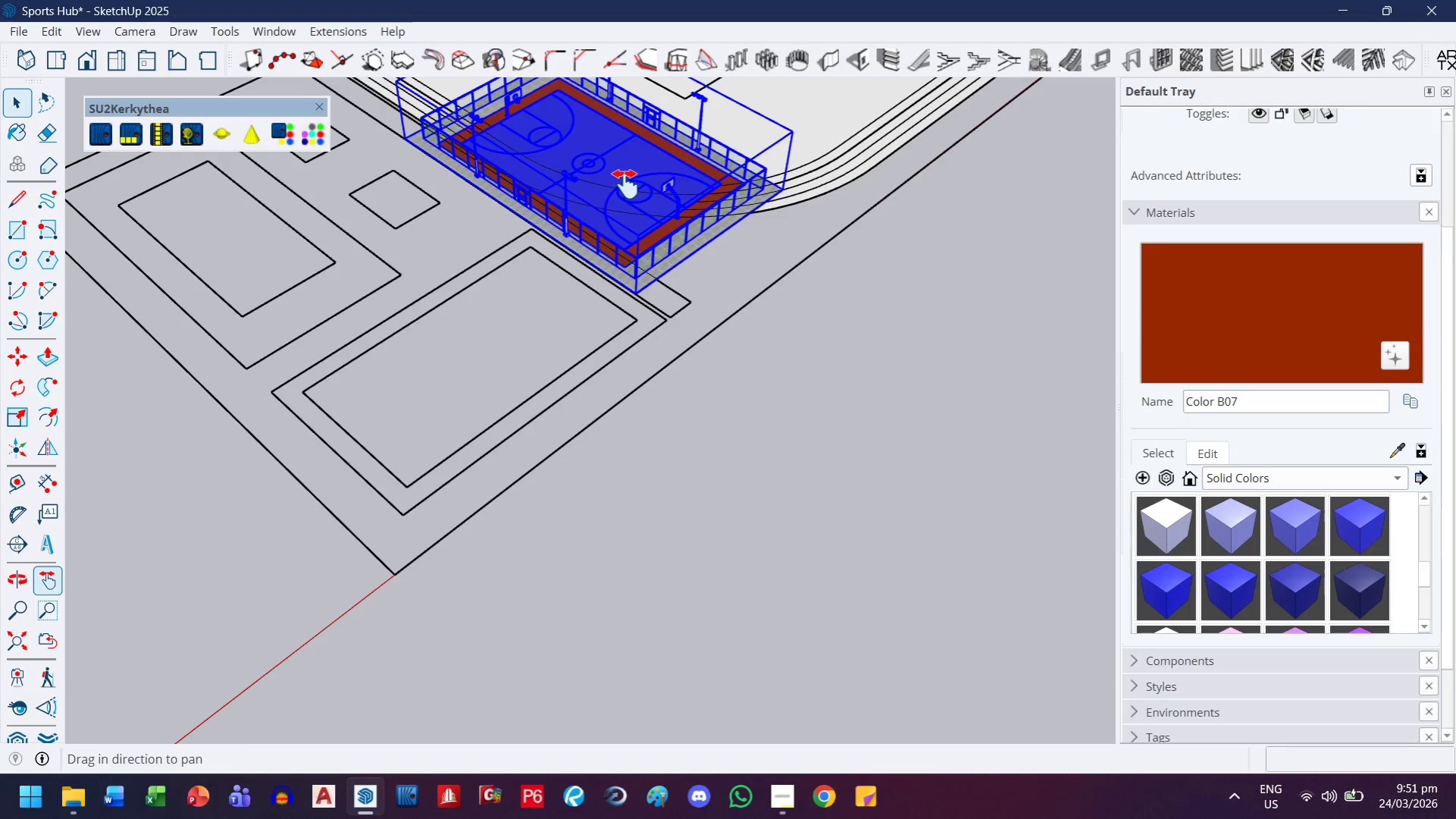 
left_click([625, 184])
 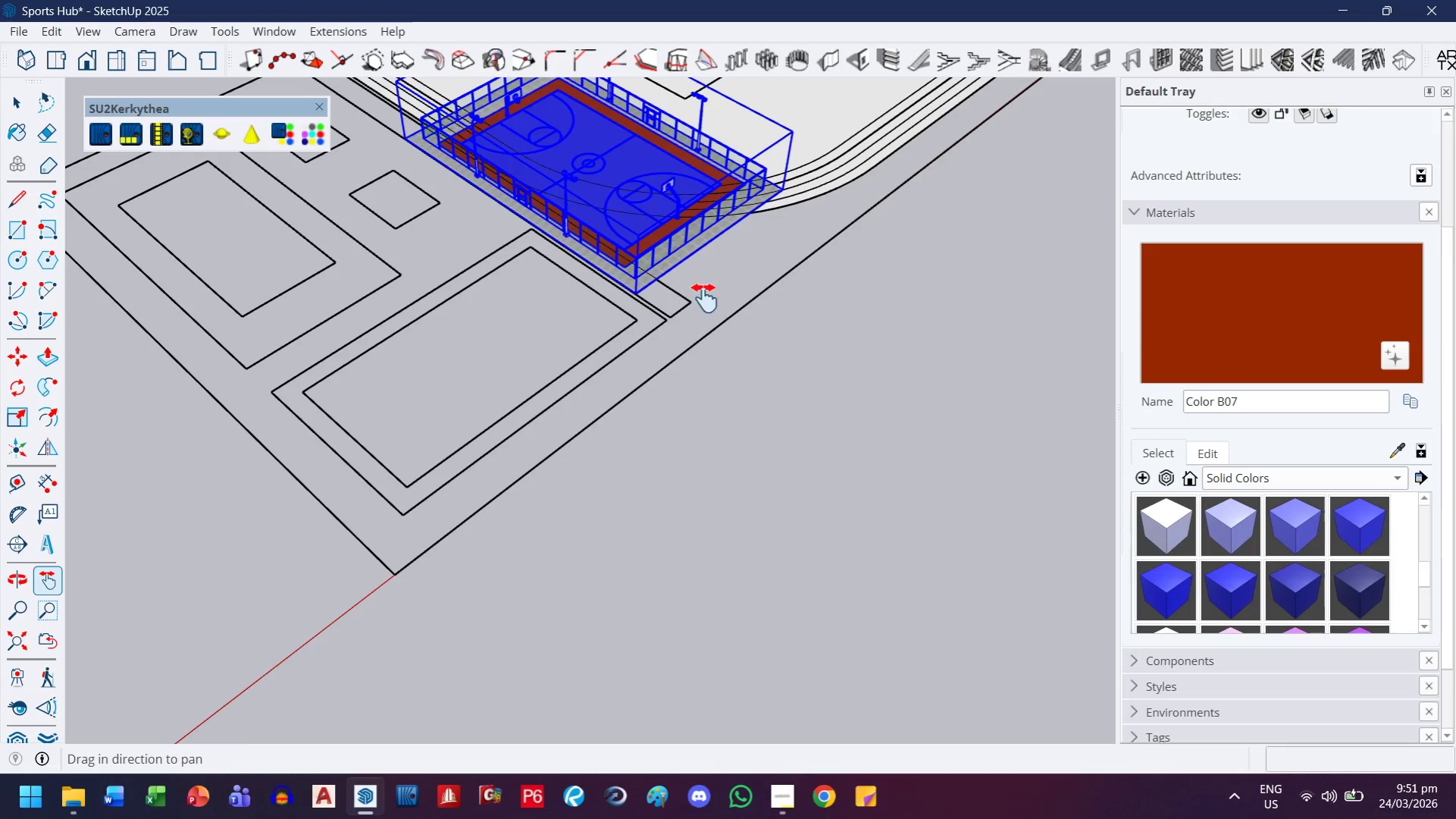 
key(Escape)
 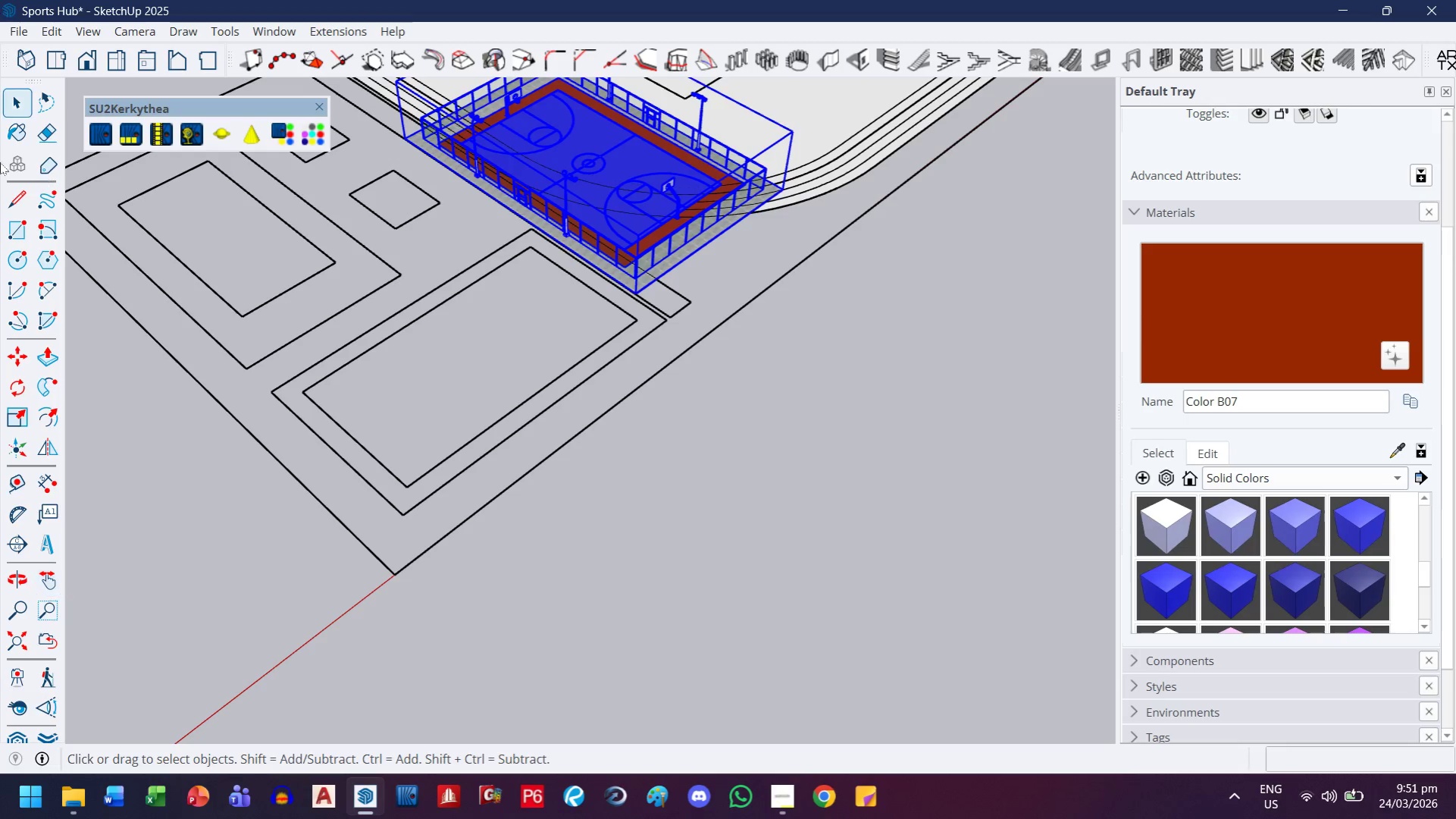 
key(Escape)
 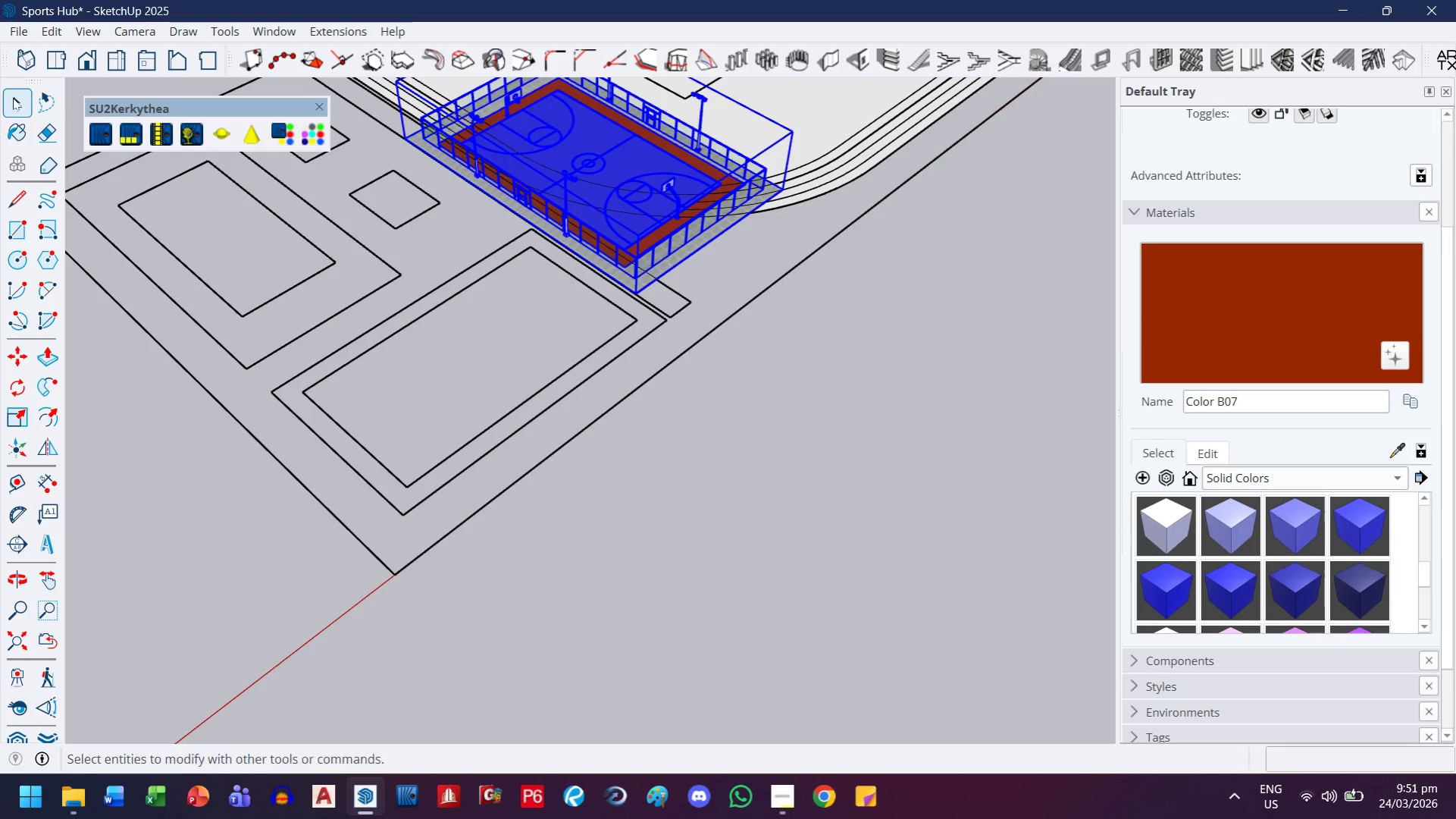 
left_click([13, 96])
 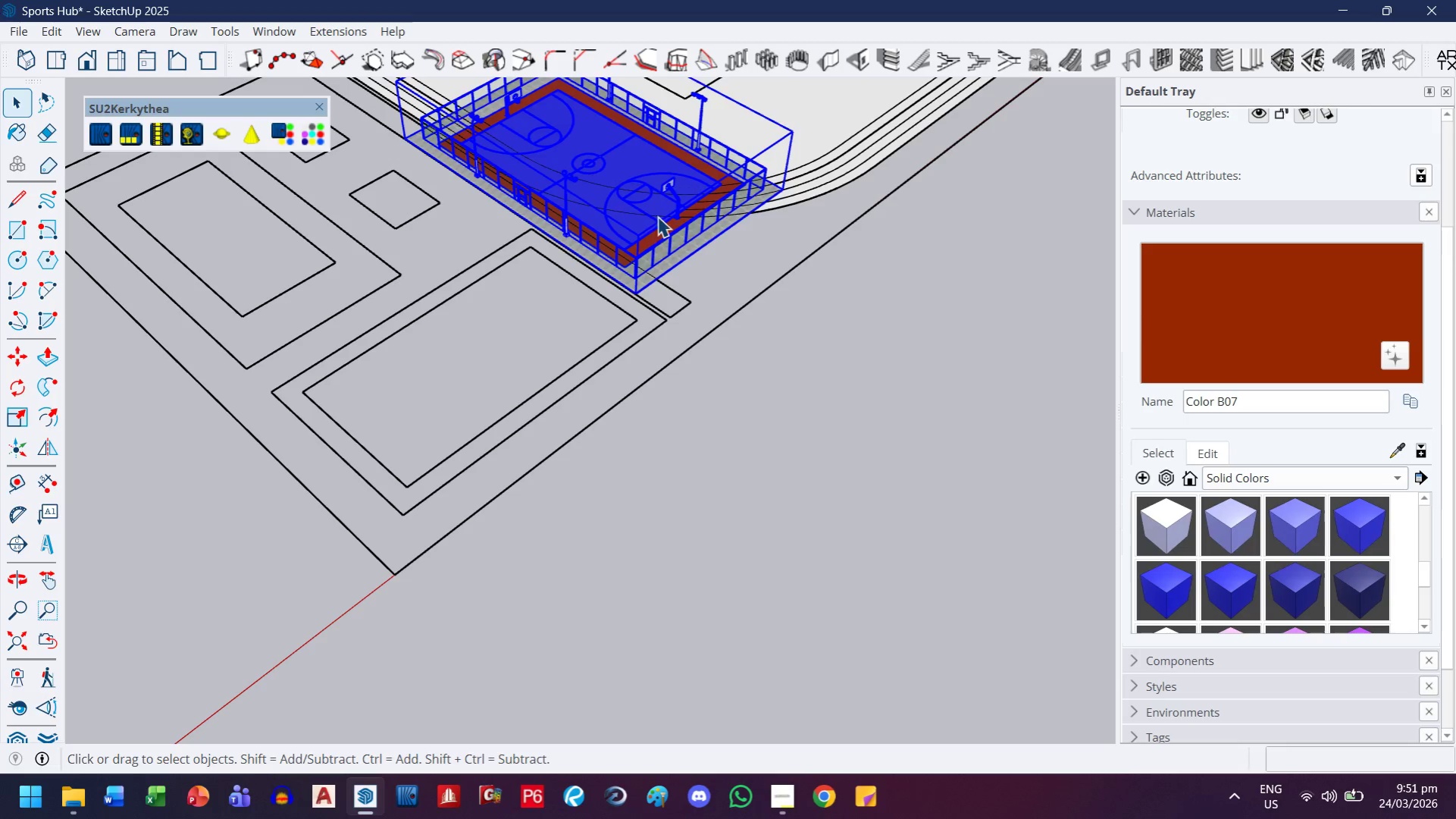 
double_click([652, 182])
 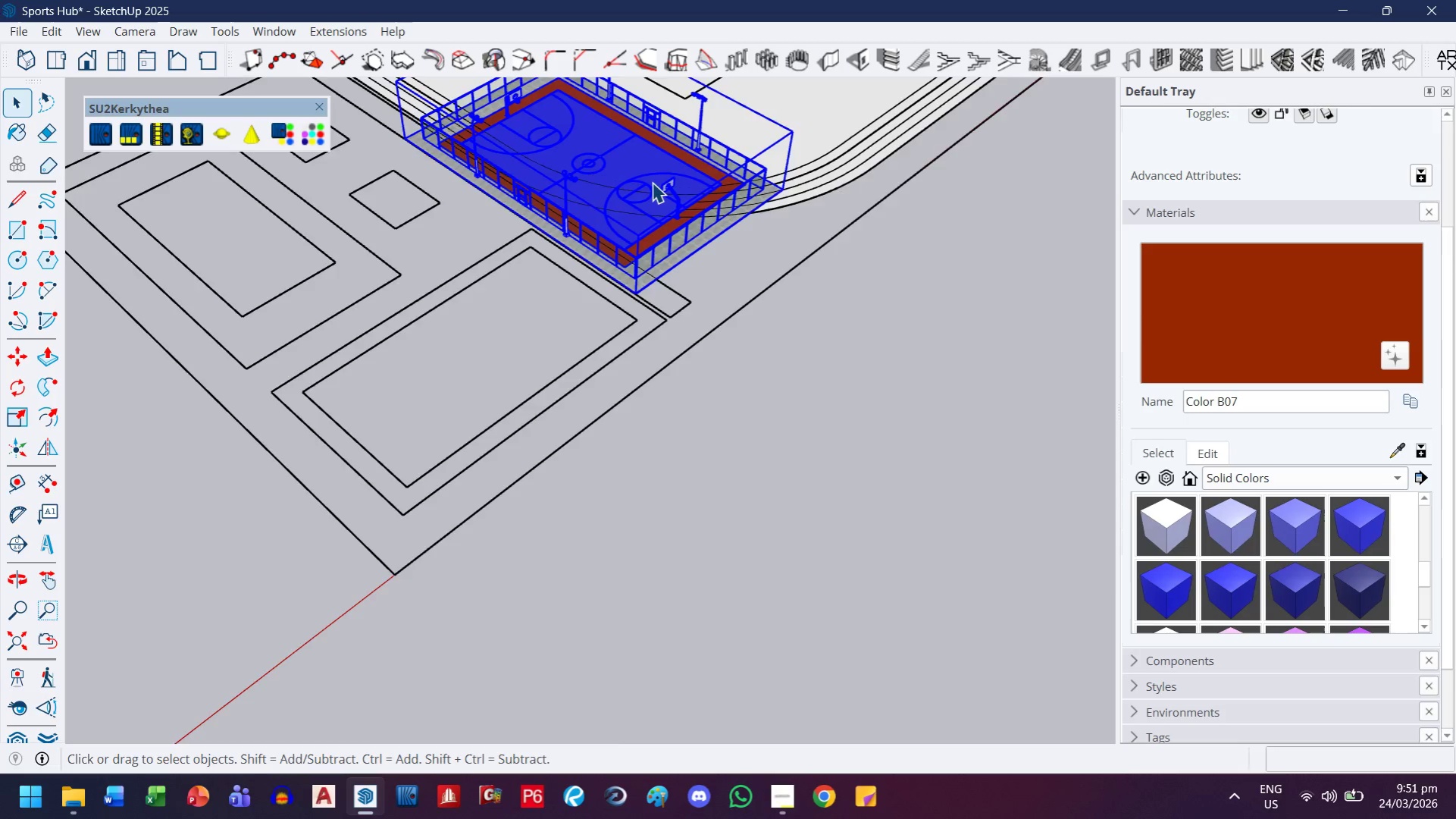 
triple_click([652, 182])
 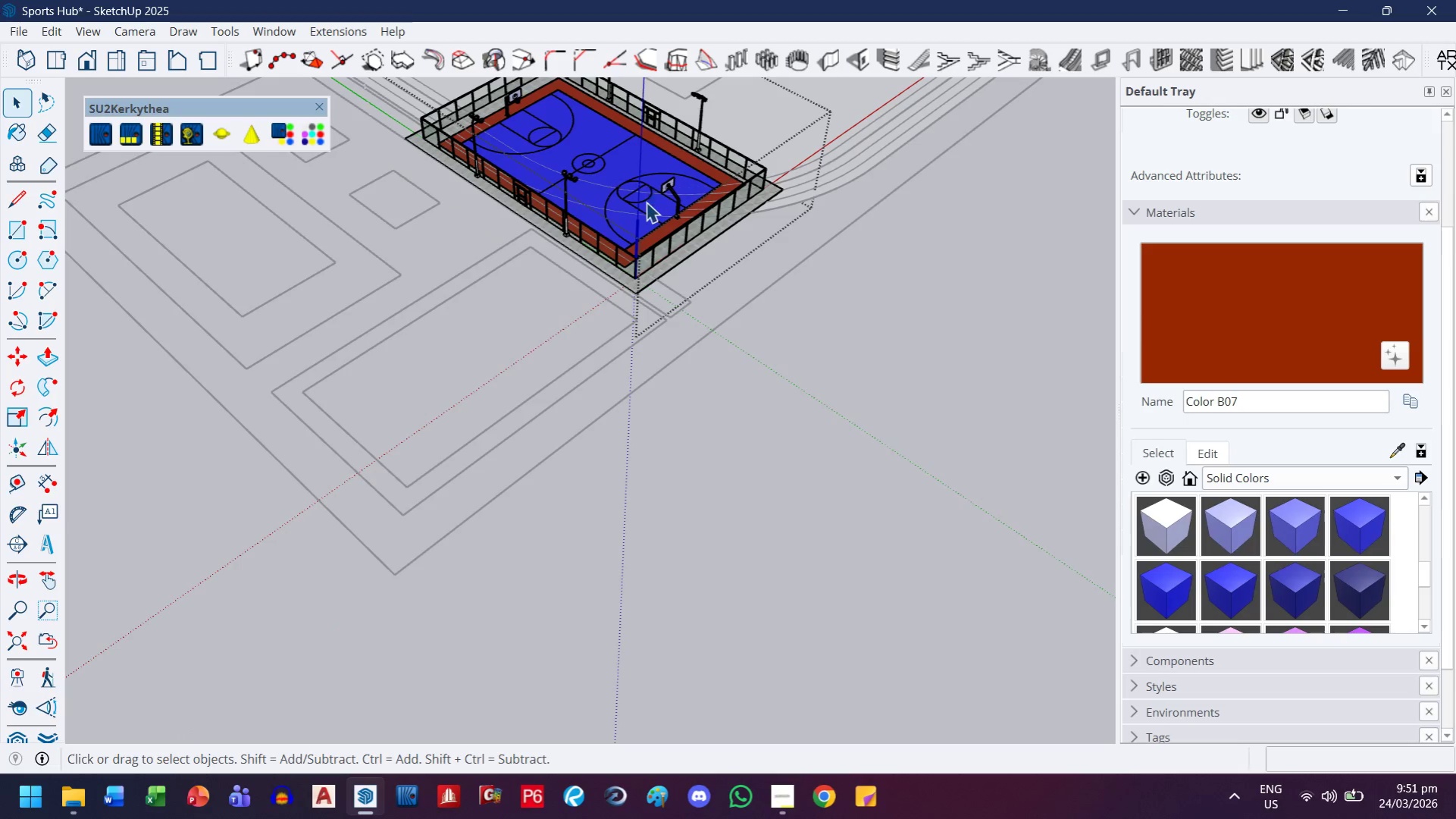 
triple_click([646, 203])
 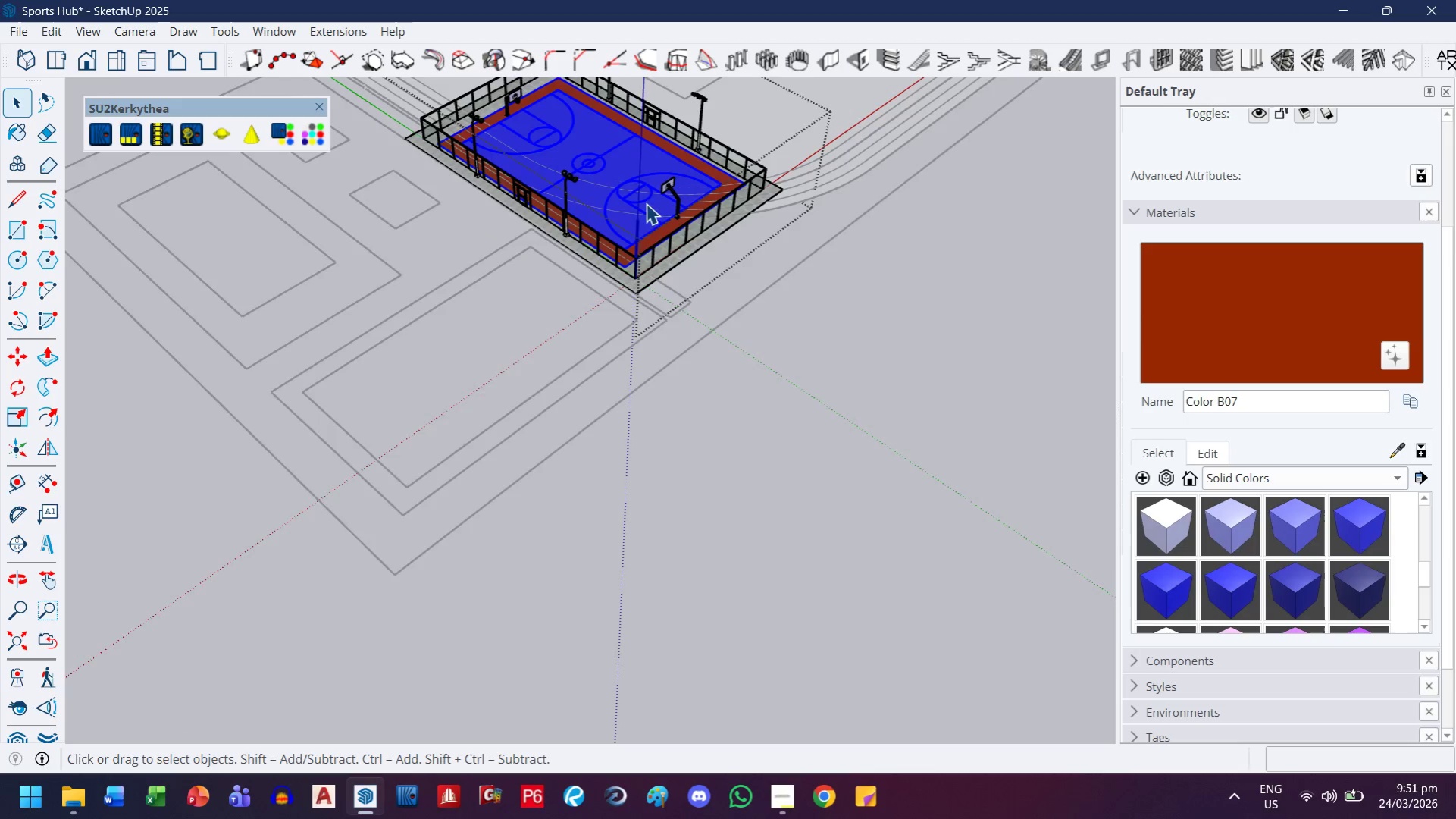 
scroll: coordinate [455, 295], scroll_direction: up, amount: 13.0
 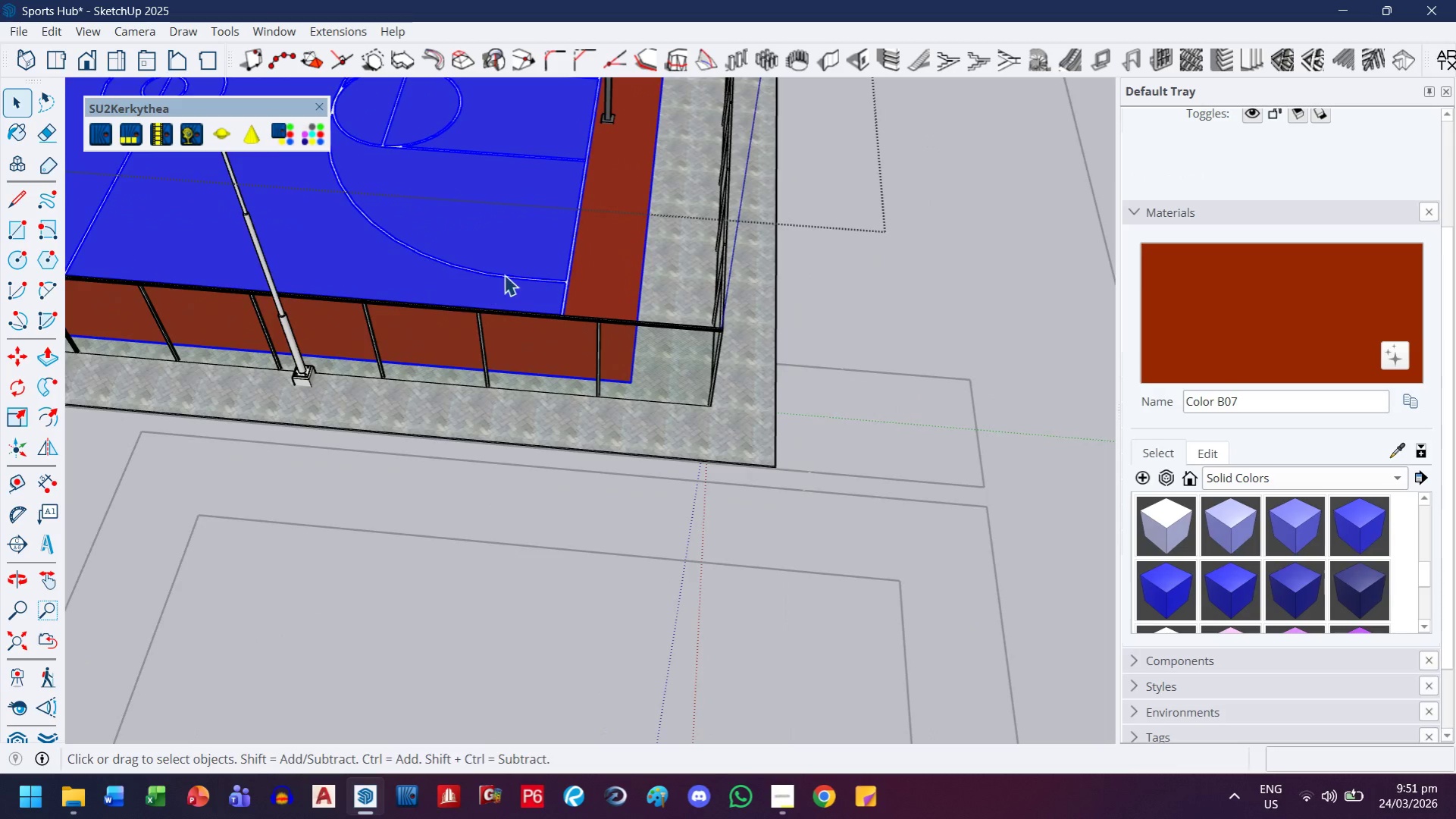 
key(H)
 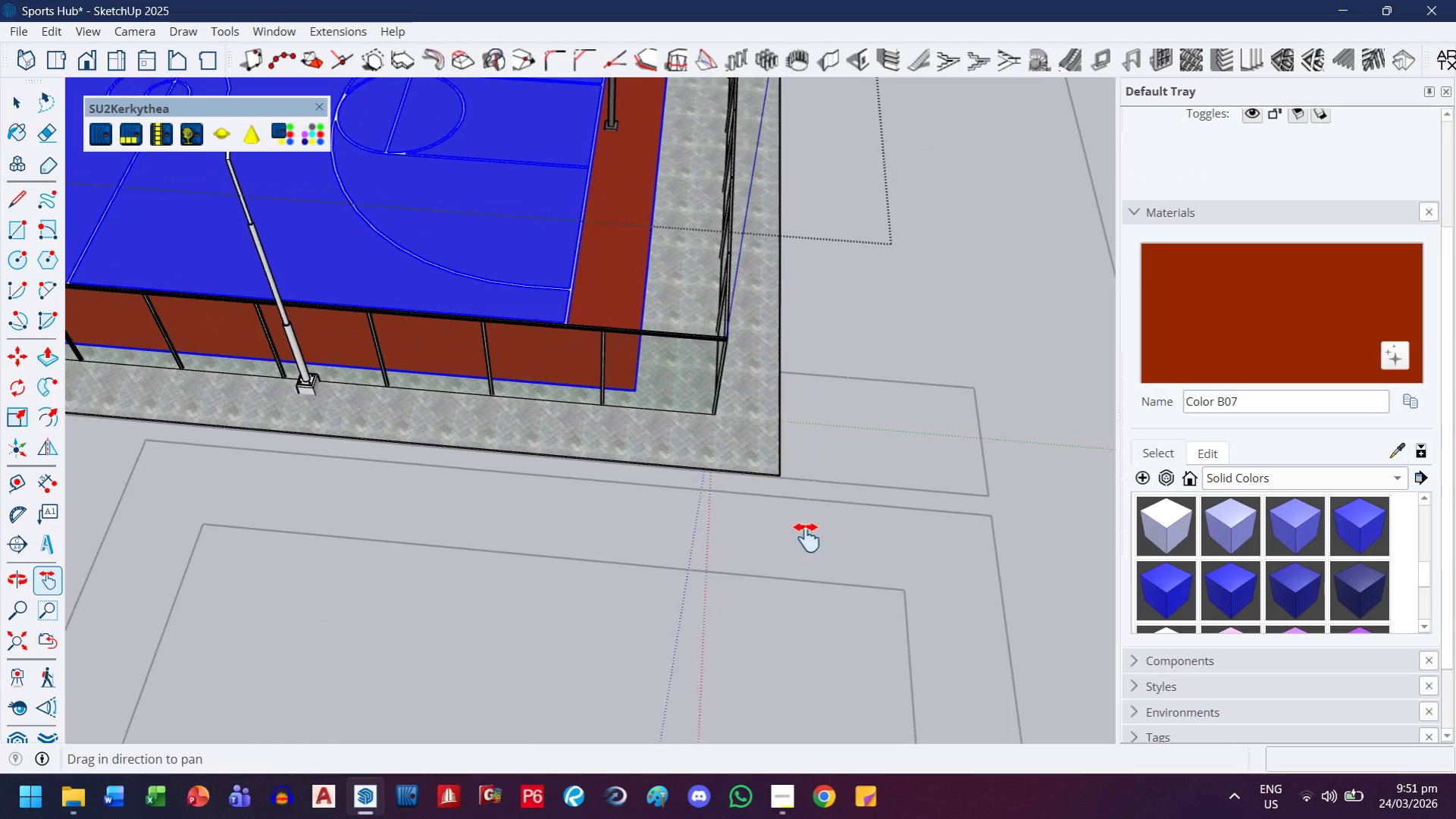 
left_click_drag(start_coordinate=[505, 269], to_coordinate=[843, 556])
 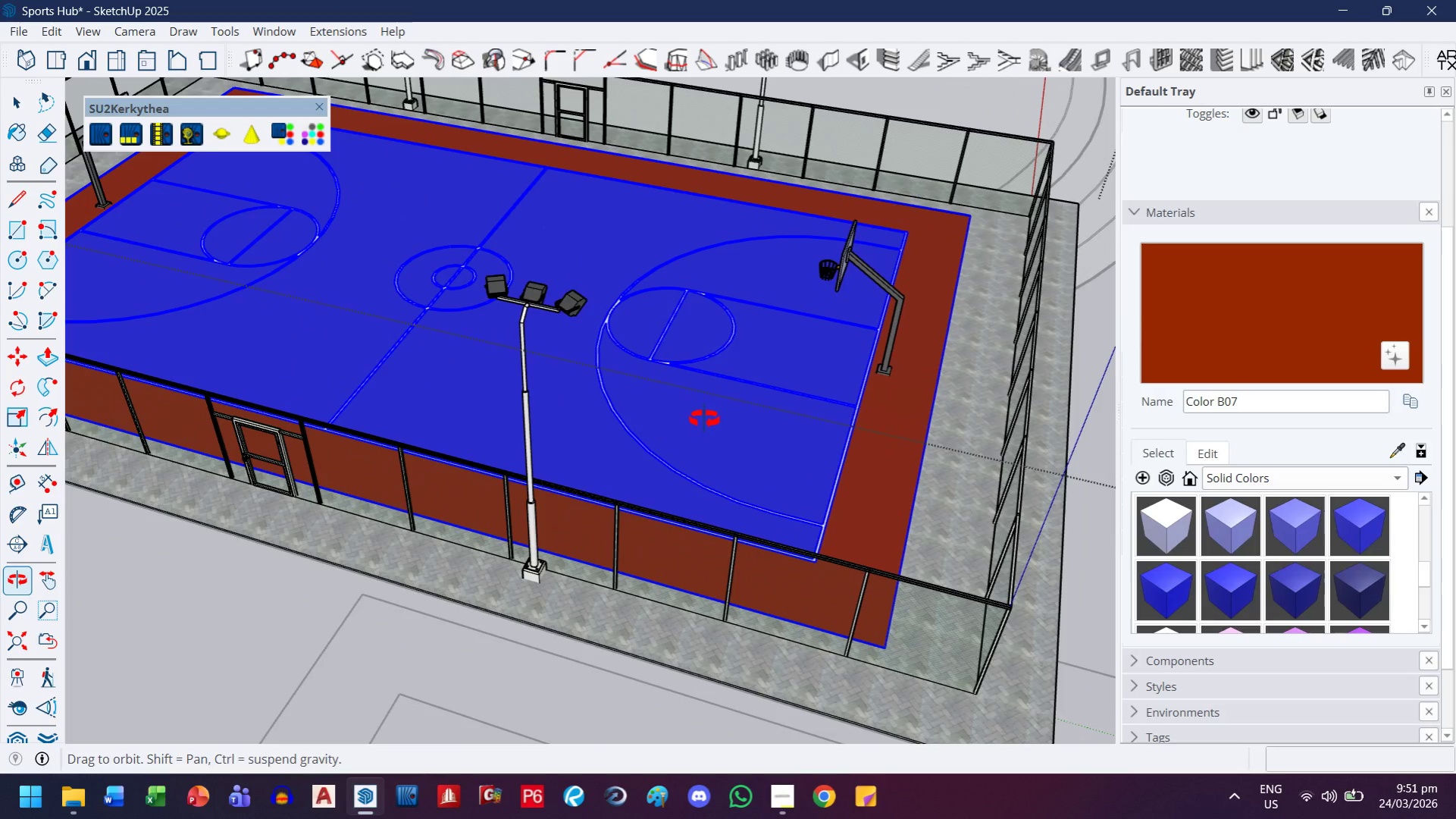 
scroll: coordinate [704, 419], scroll_direction: down, amount: 6.0
 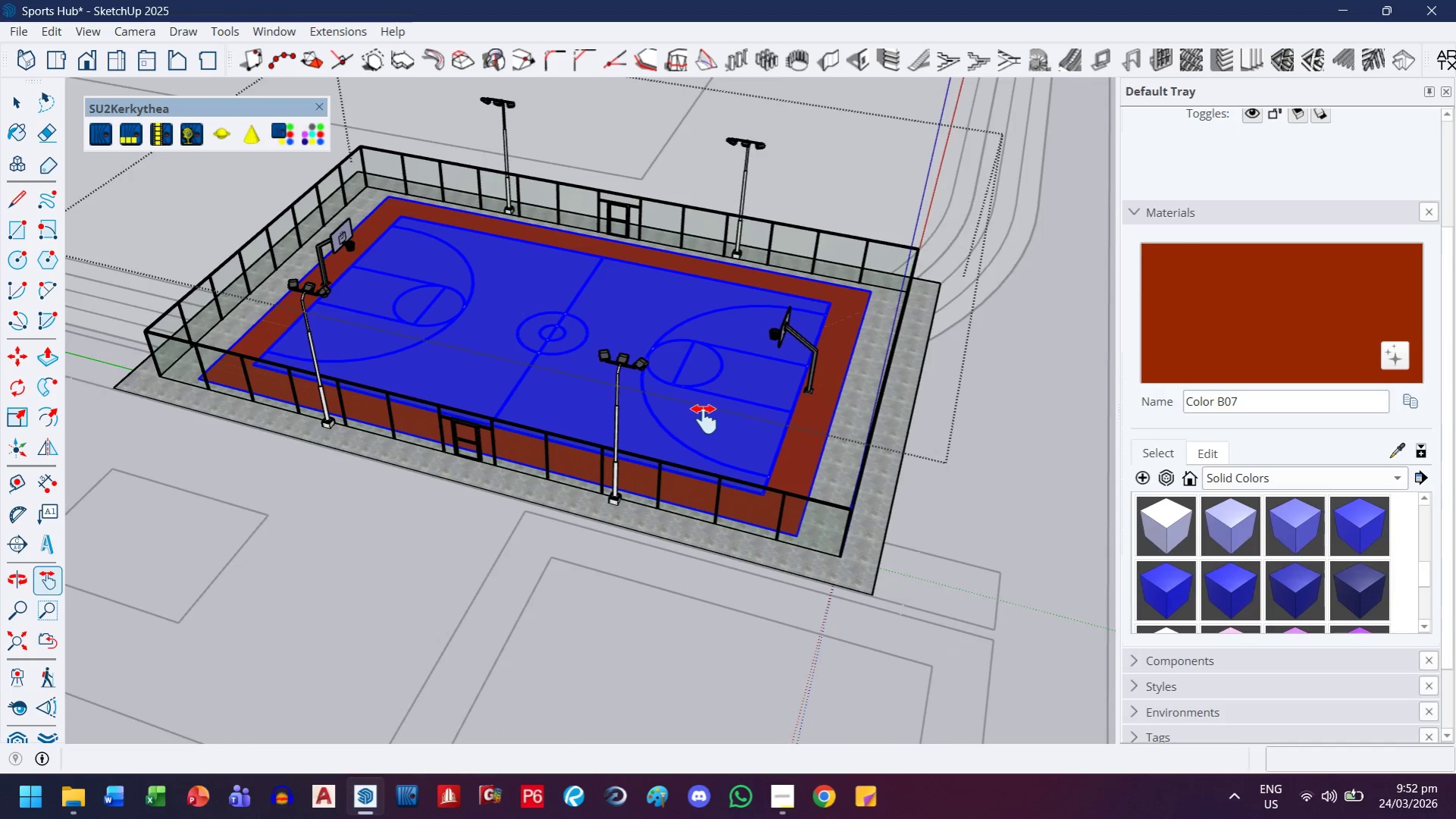 
scroll: coordinate [704, 419], scroll_direction: up, amount: 4.0
 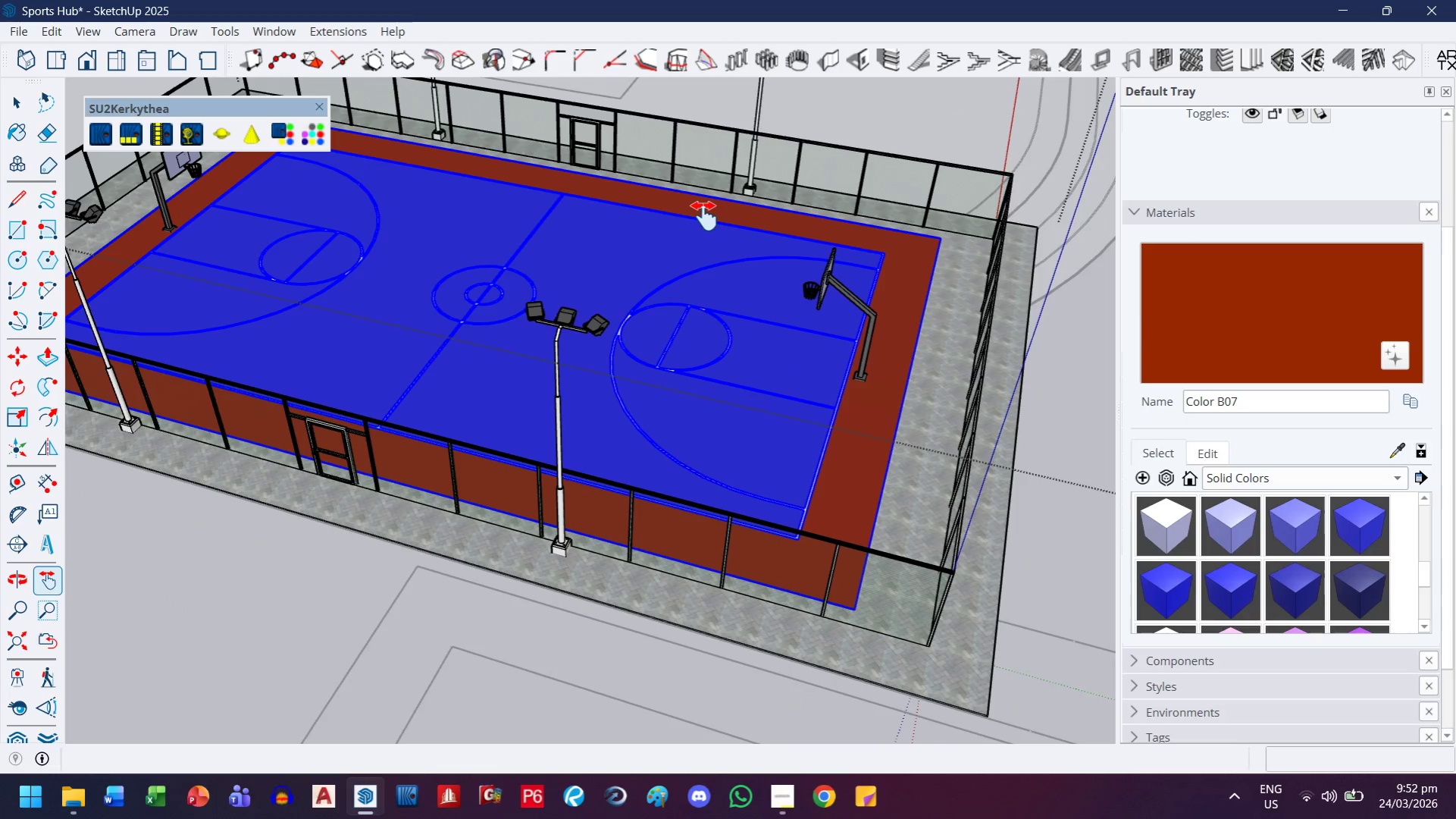 
wait(5.1)
 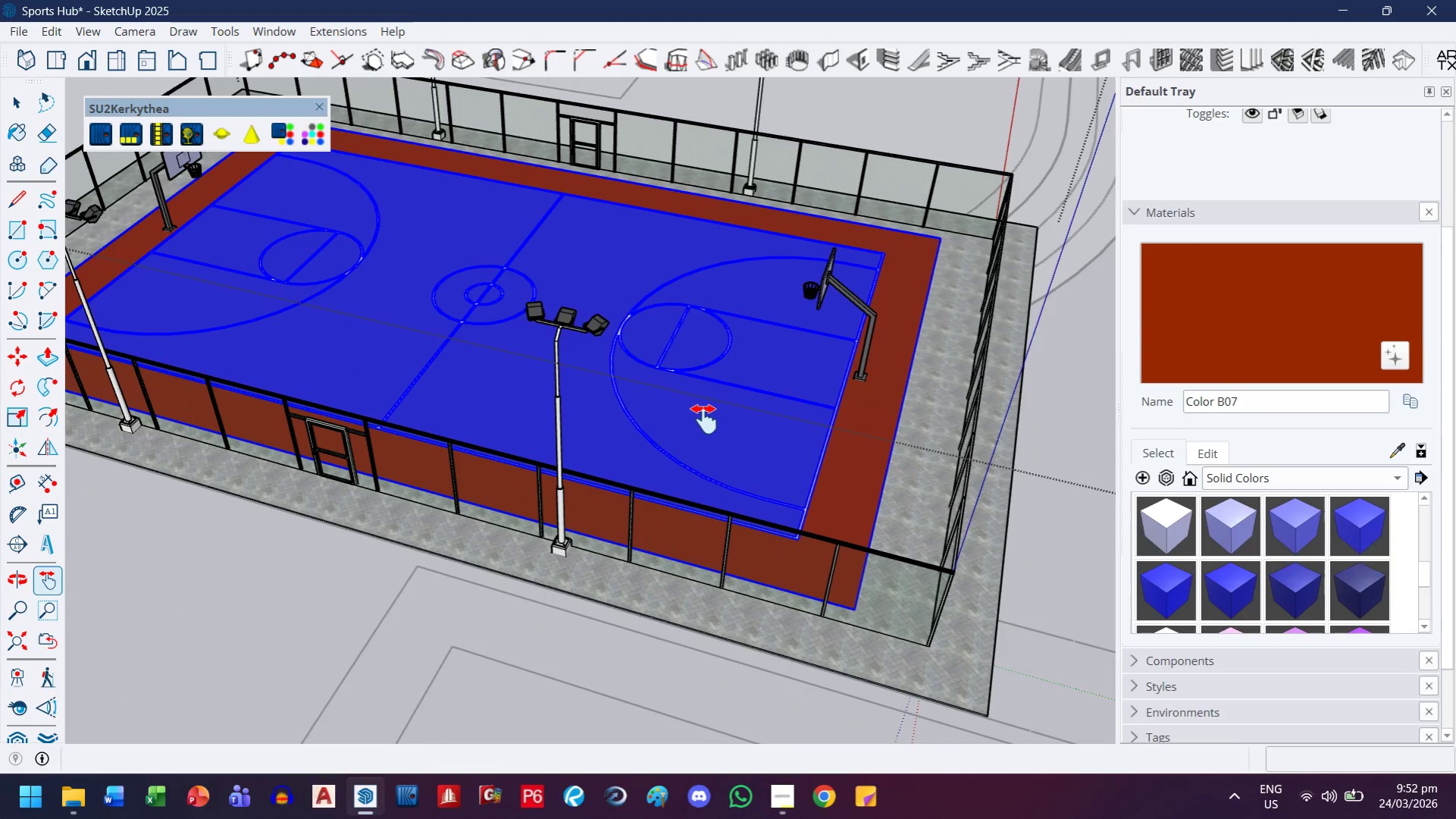 
left_click([842, 182])
 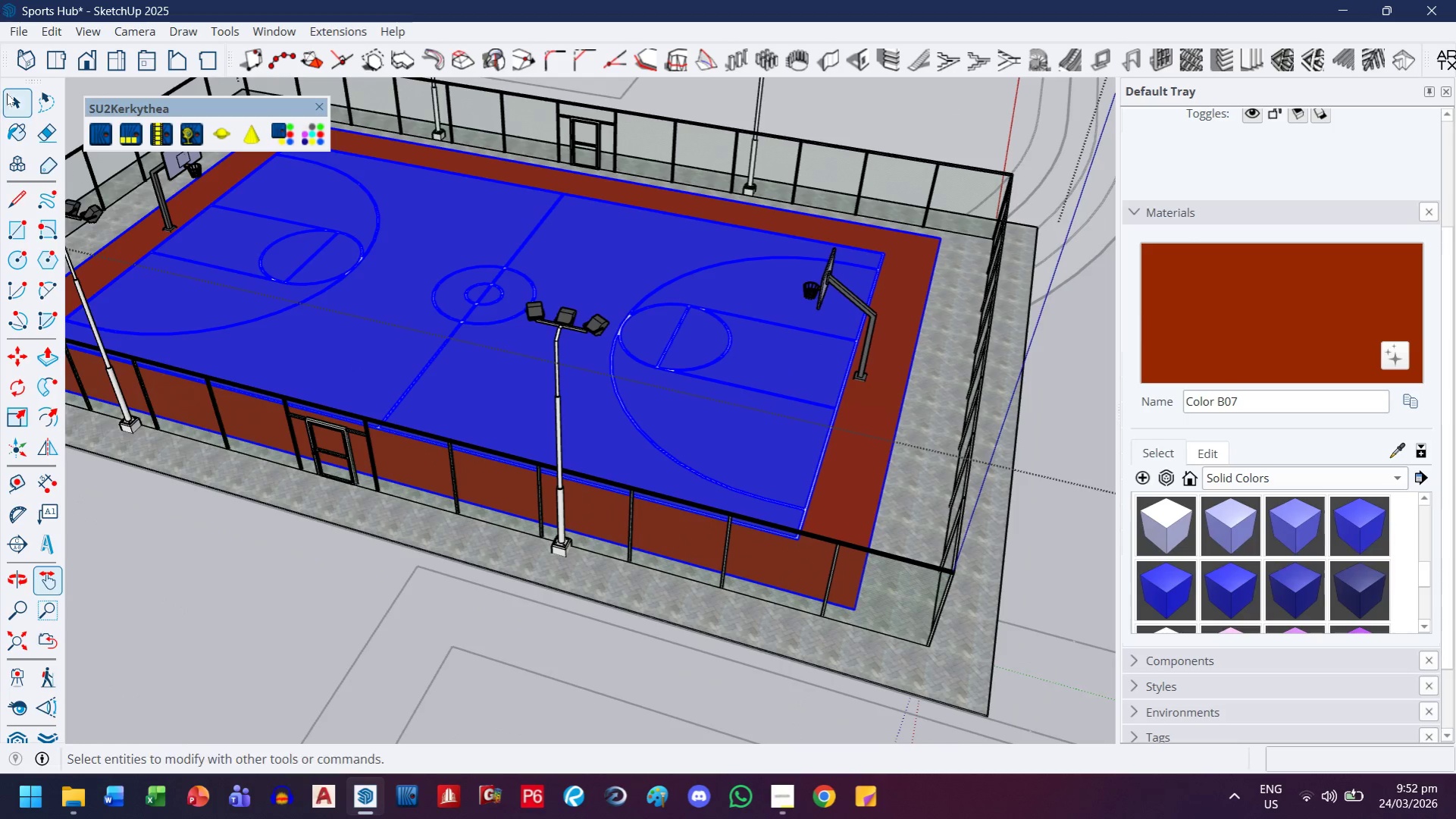 
left_click_drag(start_coordinate=[20, 96], to_coordinate=[34, 96])
 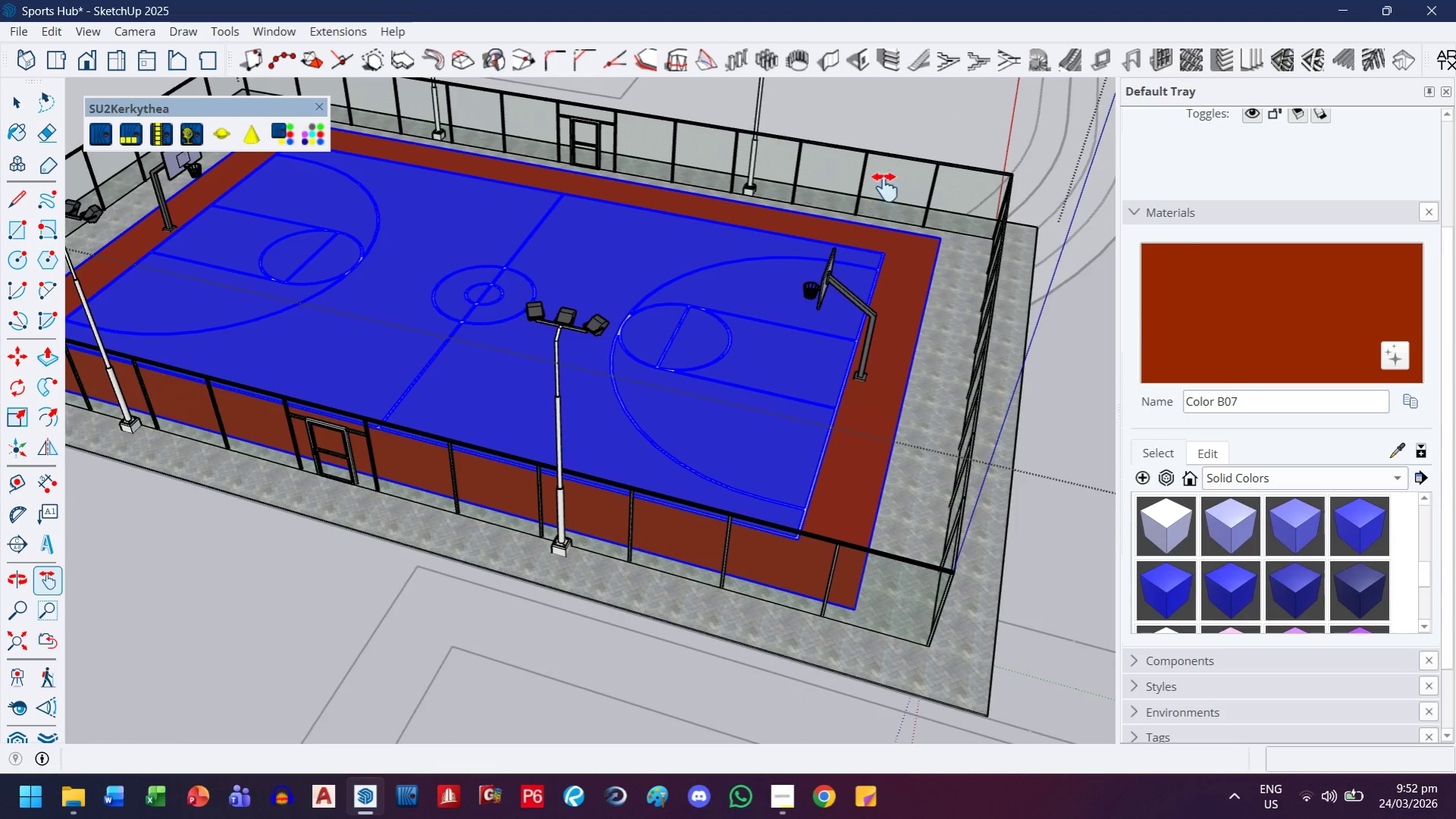 
double_click([885, 174])
 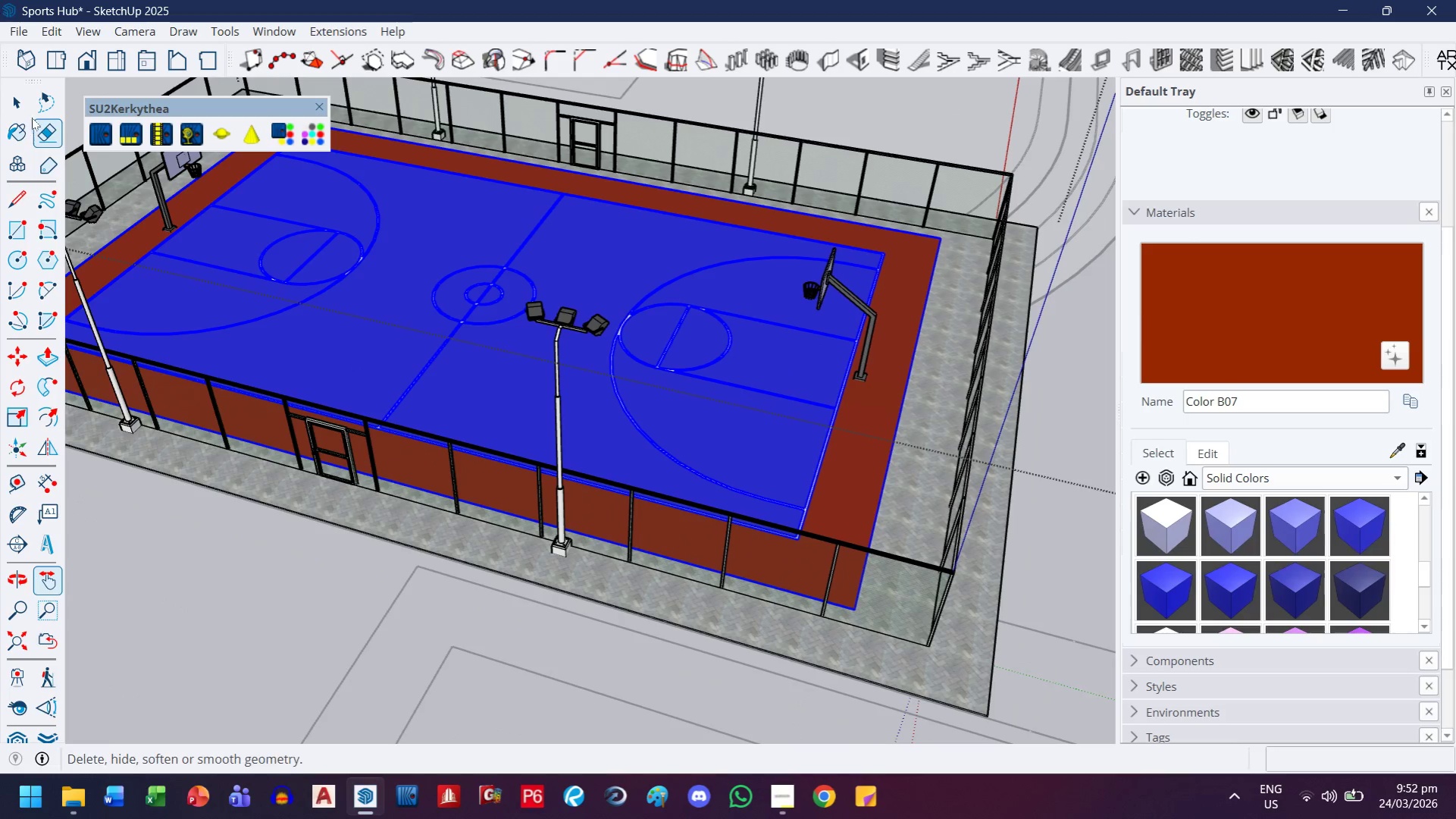 
left_click([11, 105])
 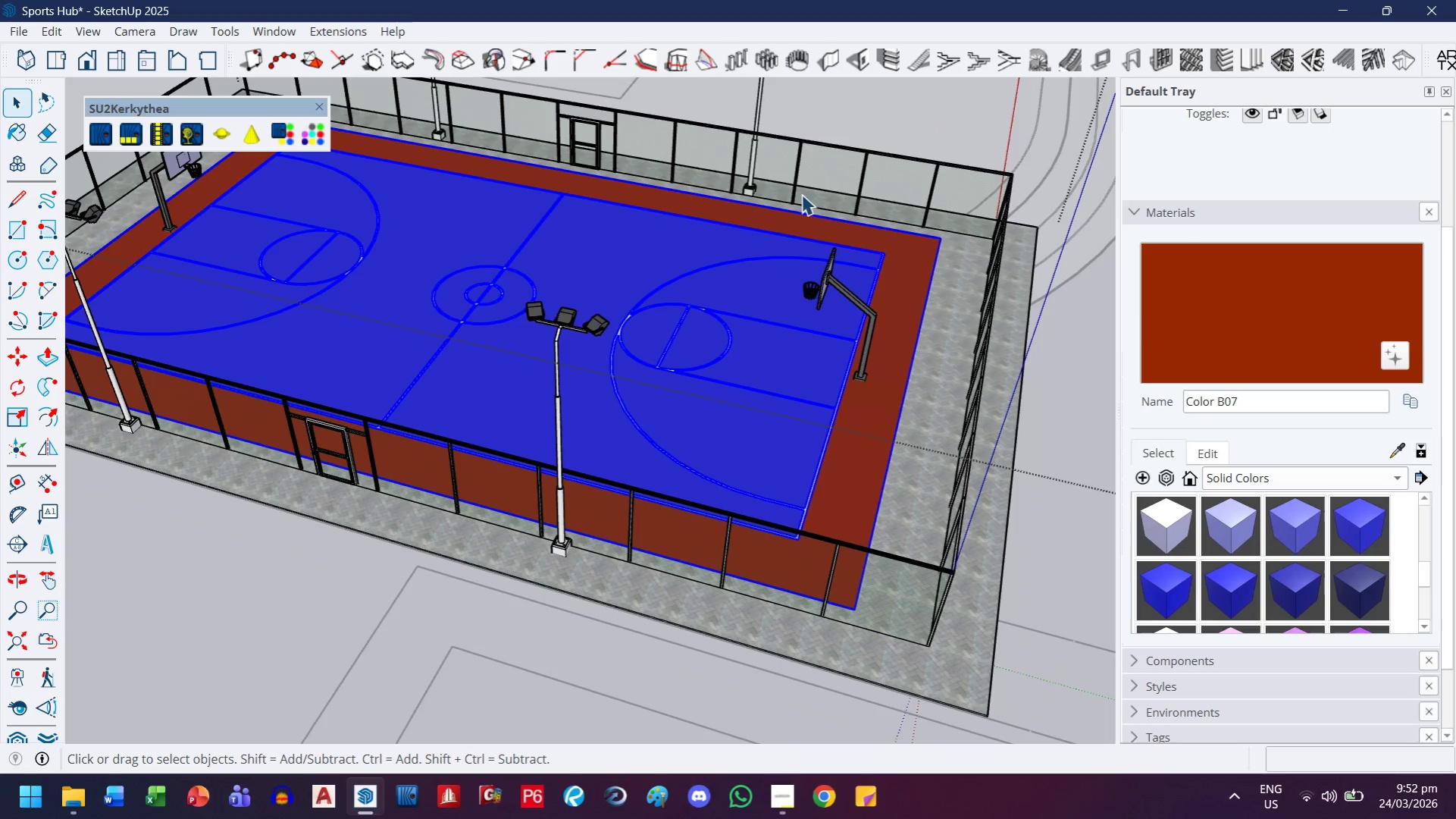 
left_click([832, 175])
 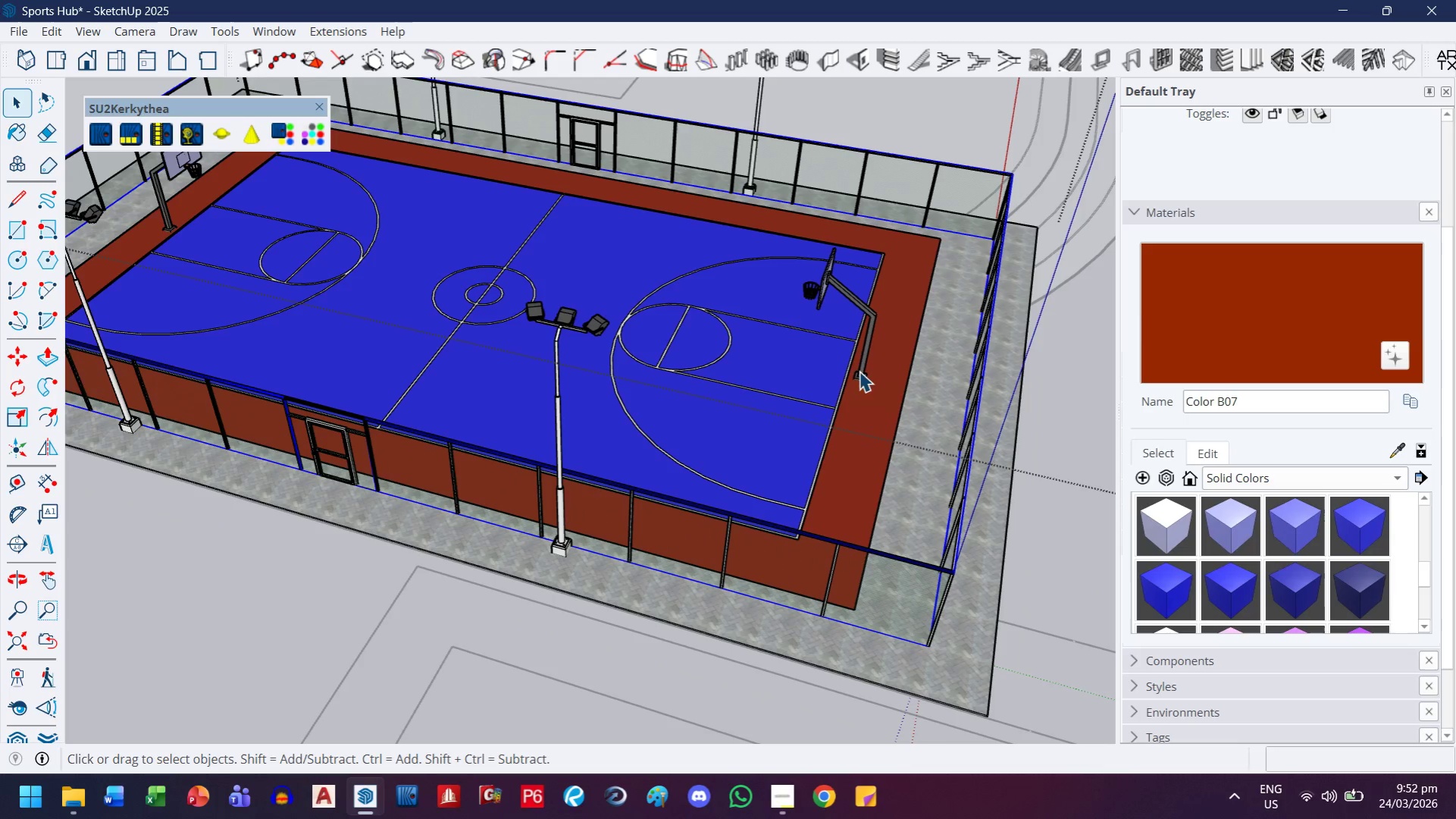 
left_click([917, 406])
 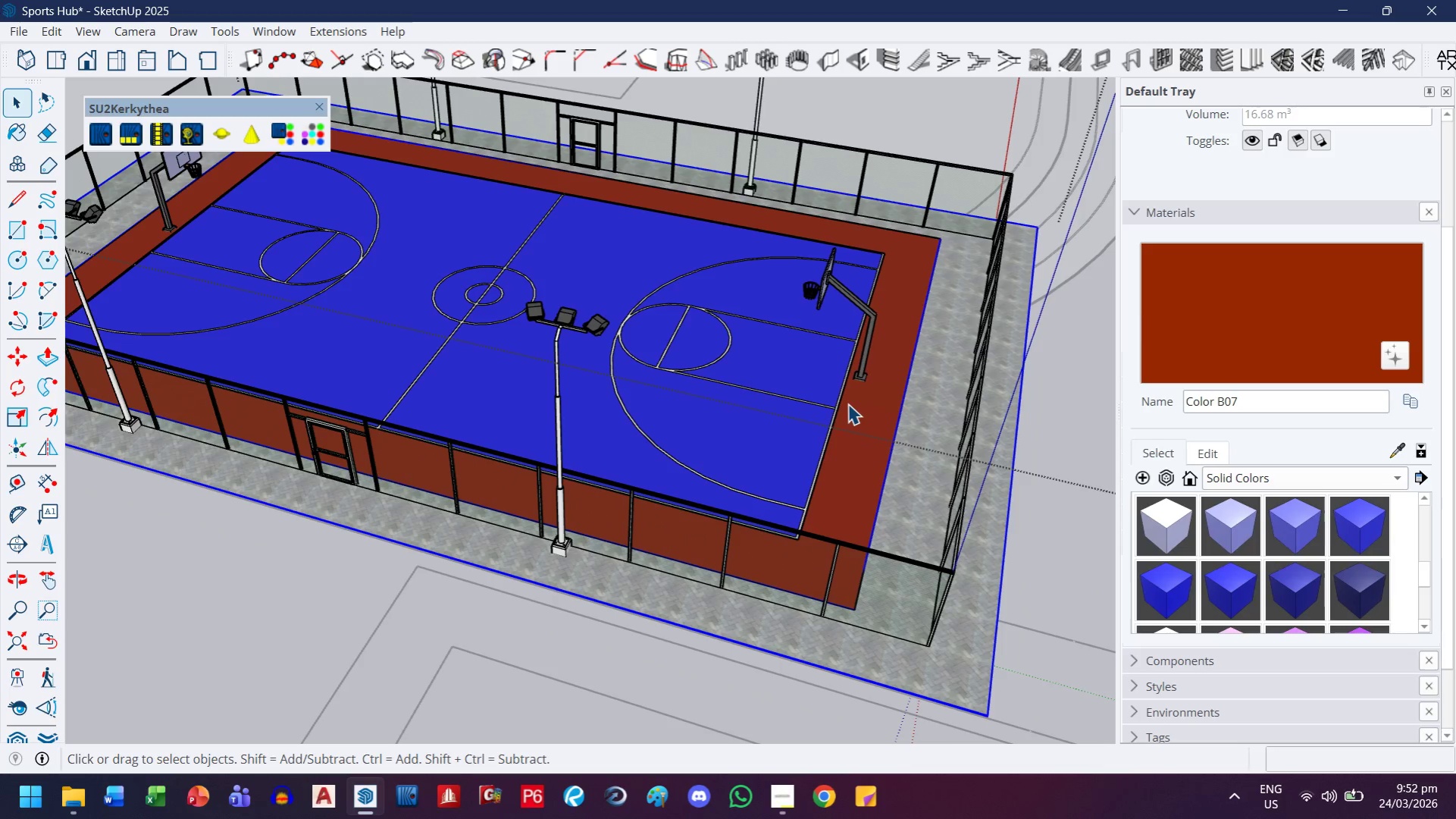 
left_click([847, 403])
 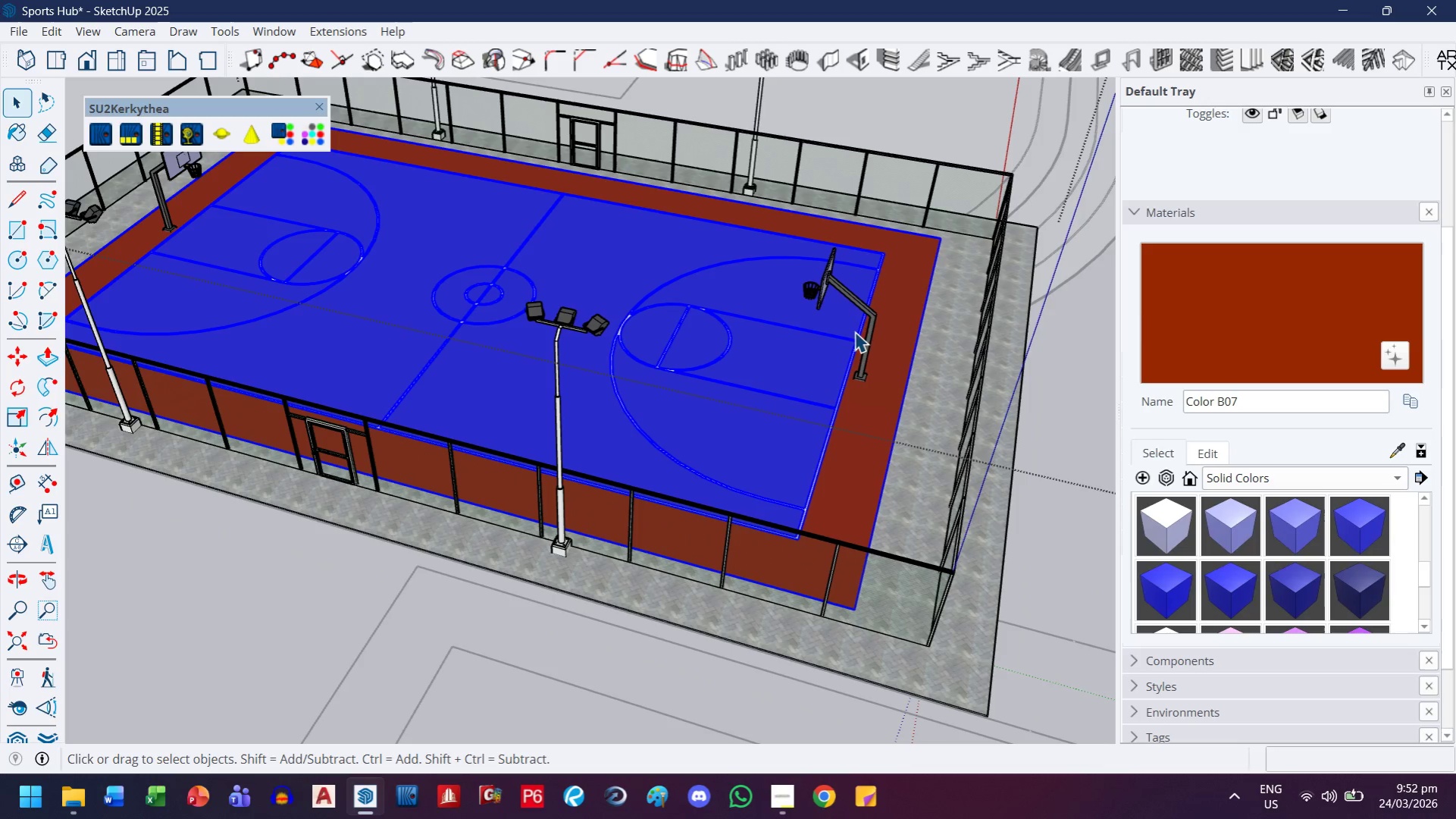 
left_click([869, 333])
 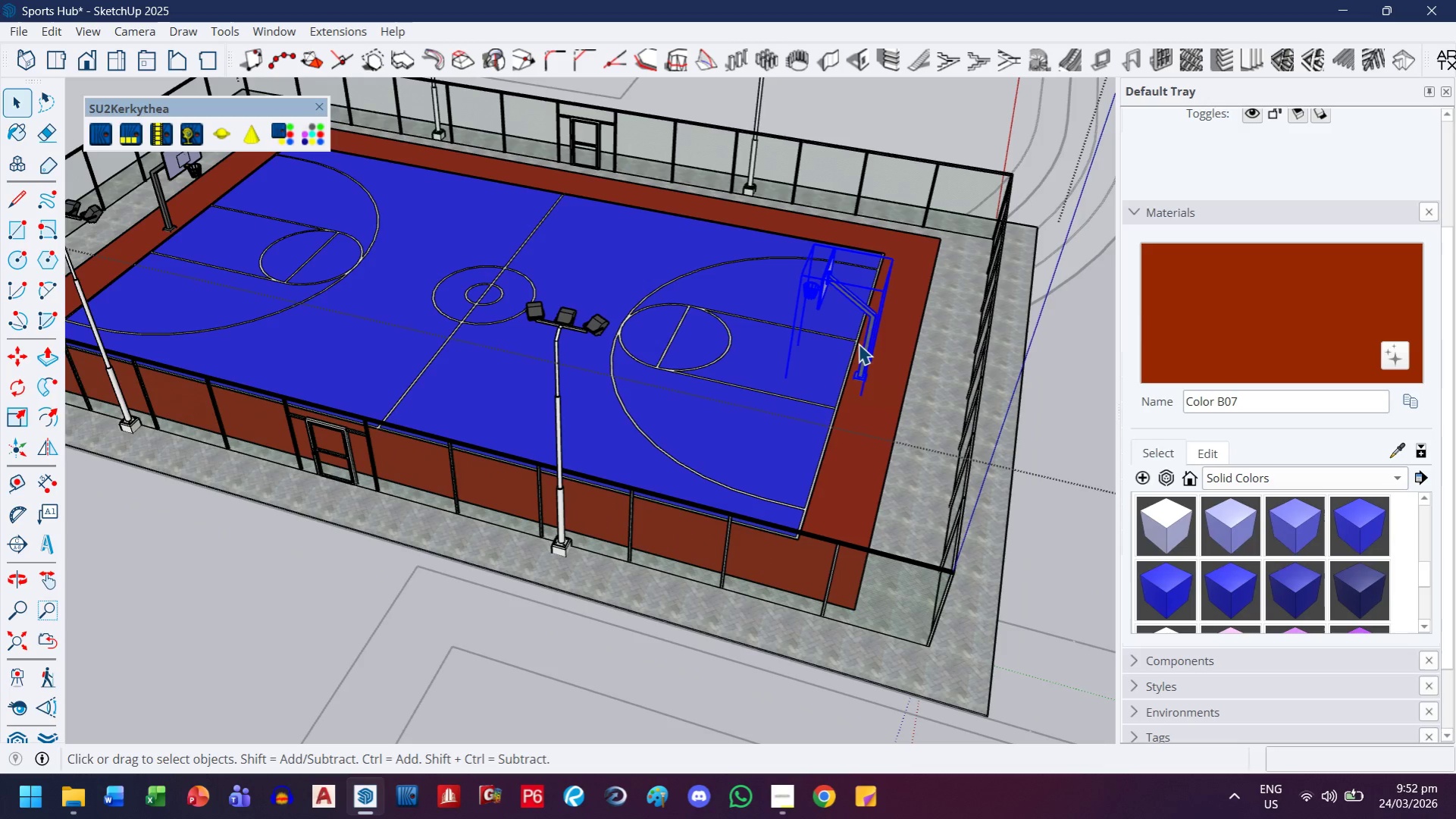 
left_click([796, 441])
 